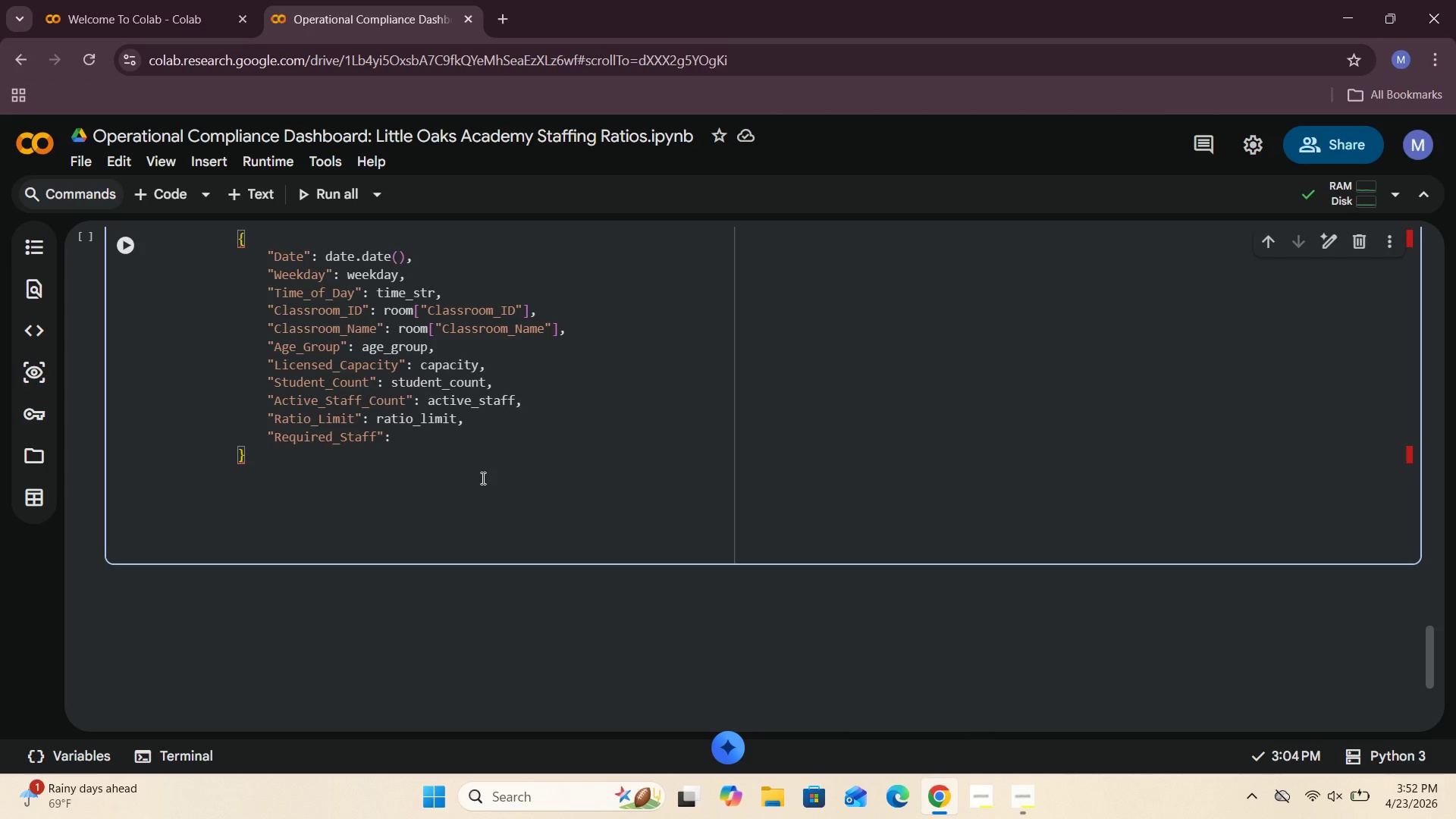 
type(required_staff,)
 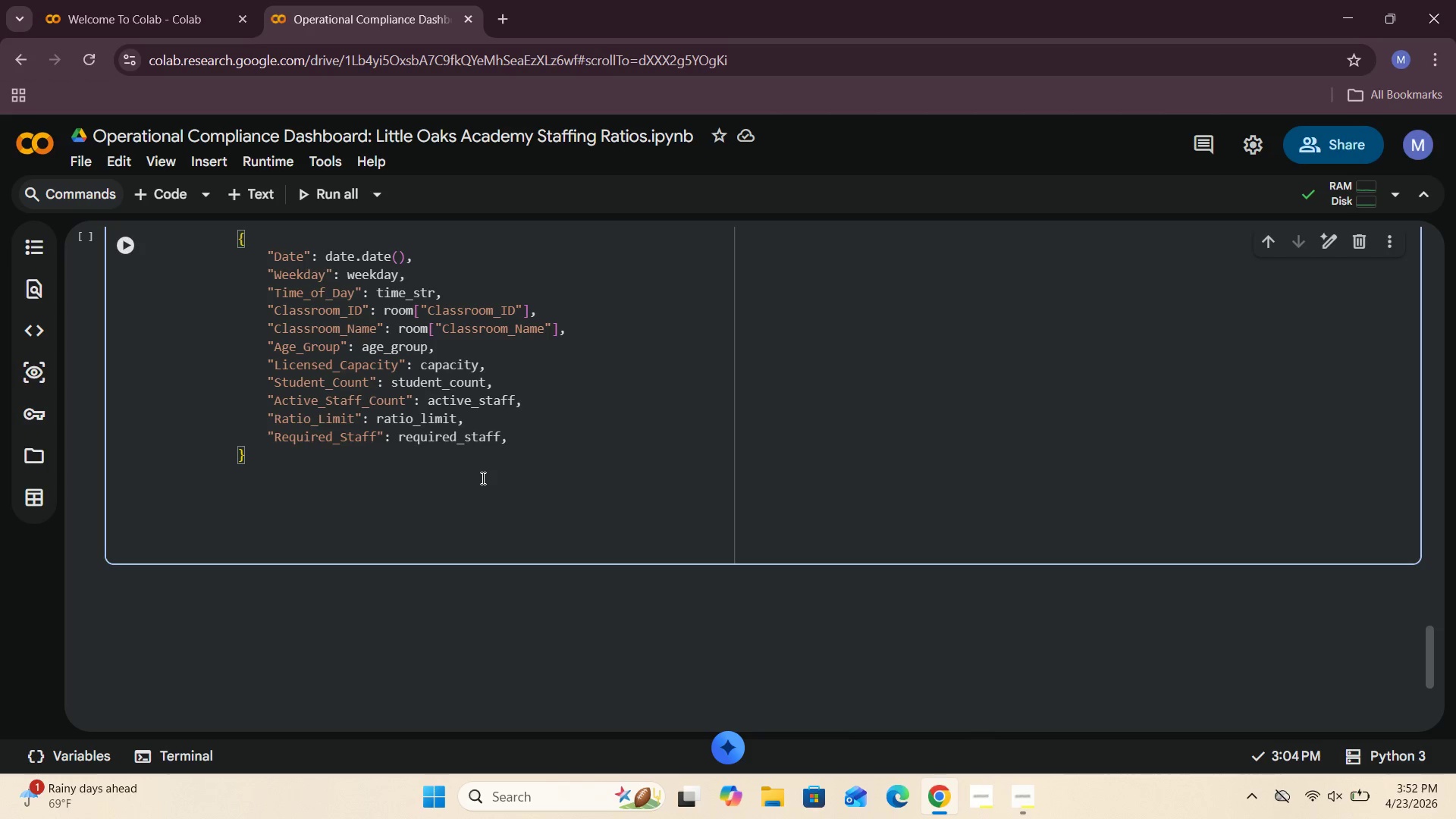 
key(Enter)
 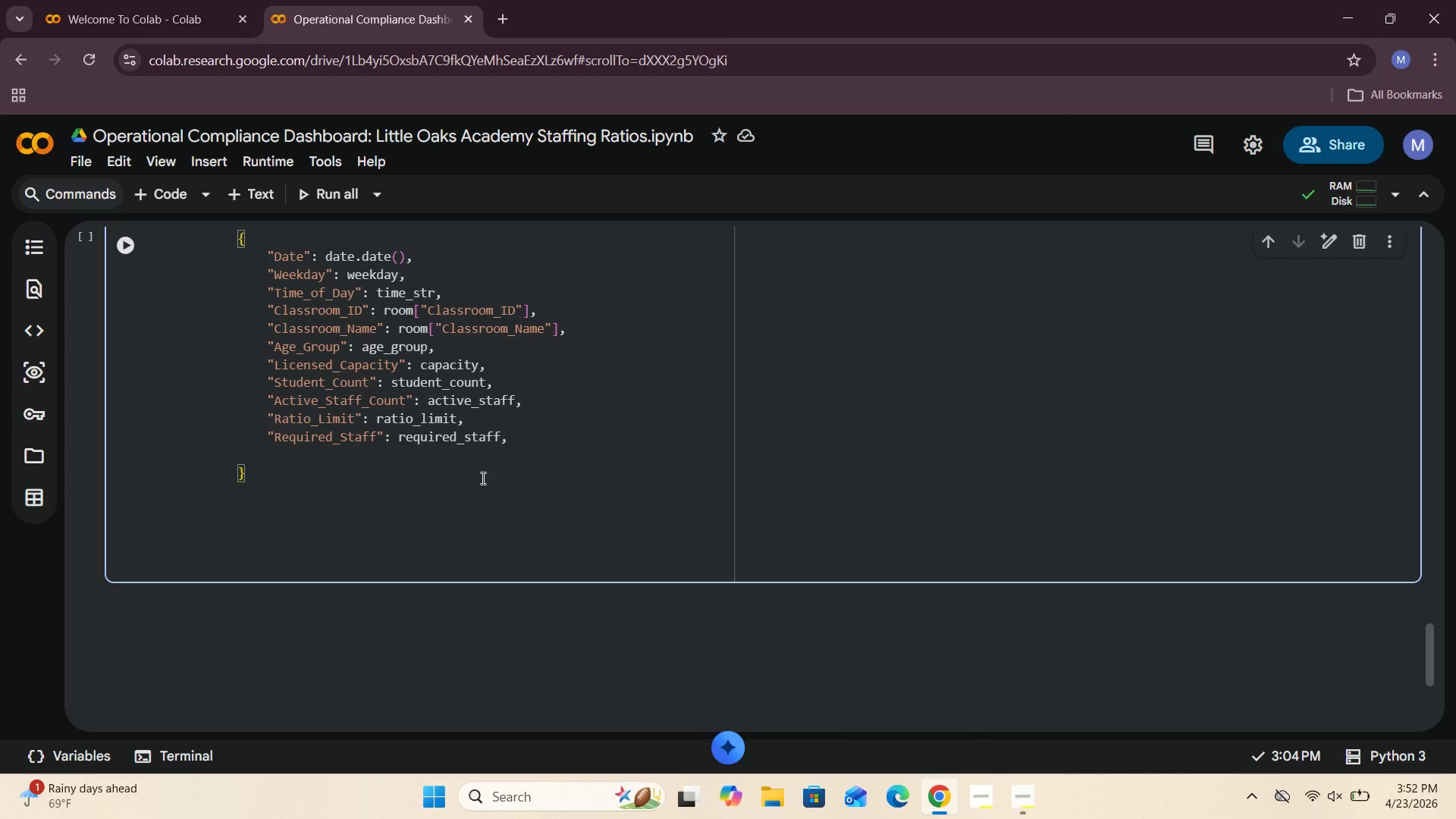 
key(Shift+ShiftRight)
 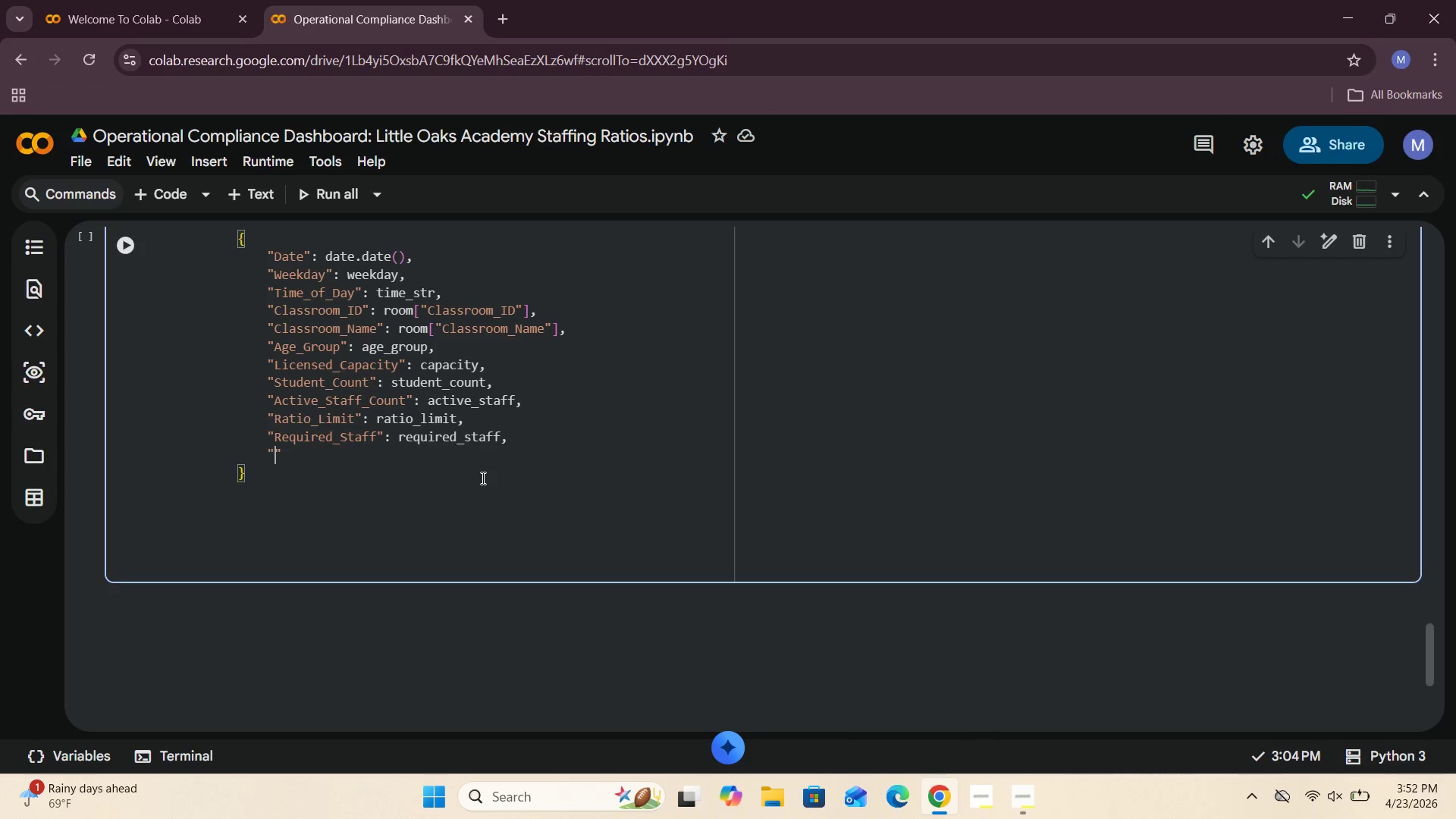 
key(Shift+Quote)
 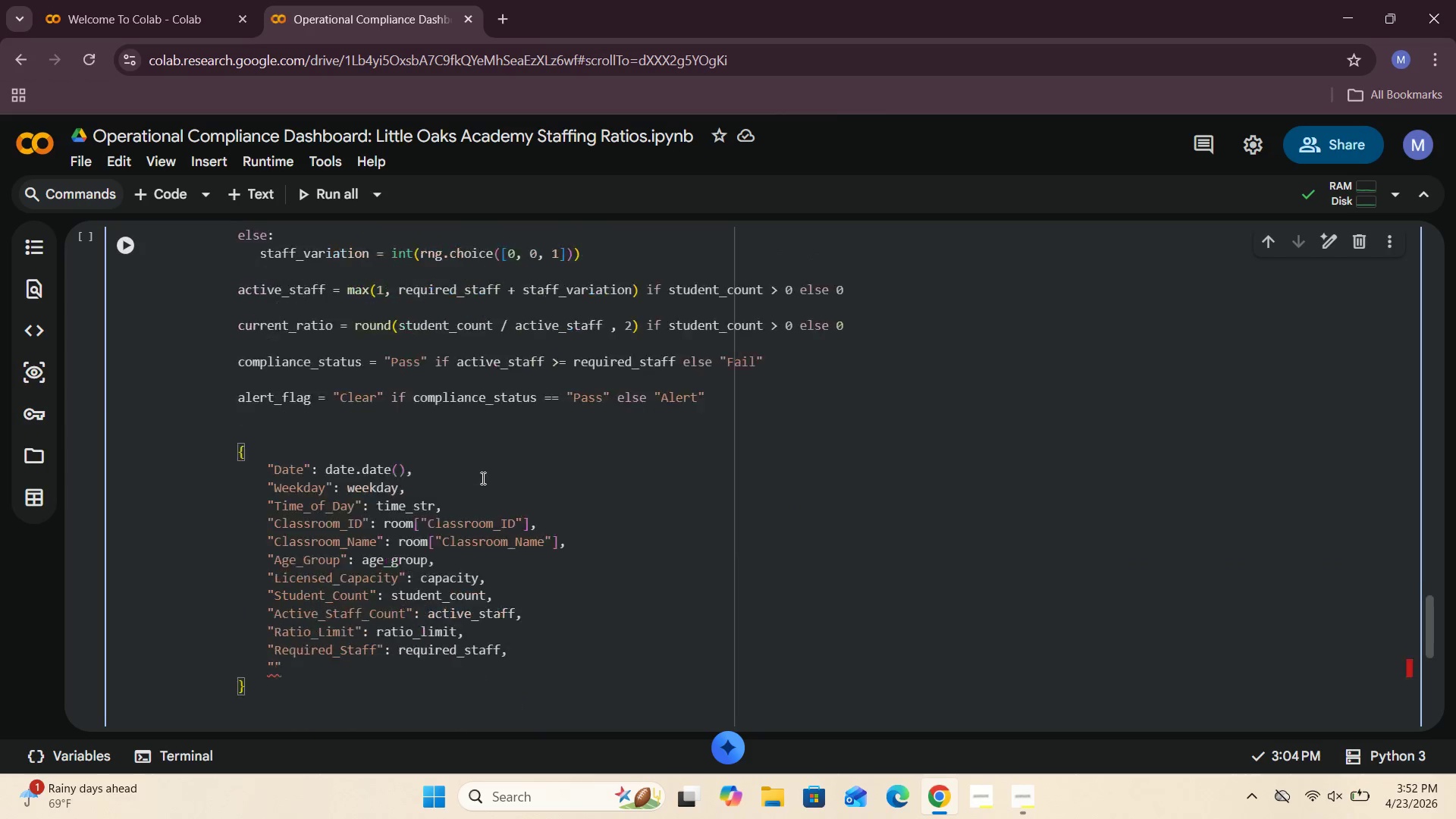 
wait(6.28)
 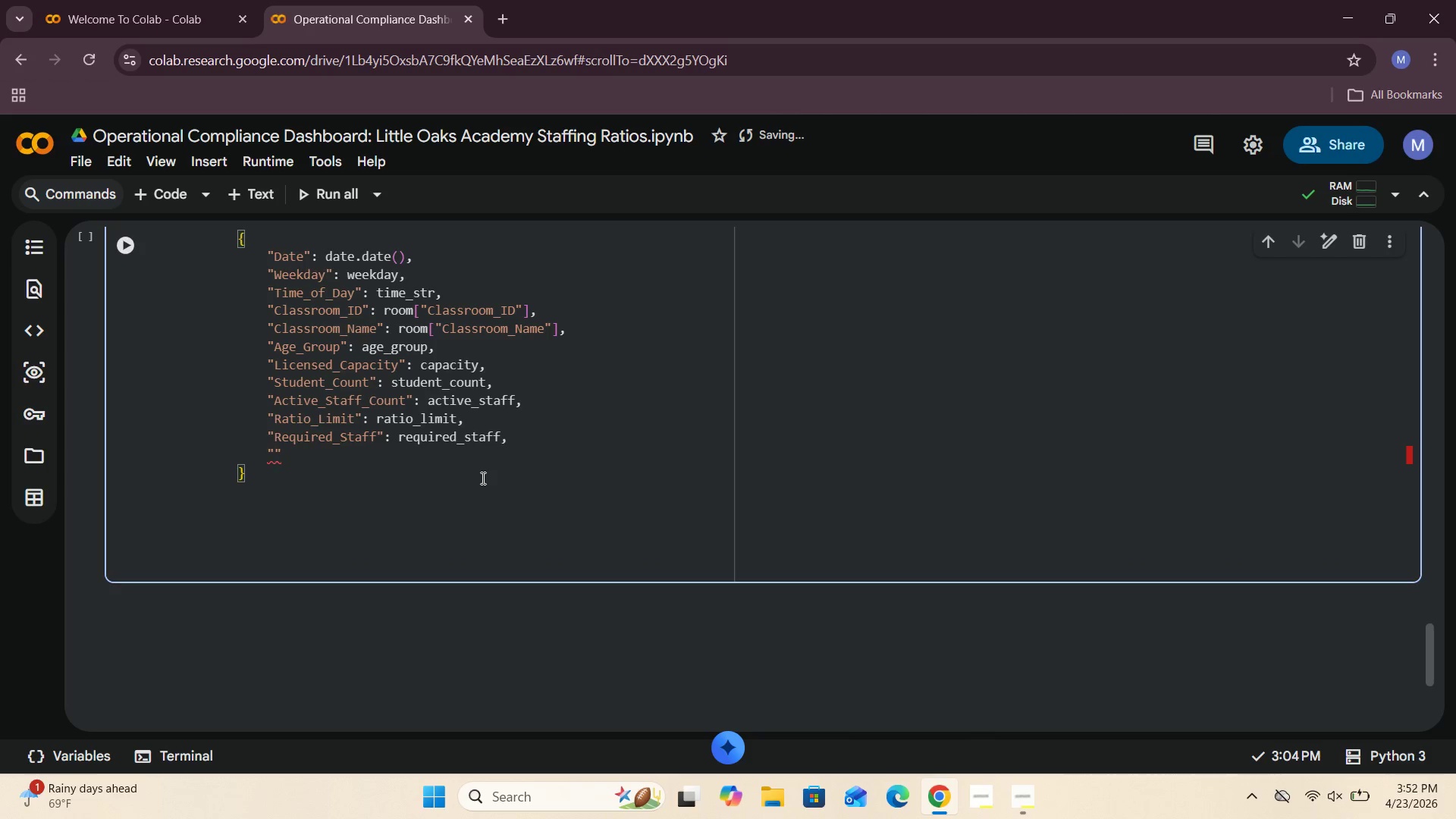 
type(Current )
key(Backspace)
type(_Ratio)
 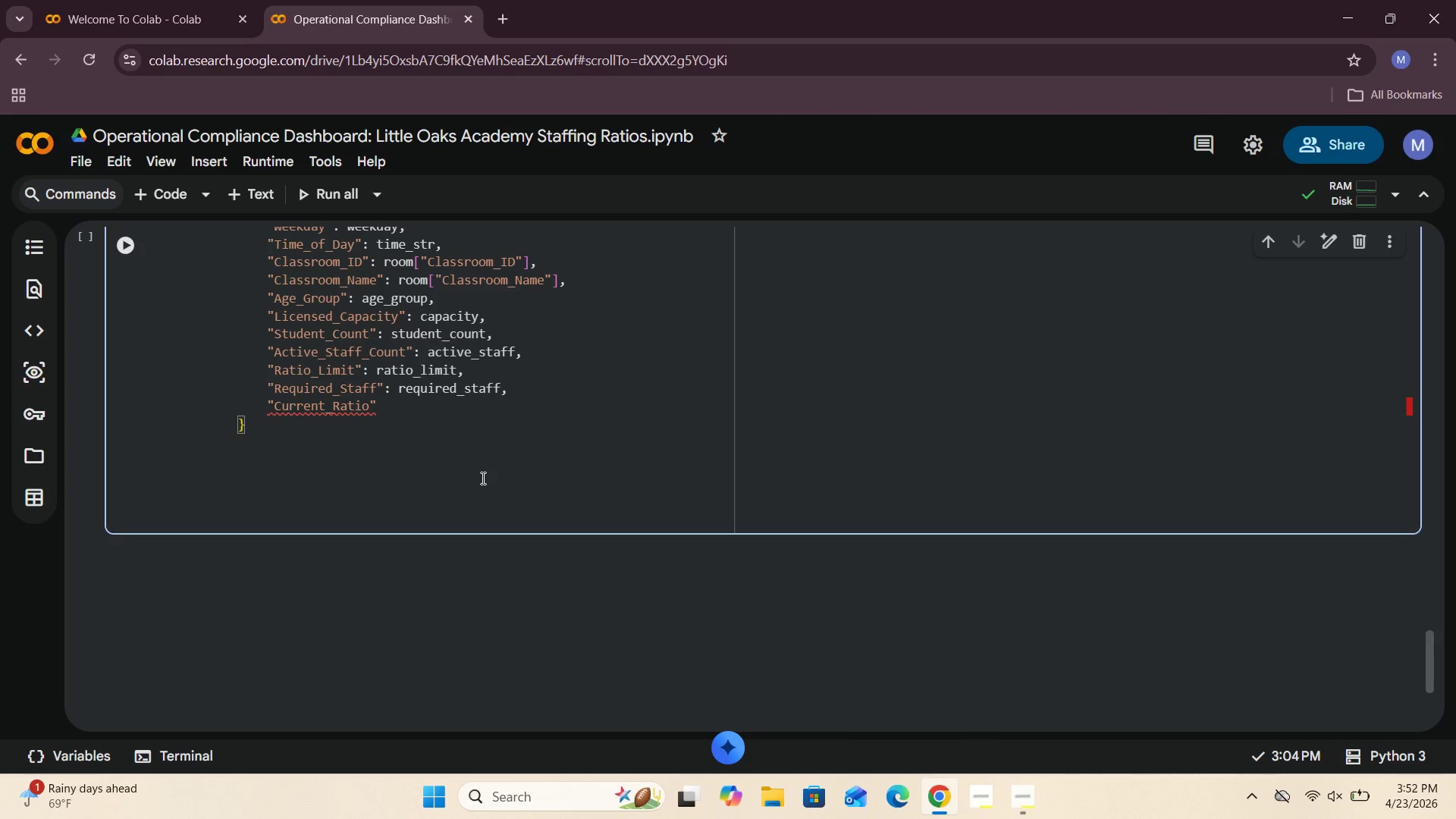 
key(ArrowRight)
 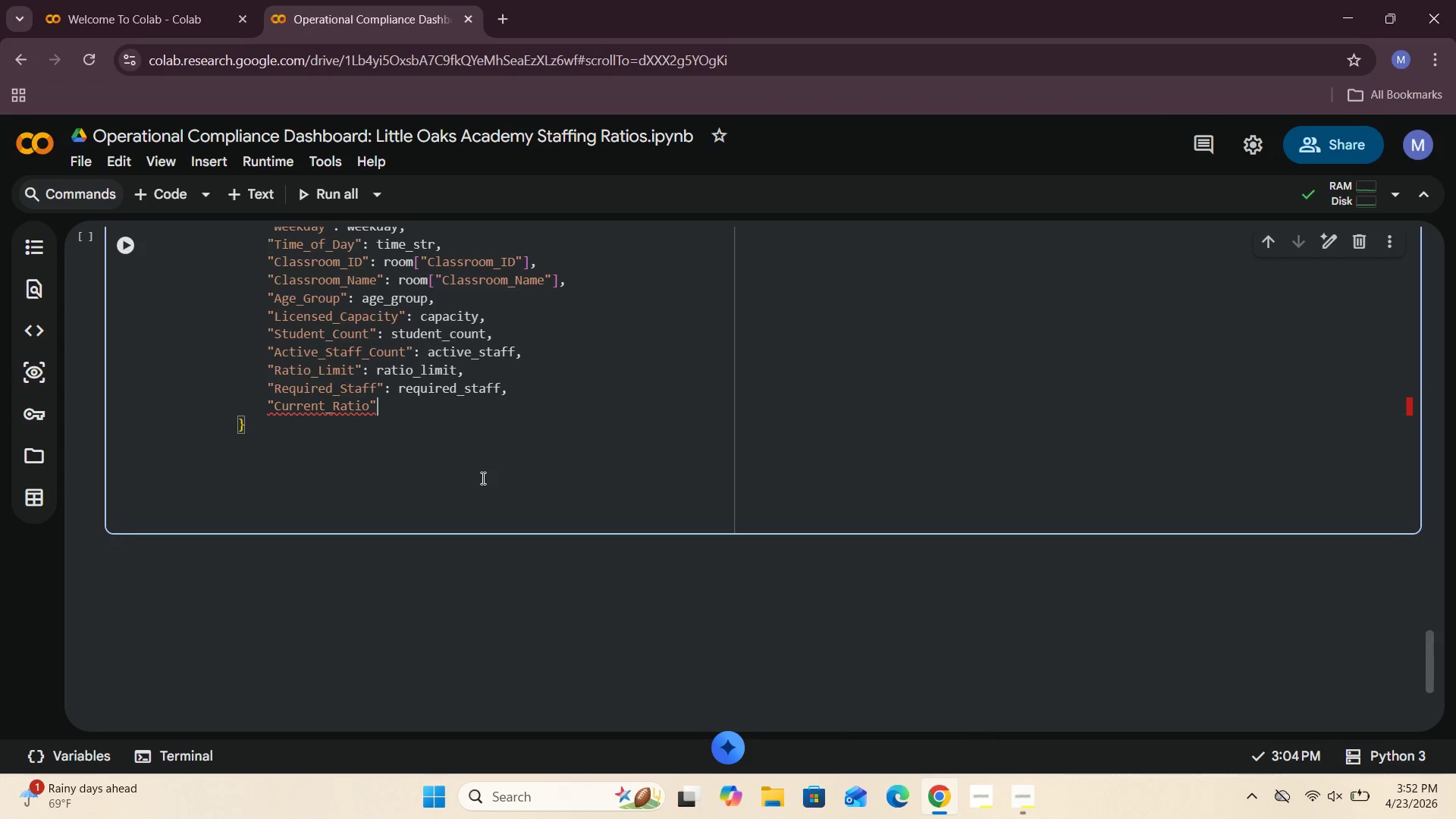 
key(Shift+ShiftRight)
 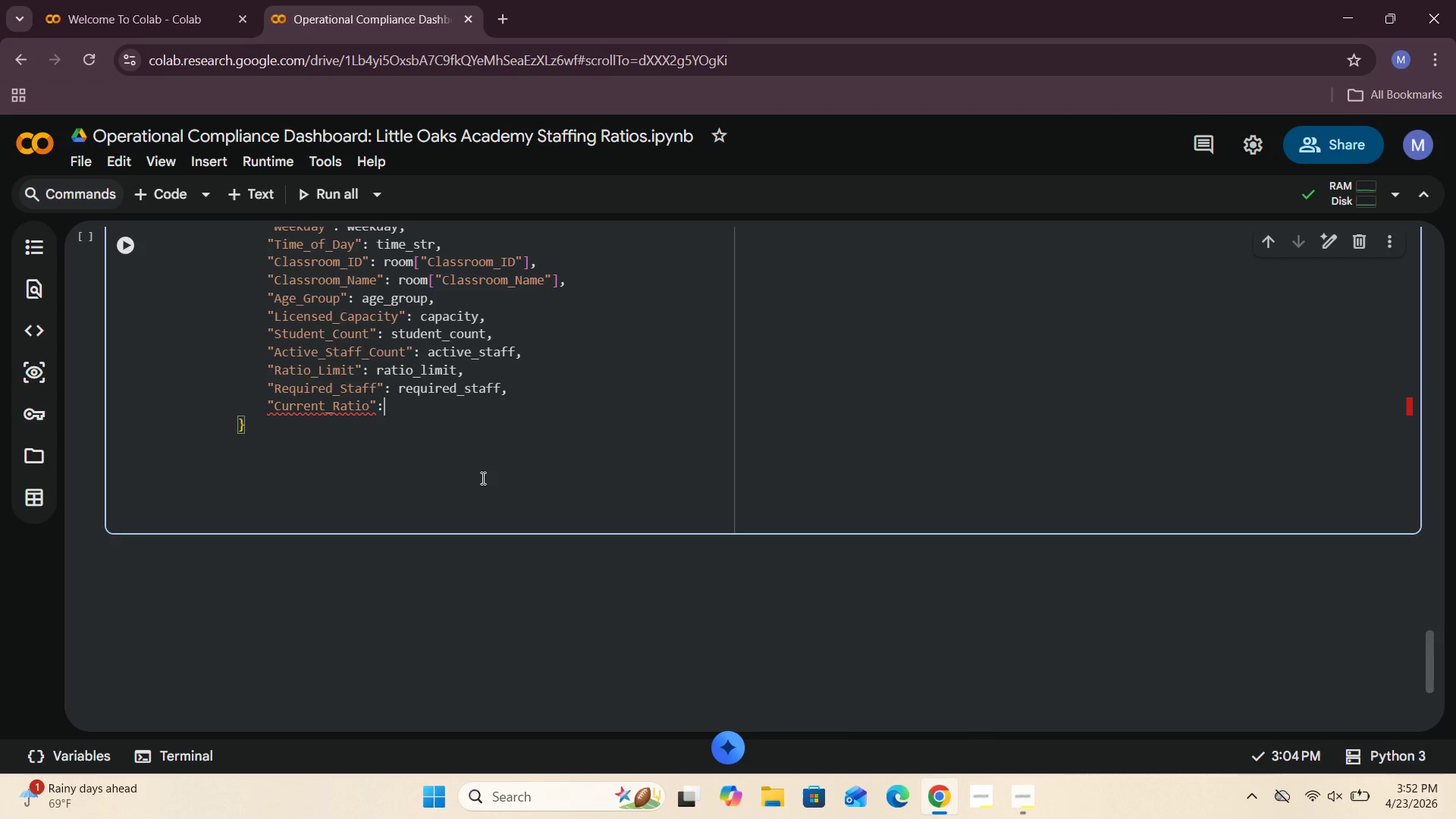 
key(Shift+Semicolon)
 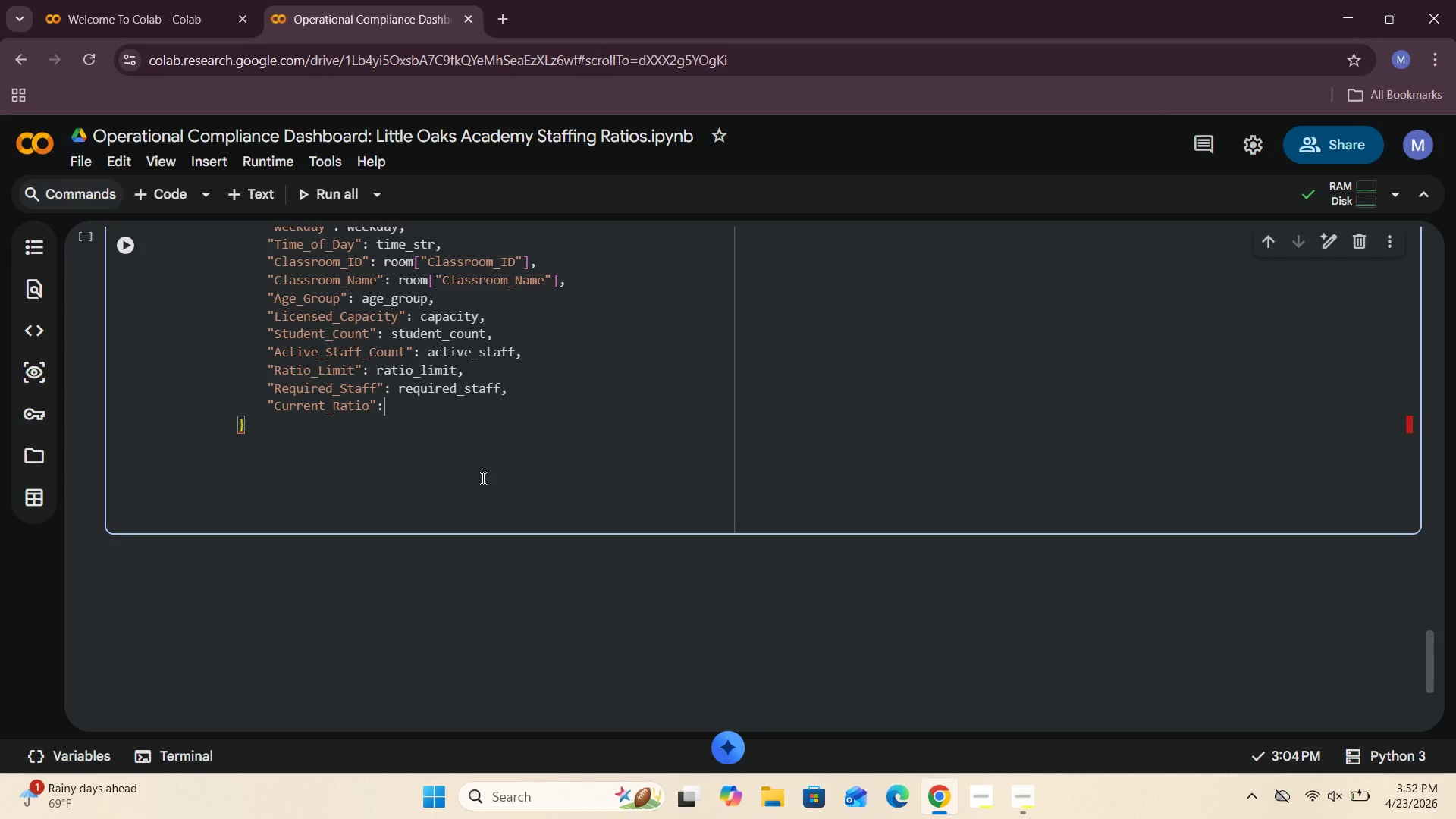 
key(Space)
 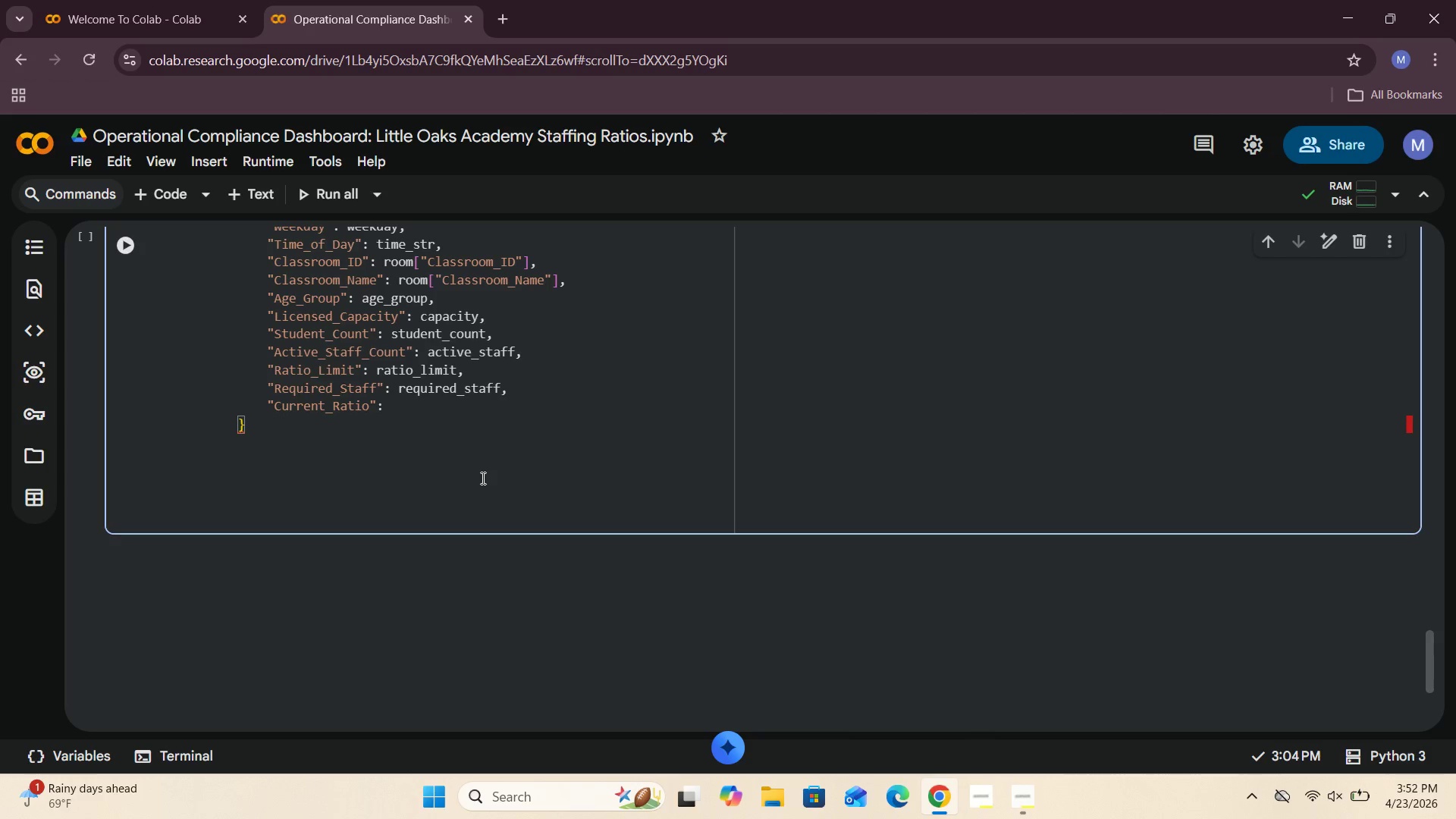 
scroll: coordinate [482, 478], scroll_direction: up, amount: 4.0
 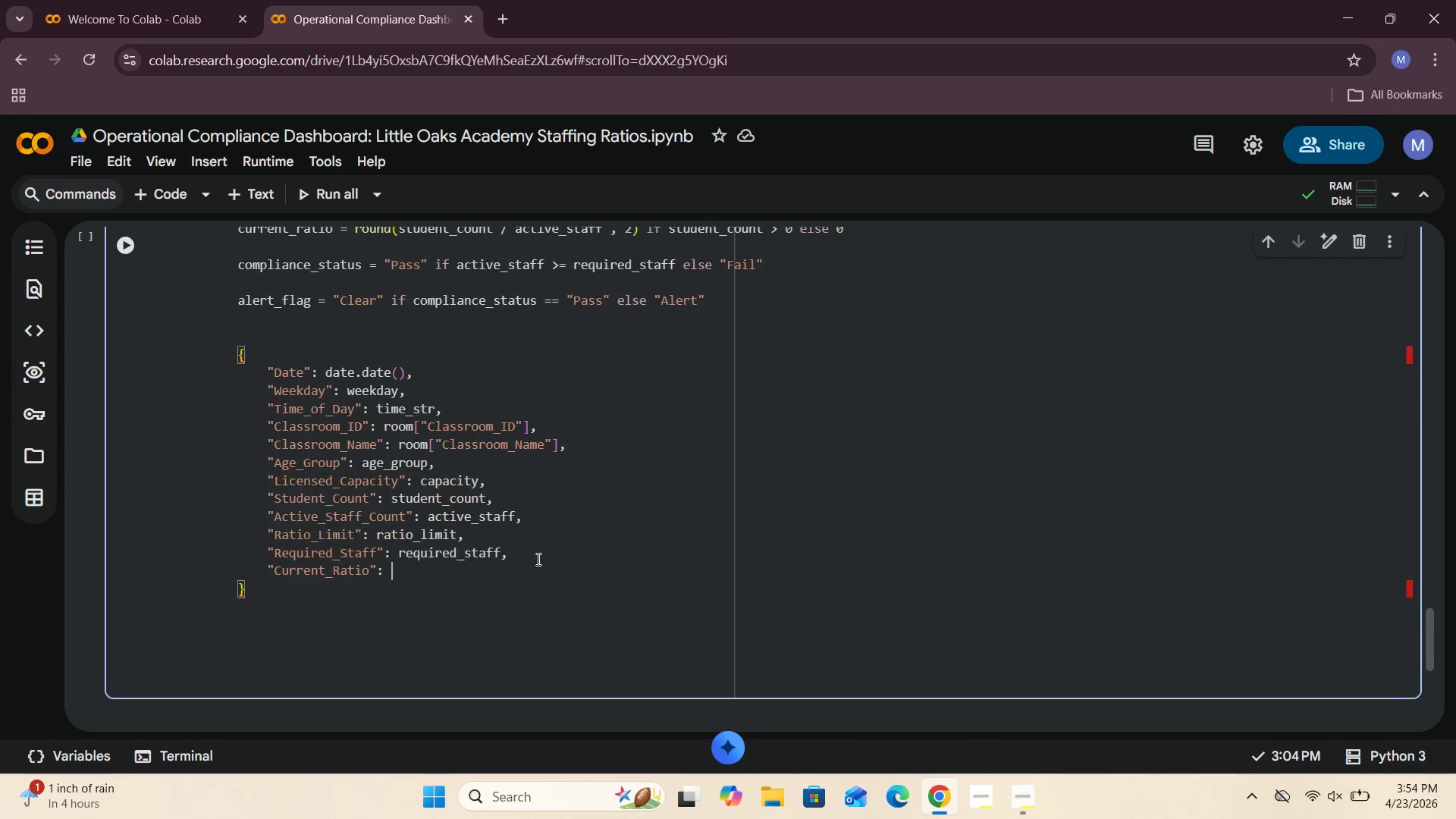 
wait(91.98)
 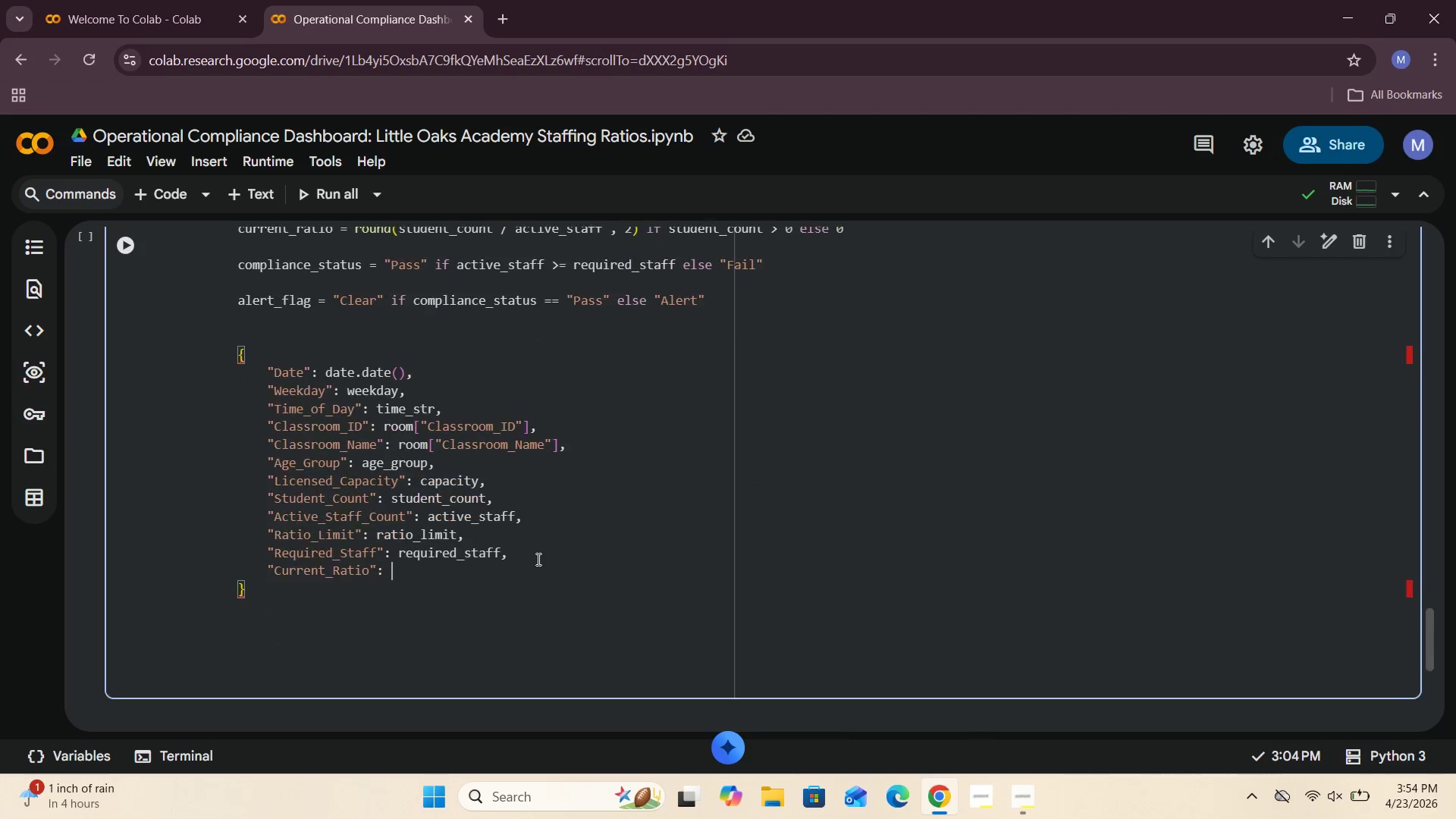 
type(current_ratio, )
 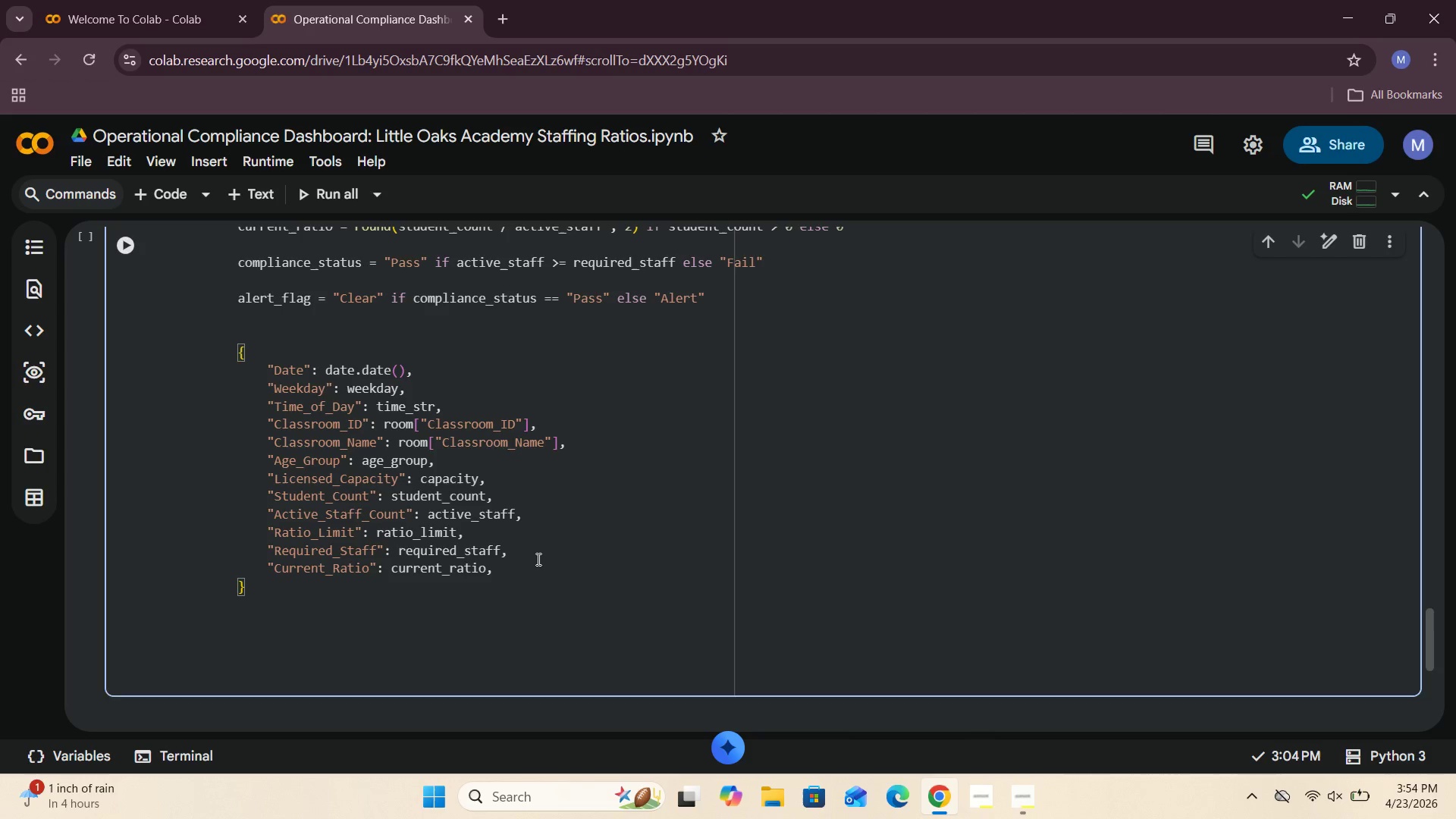 
 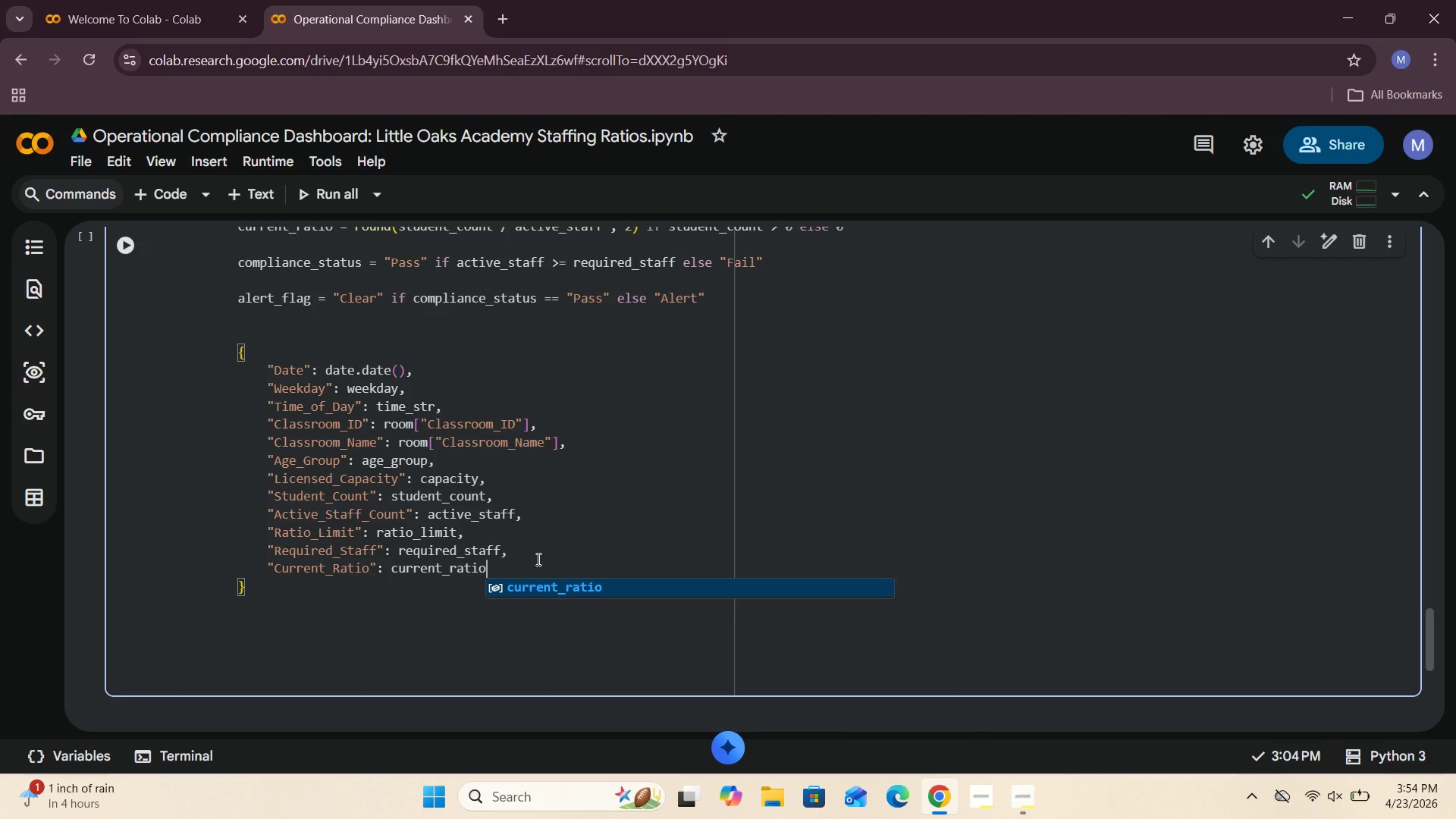 
key(Enter)
 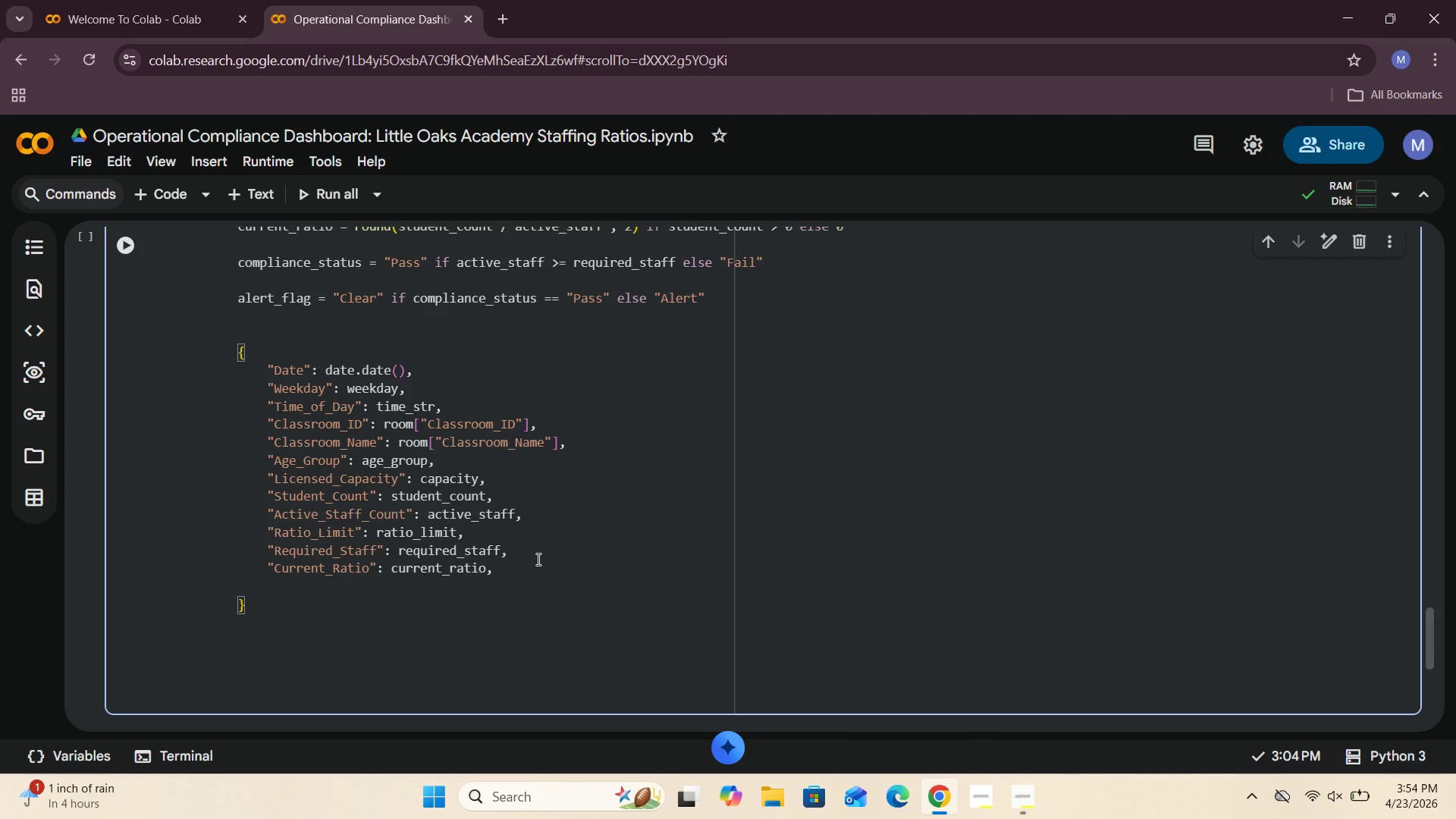 
type("Compliance_Ratio)
 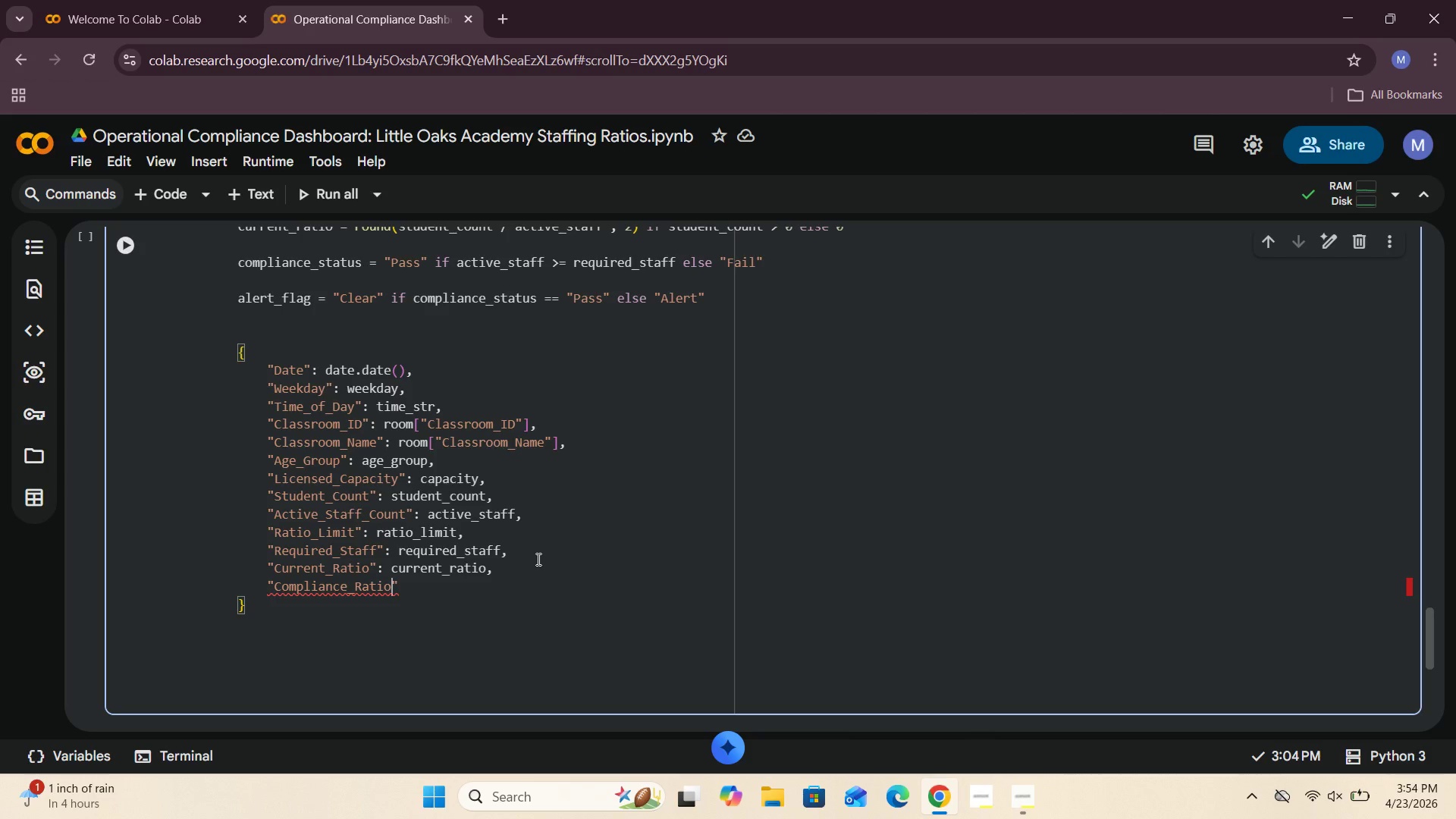 
key(ArrowRight)
 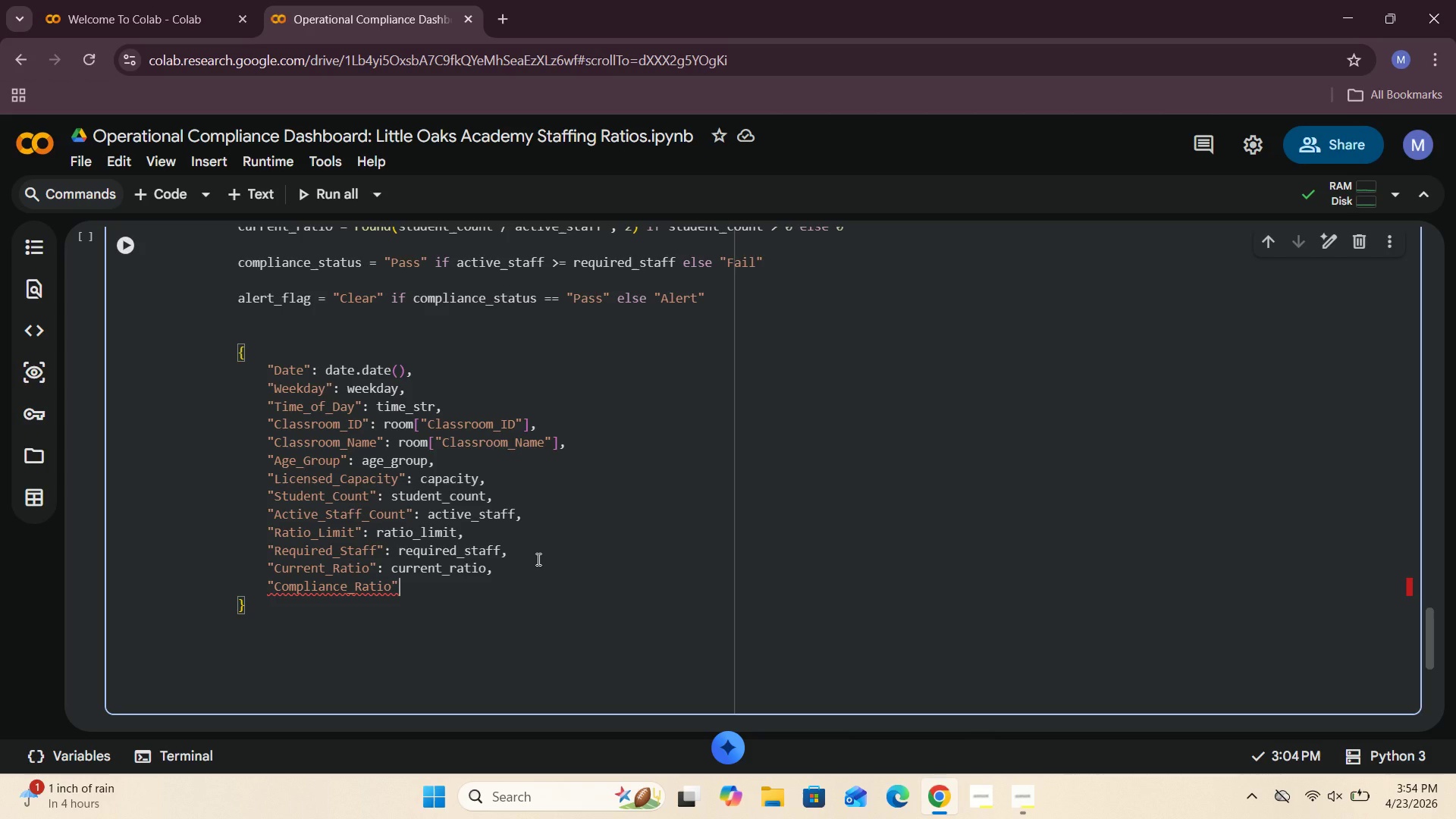 
key(Shift+Semicolon)
 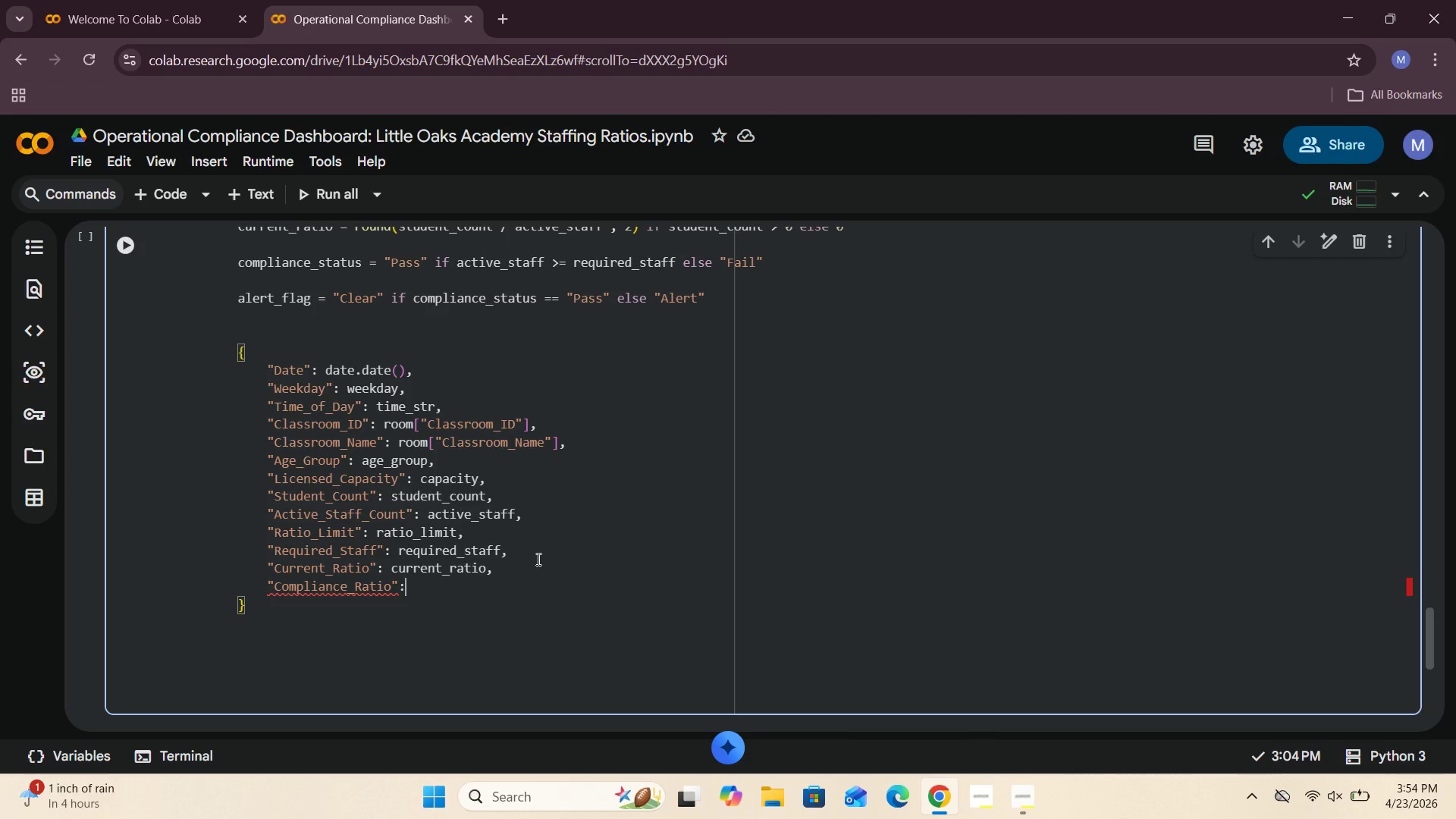 
key(Space)
 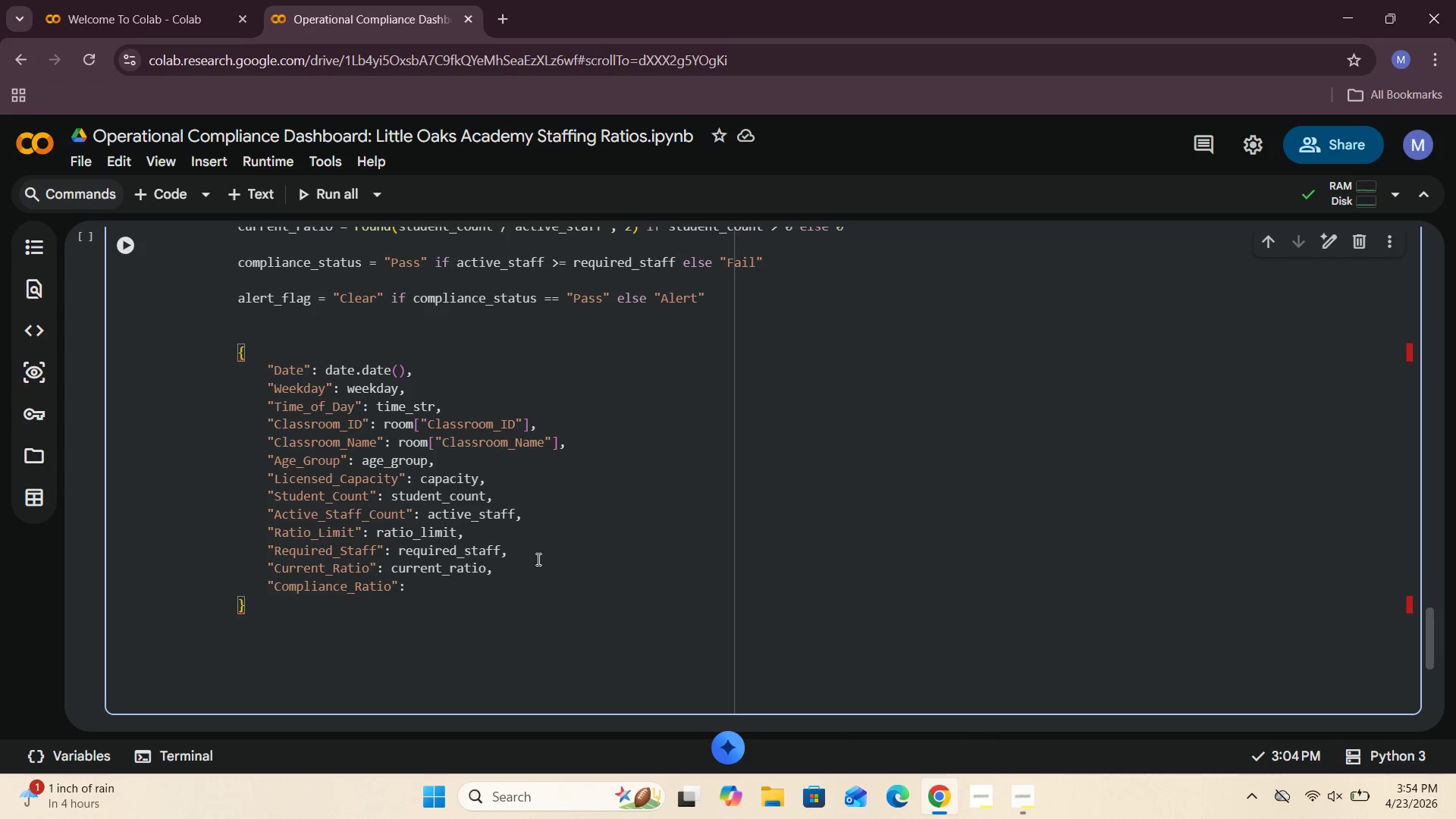 
type(compliance_status,)
 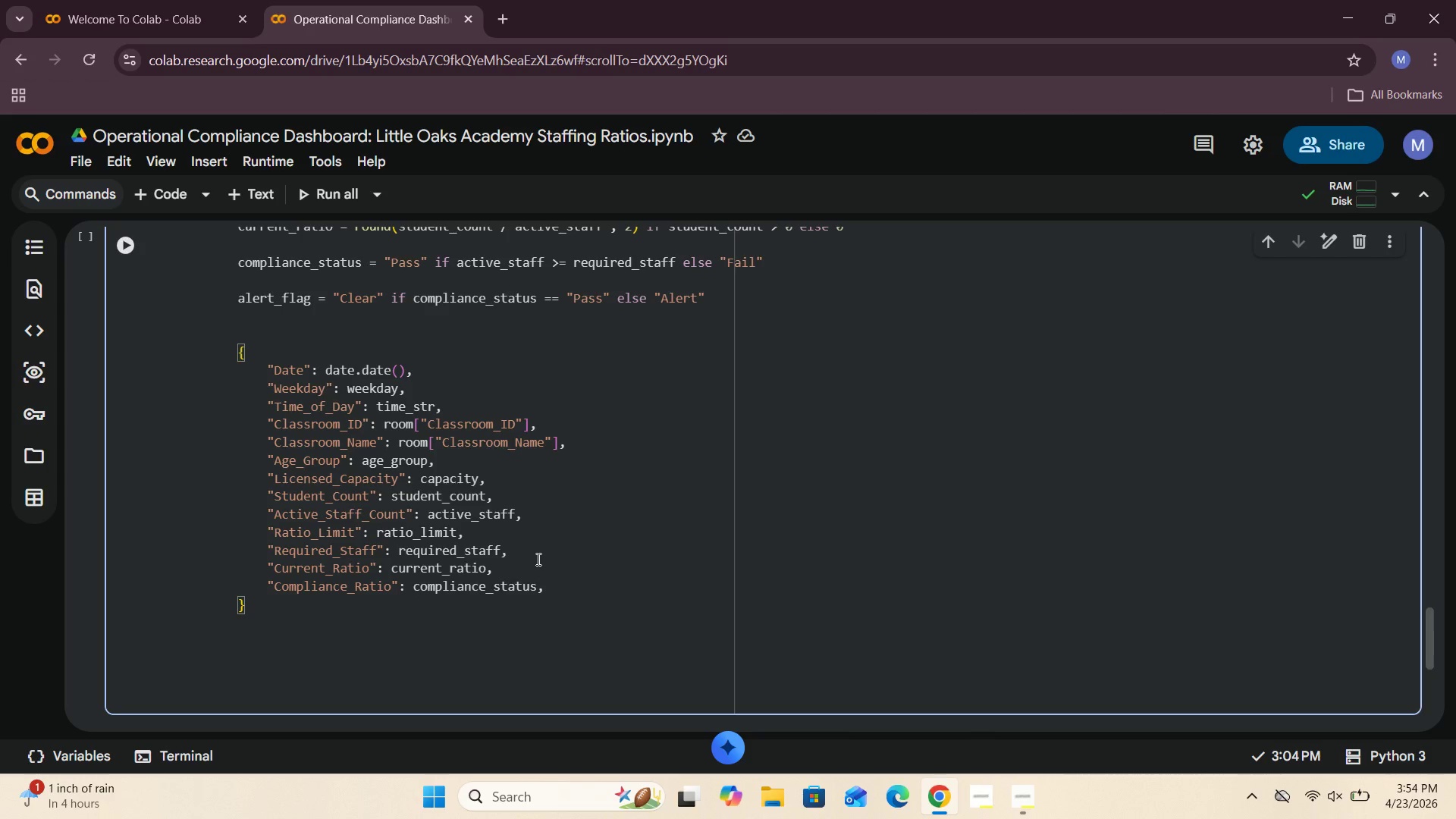 
key(Enter)
 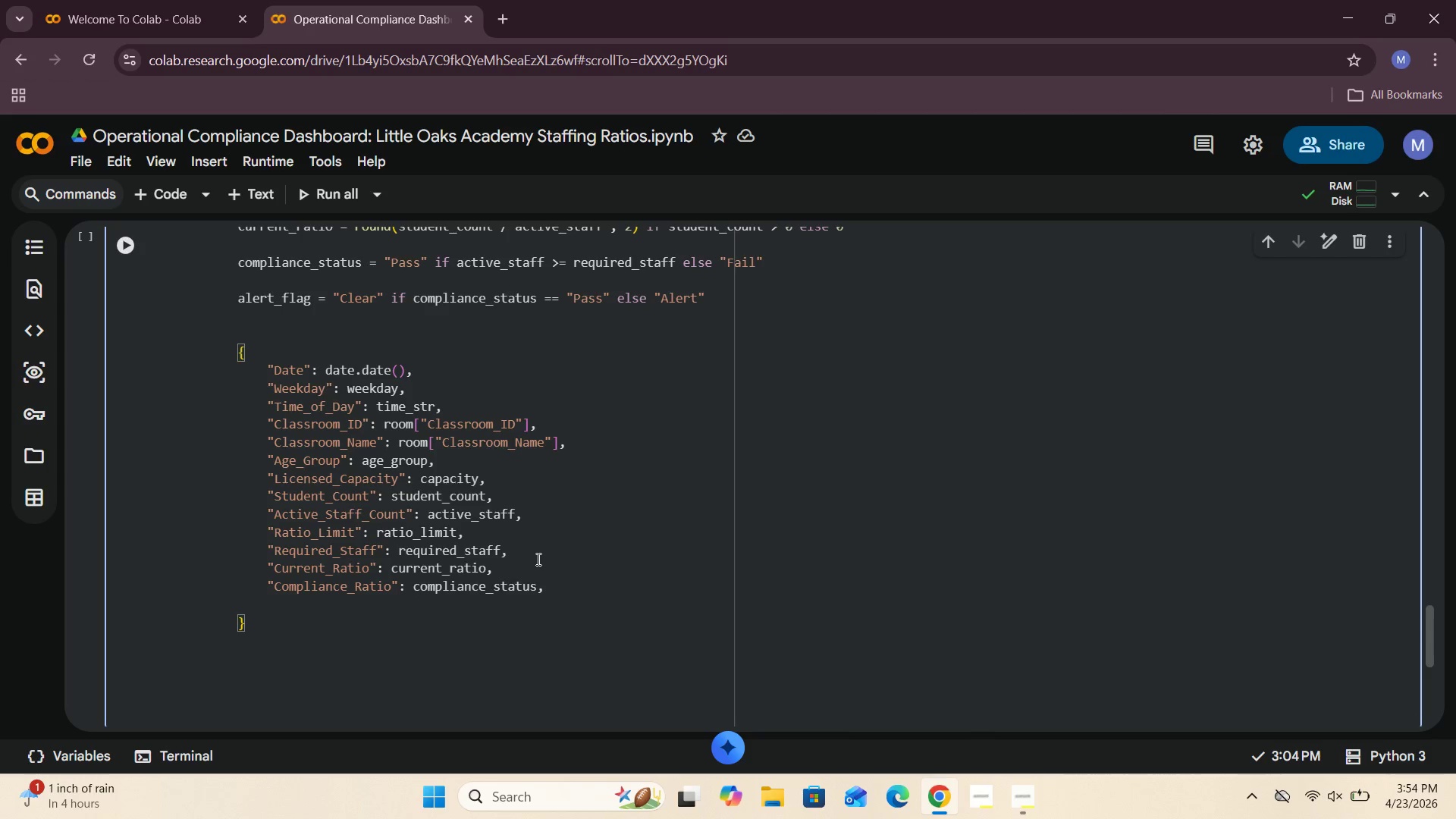 
type("Alert_Flag)
 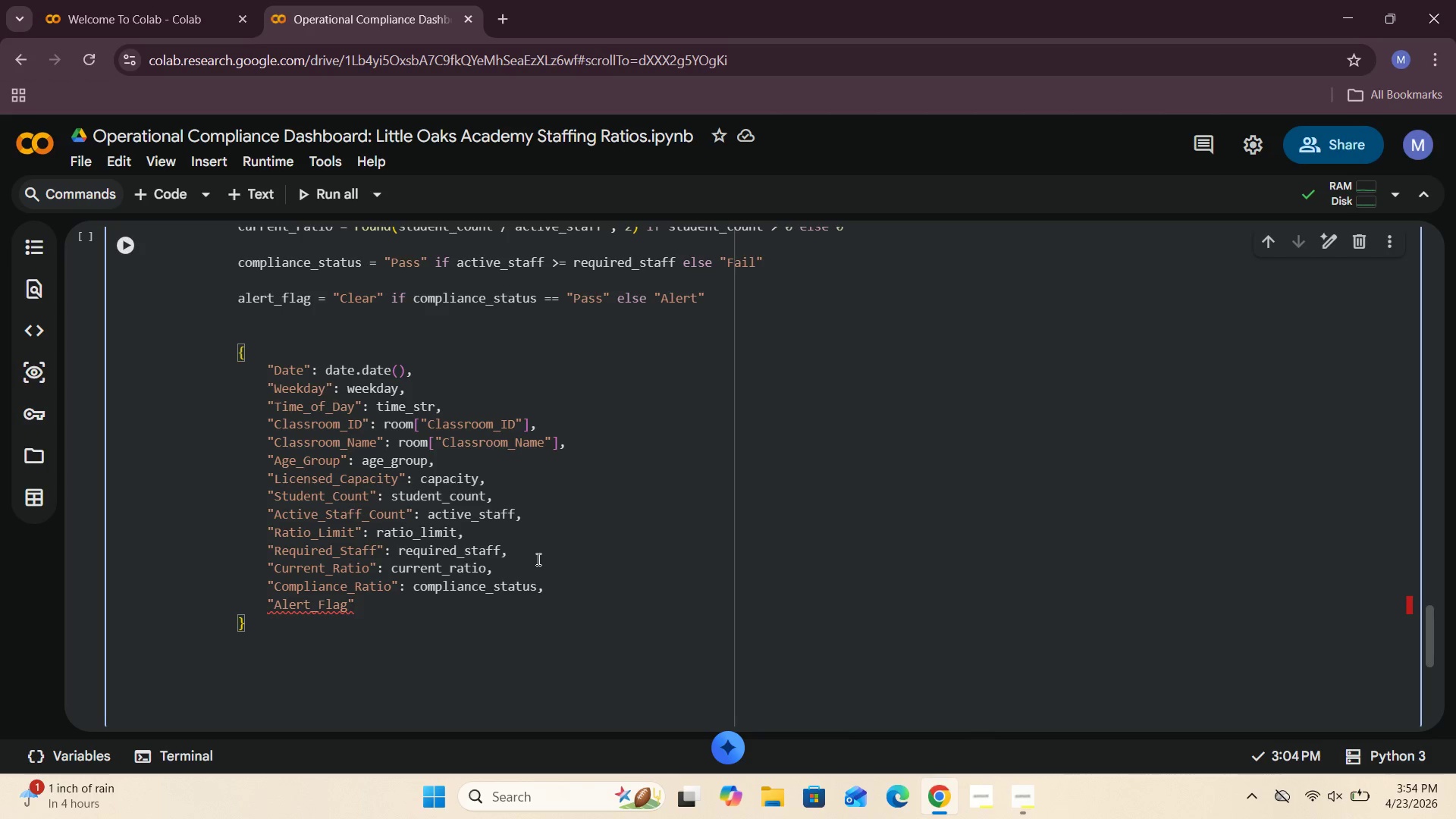 
key(ArrowRight)
 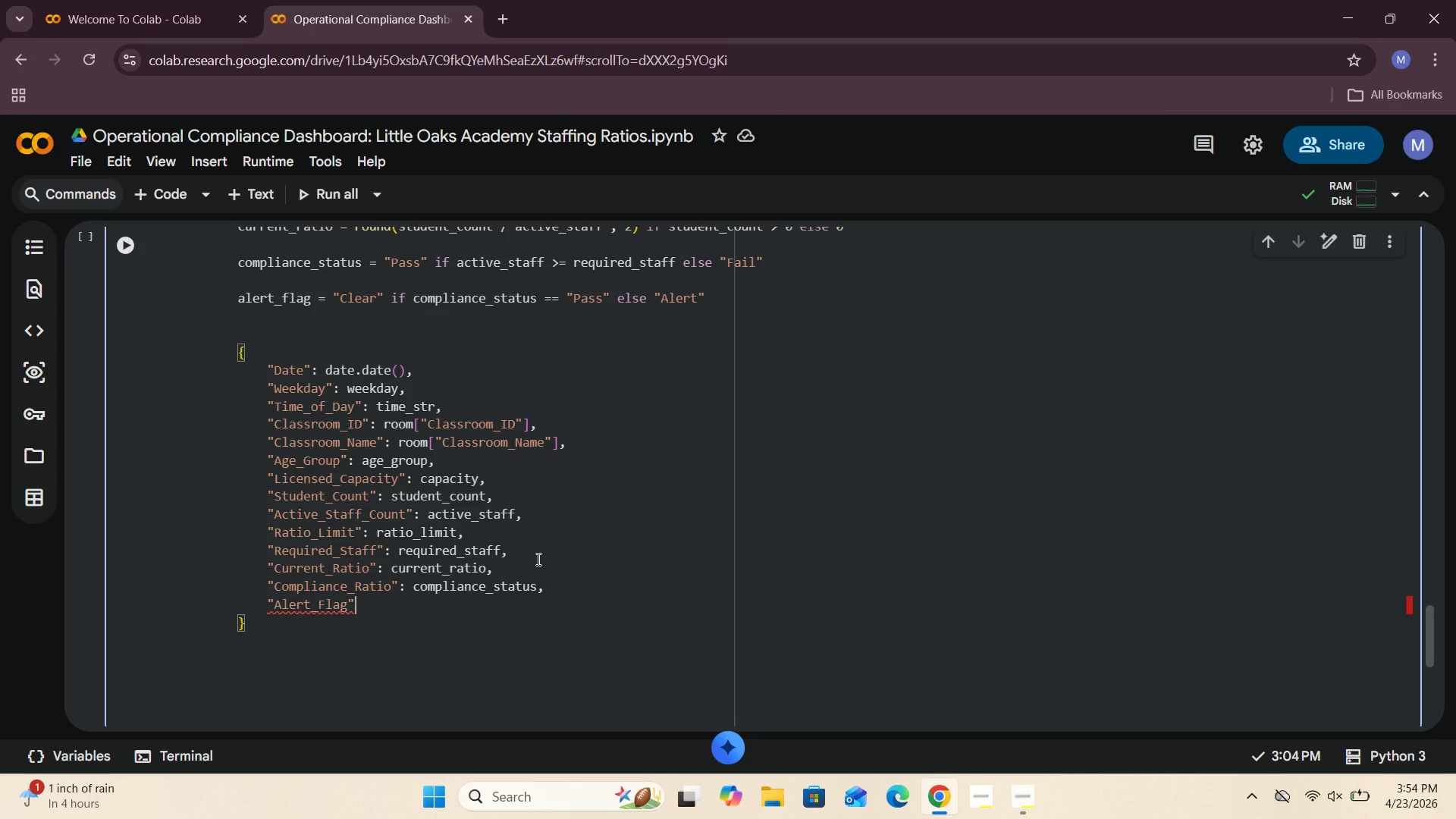 
type(: alert_flag )
 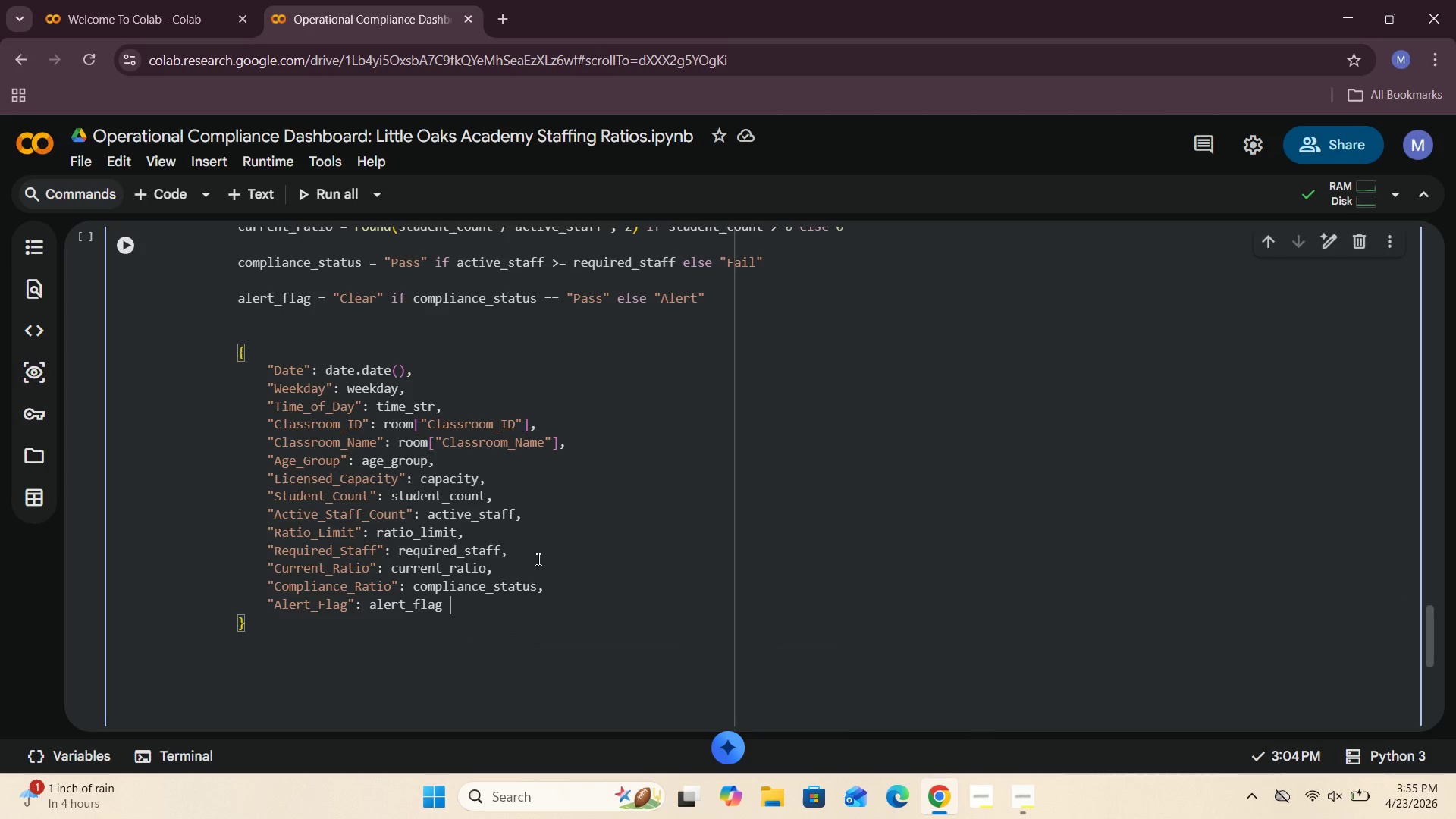 
wait(11.36)
 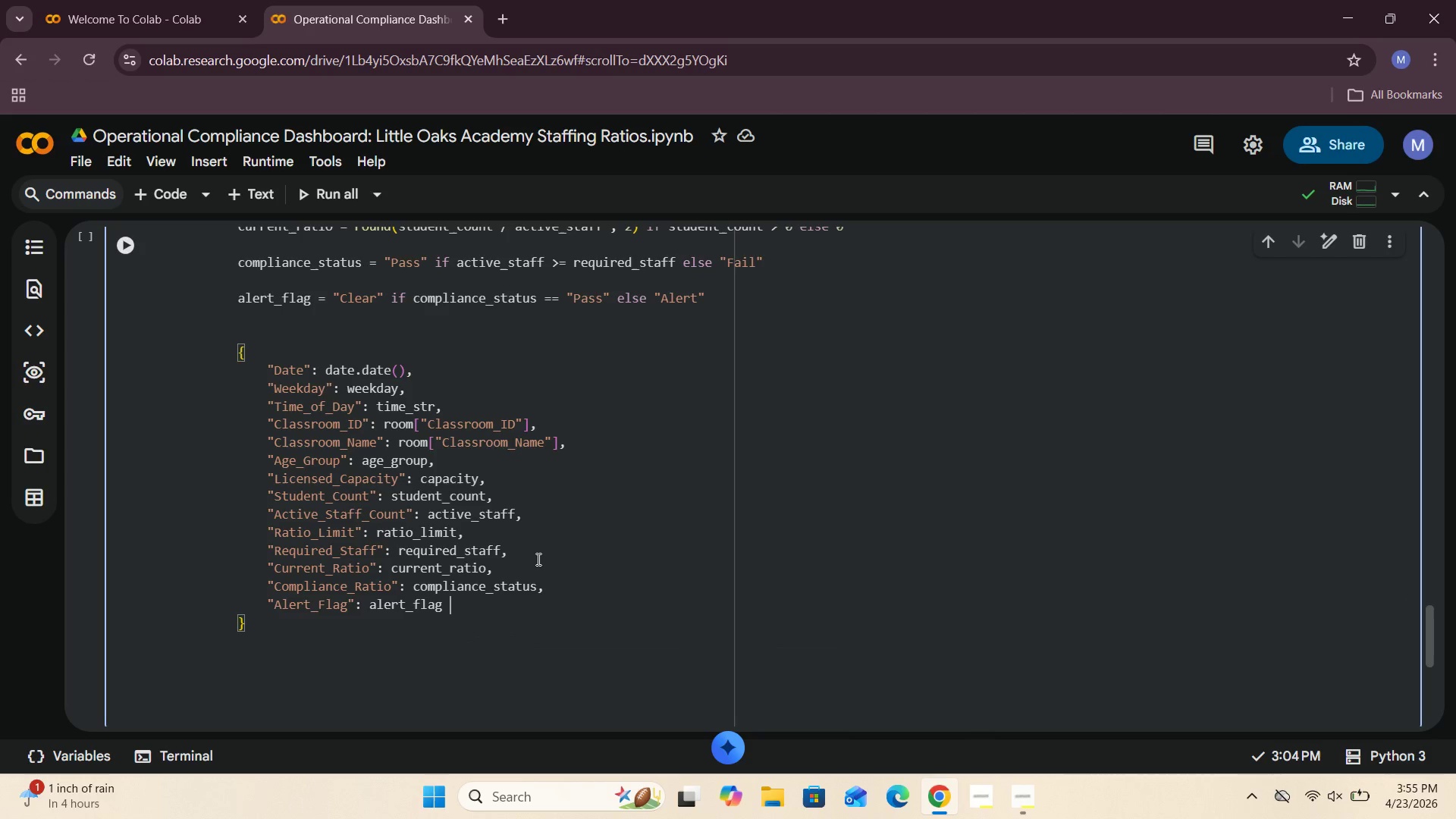 
left_click([239, 354])
 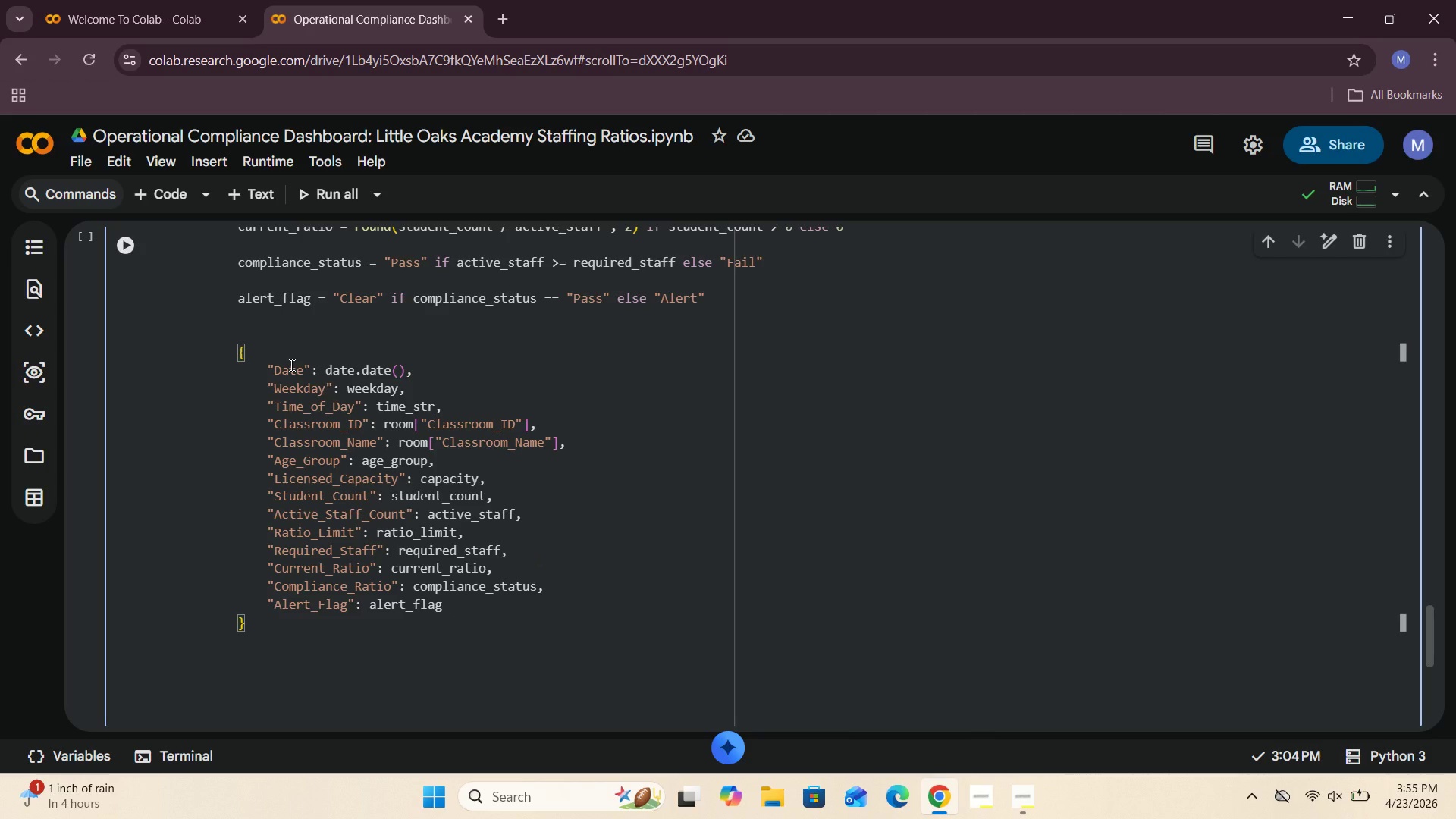 
type(rows.append()
 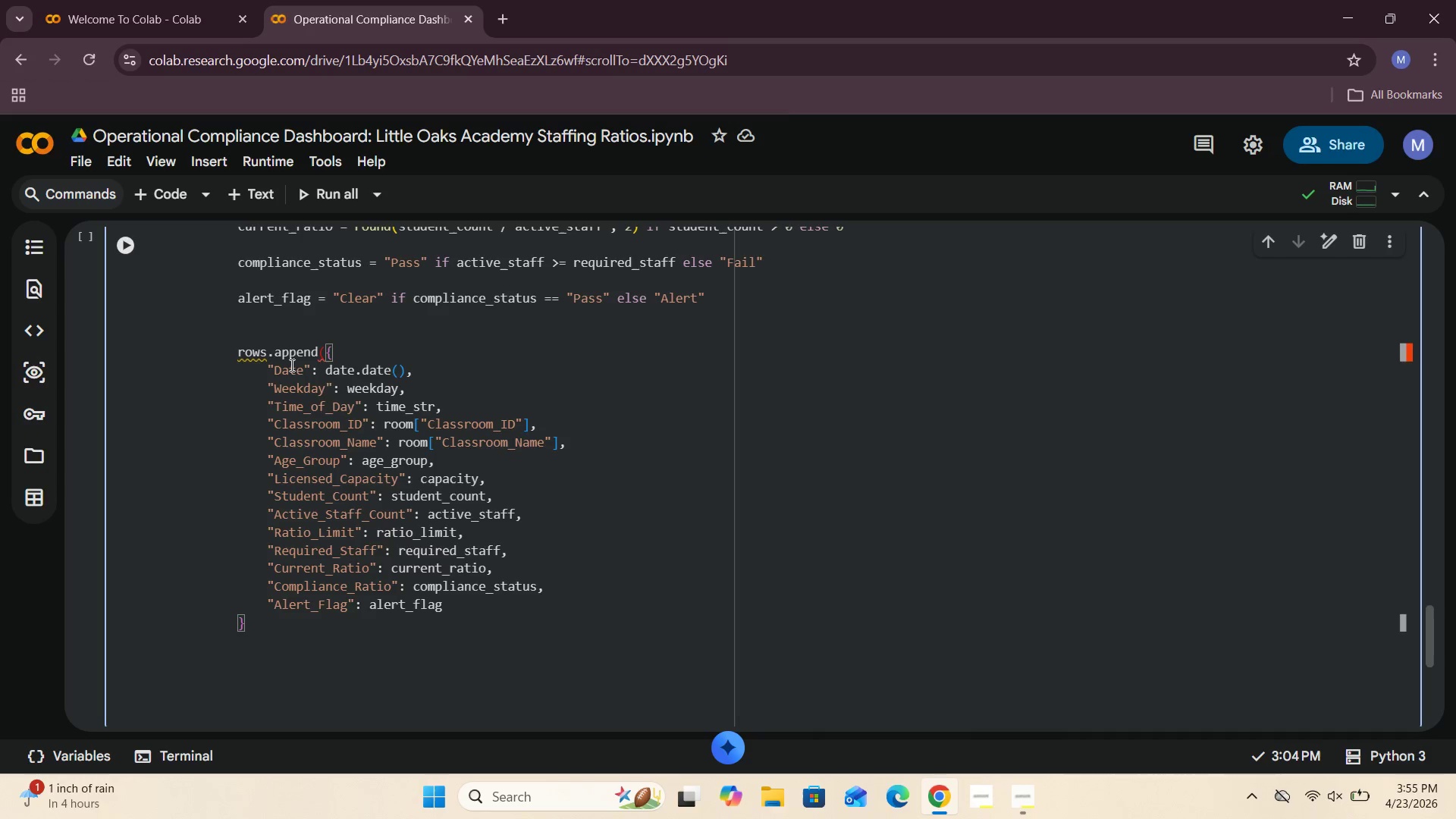 
left_click([256, 620])
 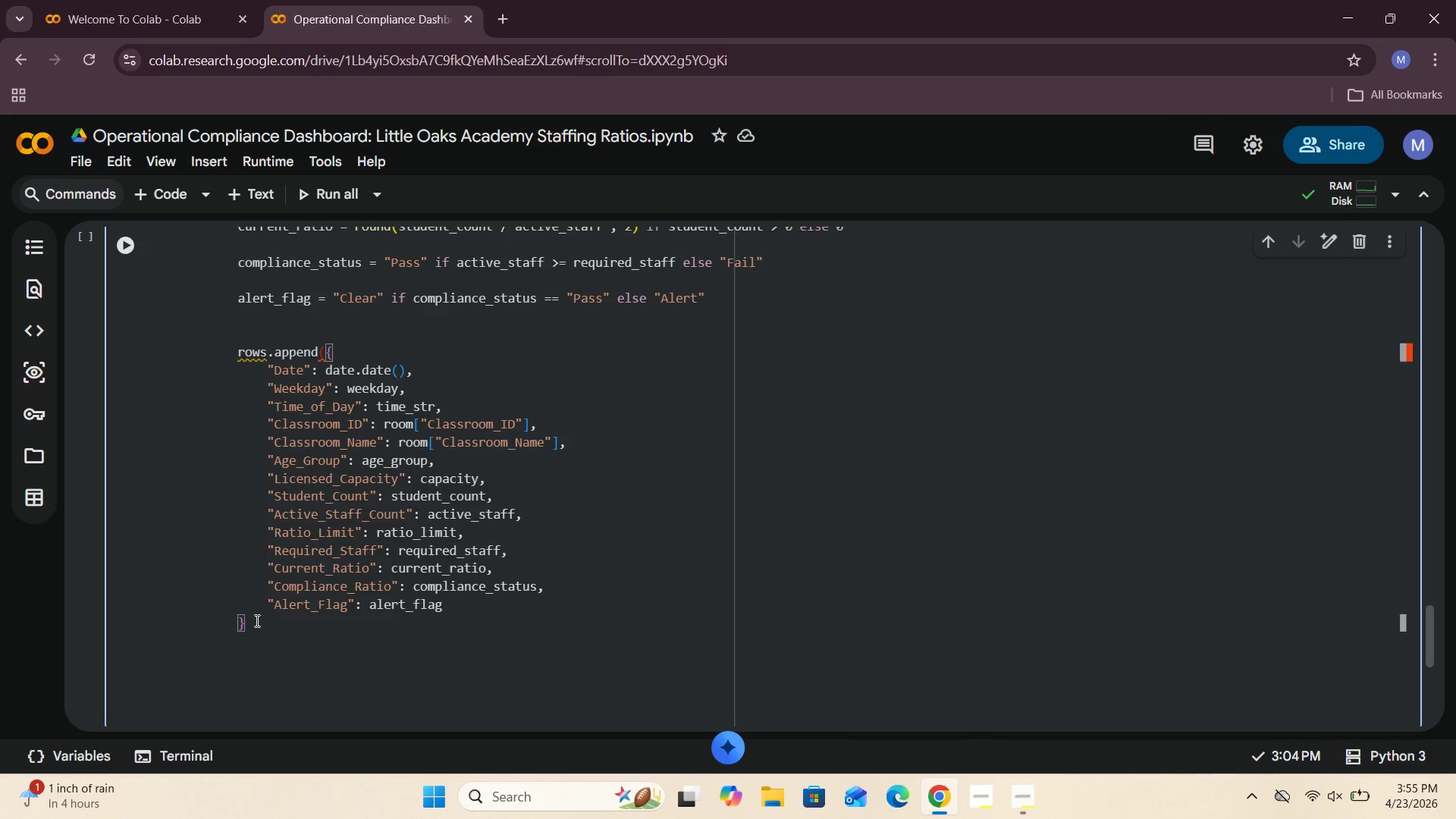 
key(Shift+0)
 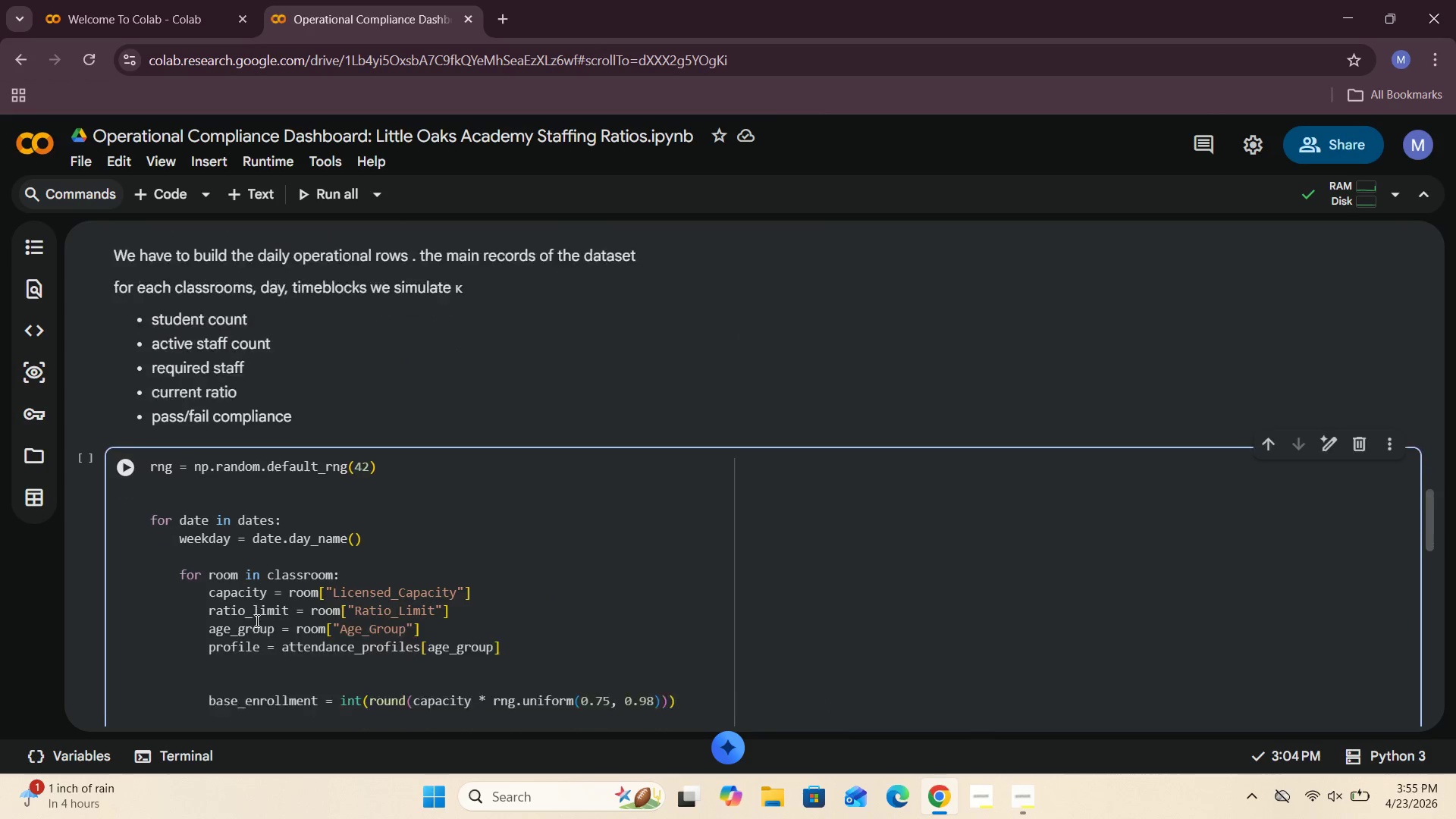 
wait(8.84)
 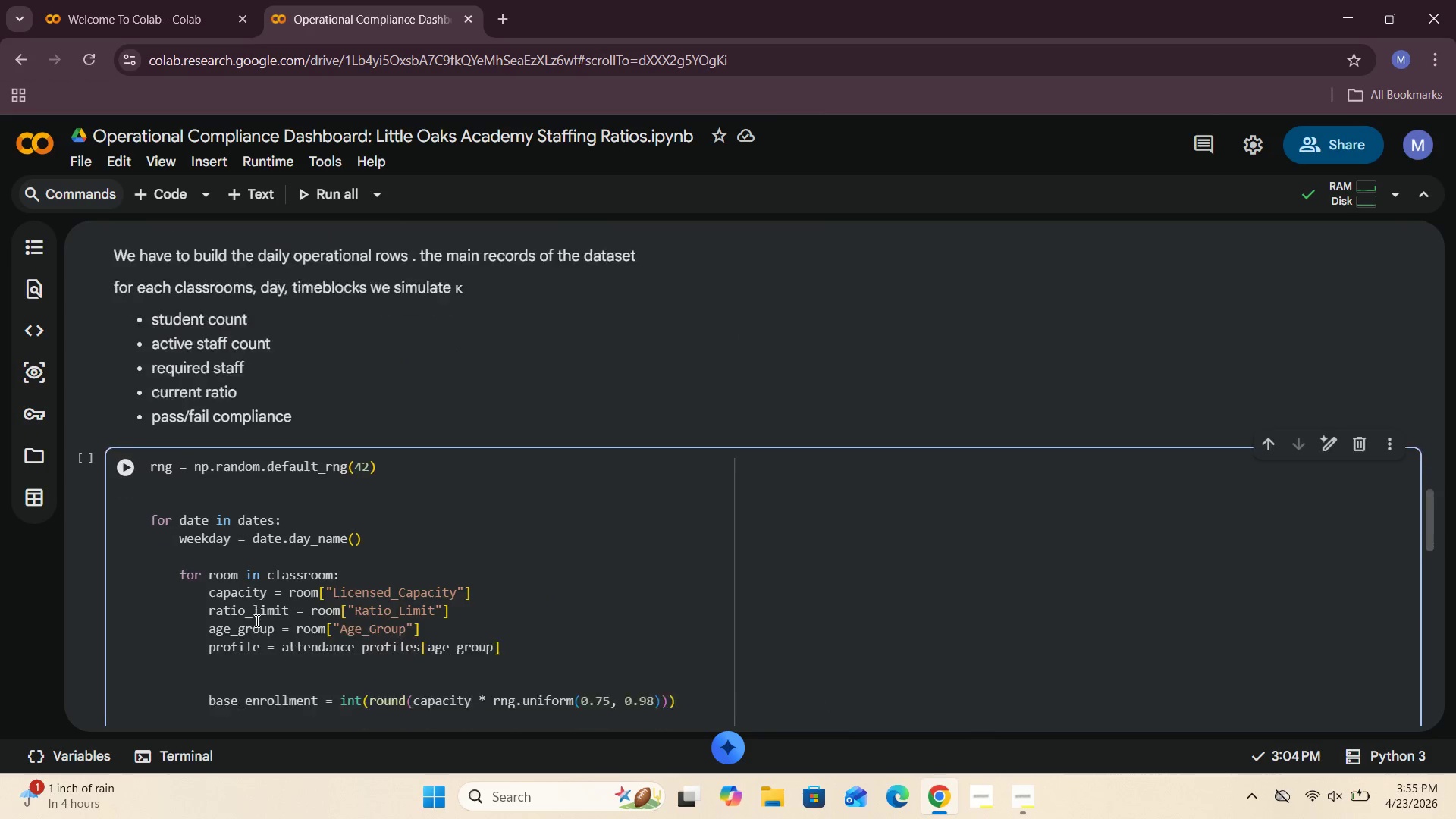 
left_click([169, 428])
 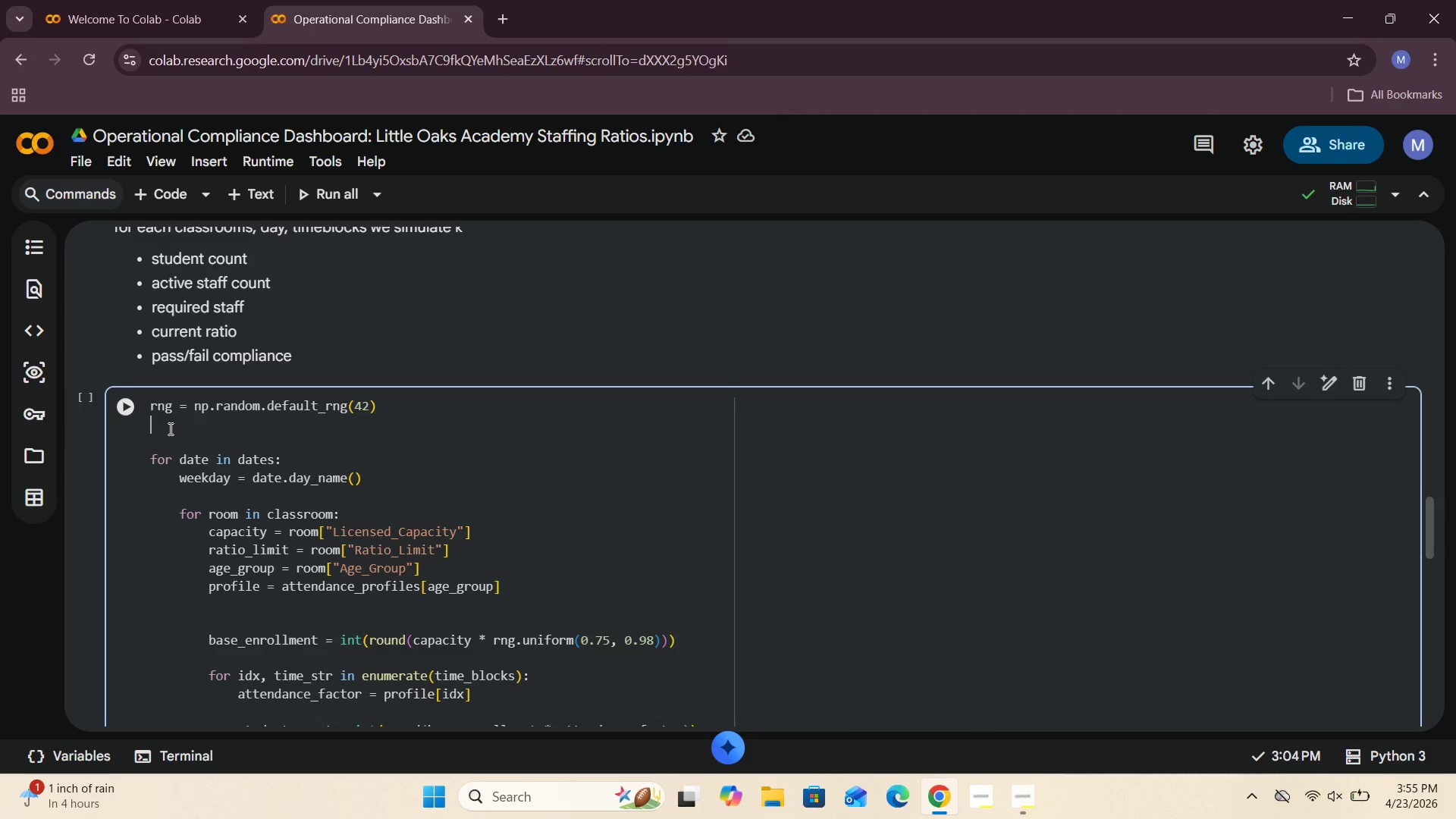 
key(ArrowUp)
 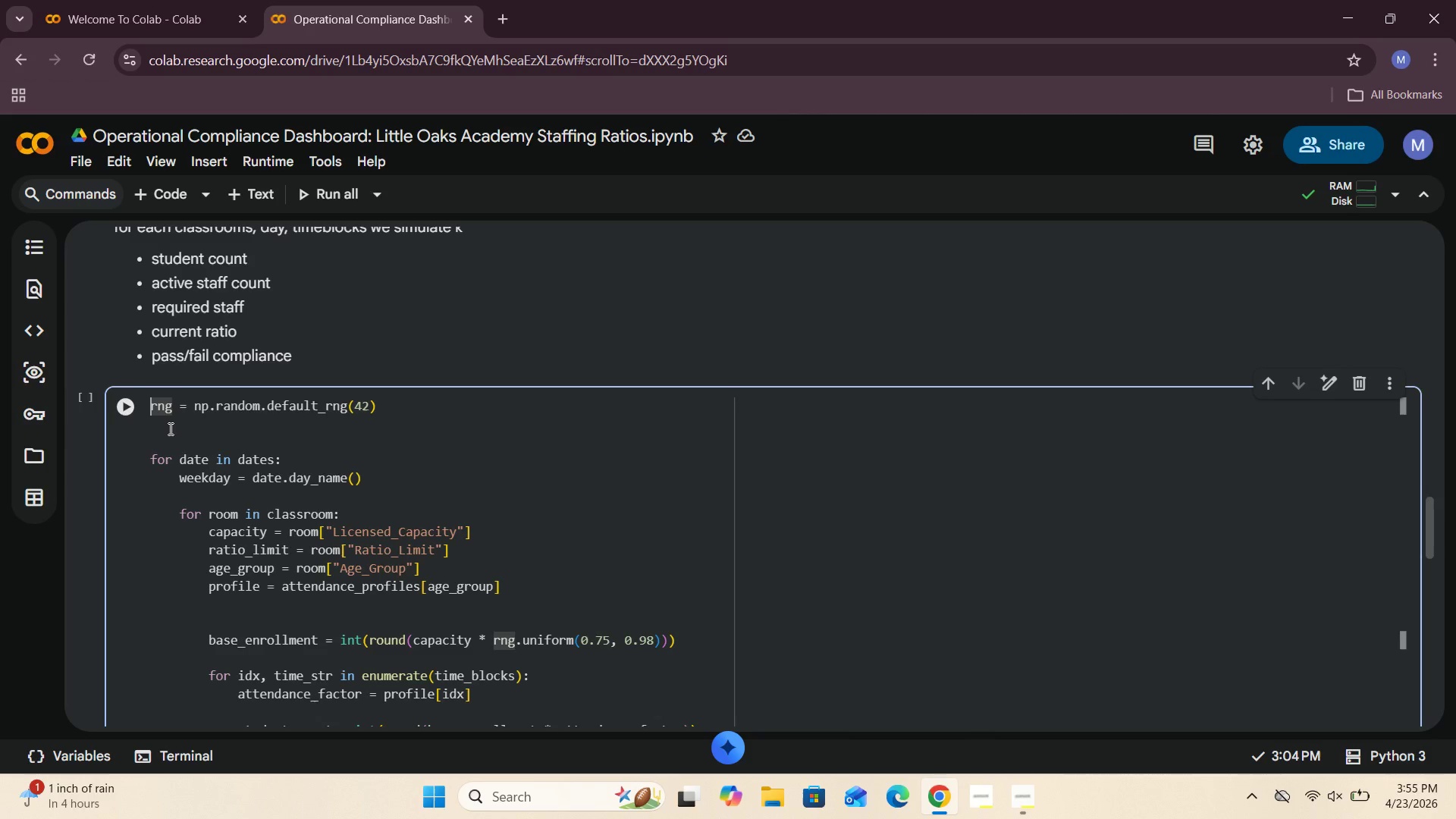 
type(rows=[])
 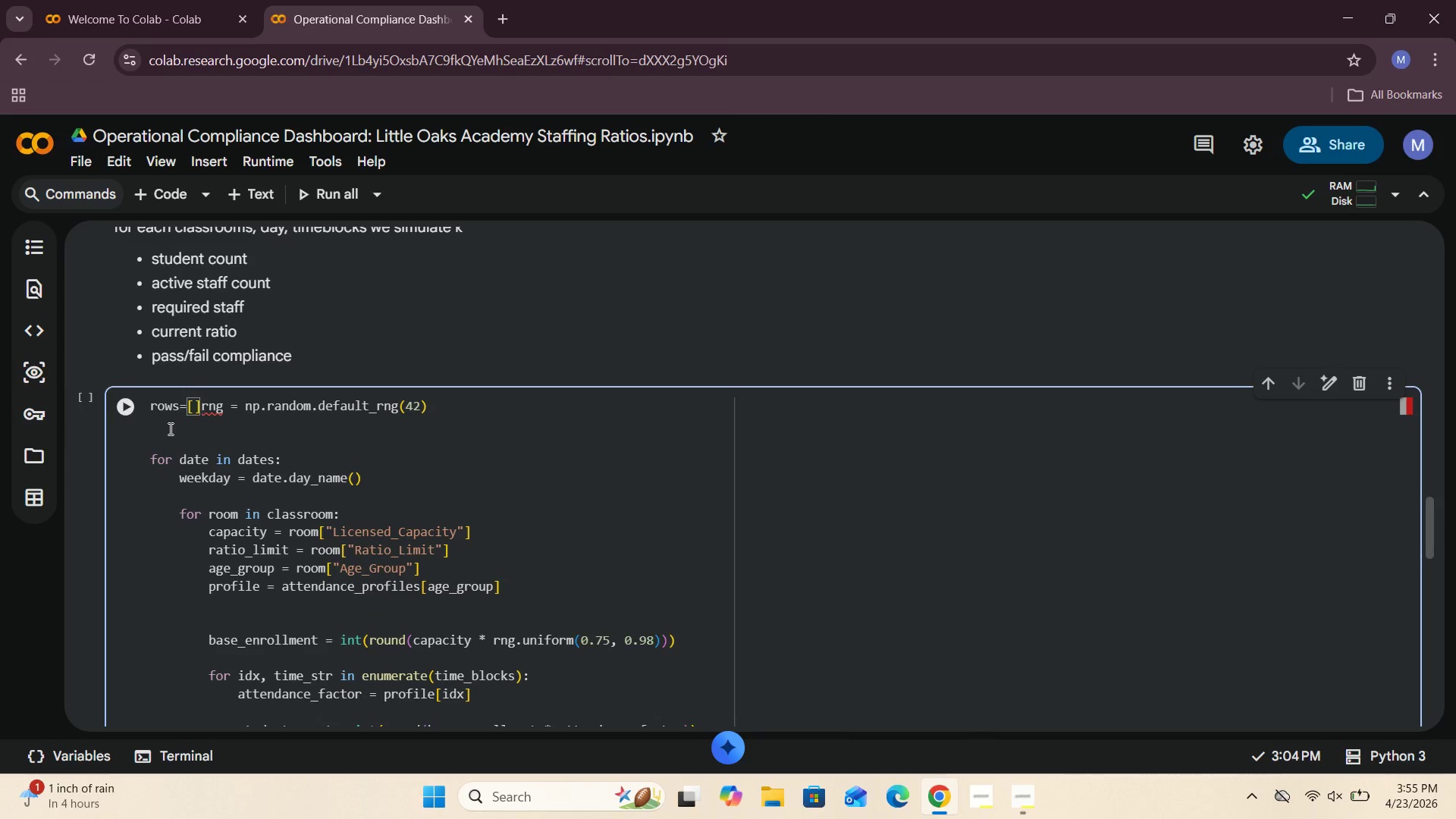 
key(Enter)
 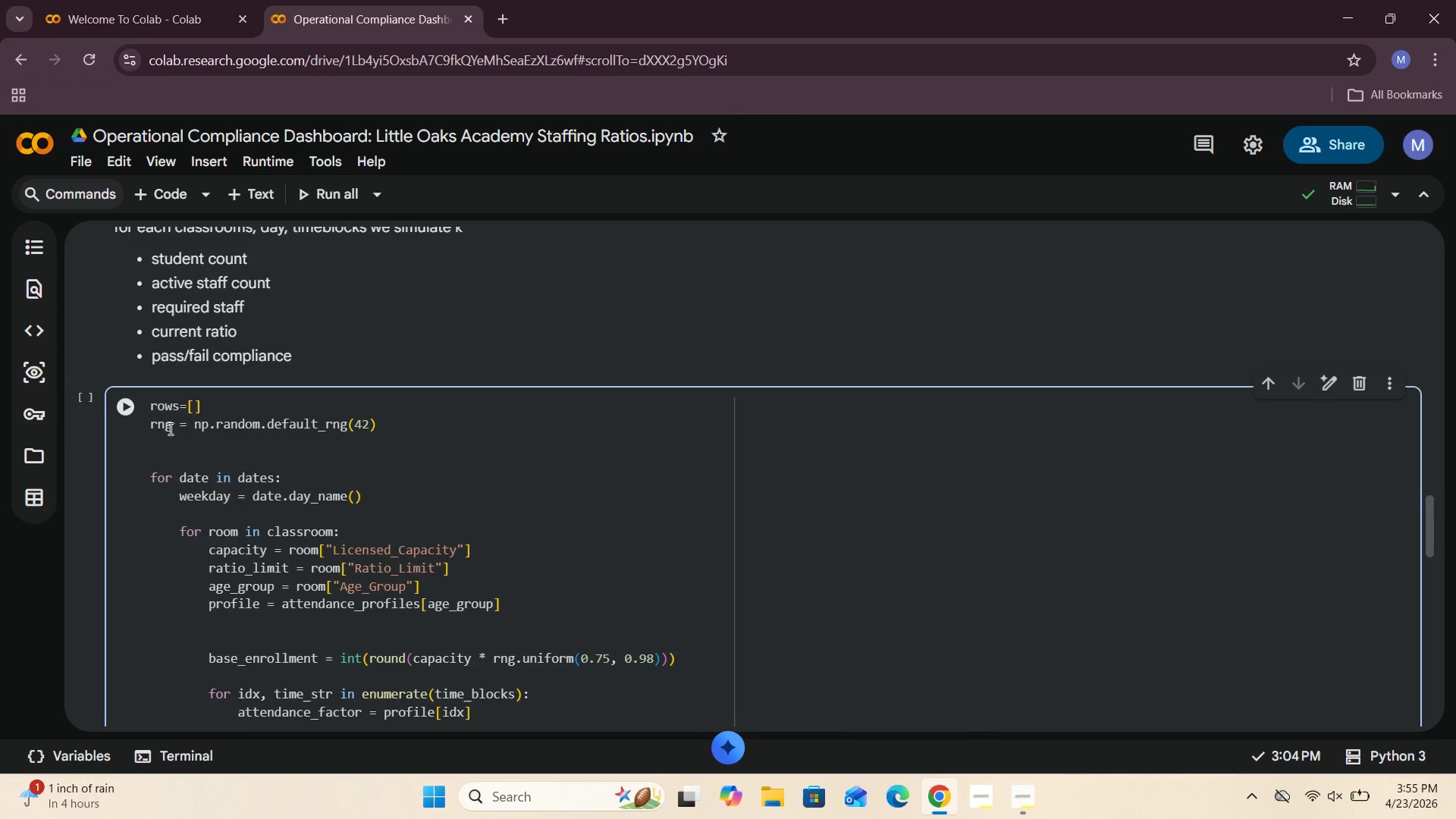 
key(Enter)
 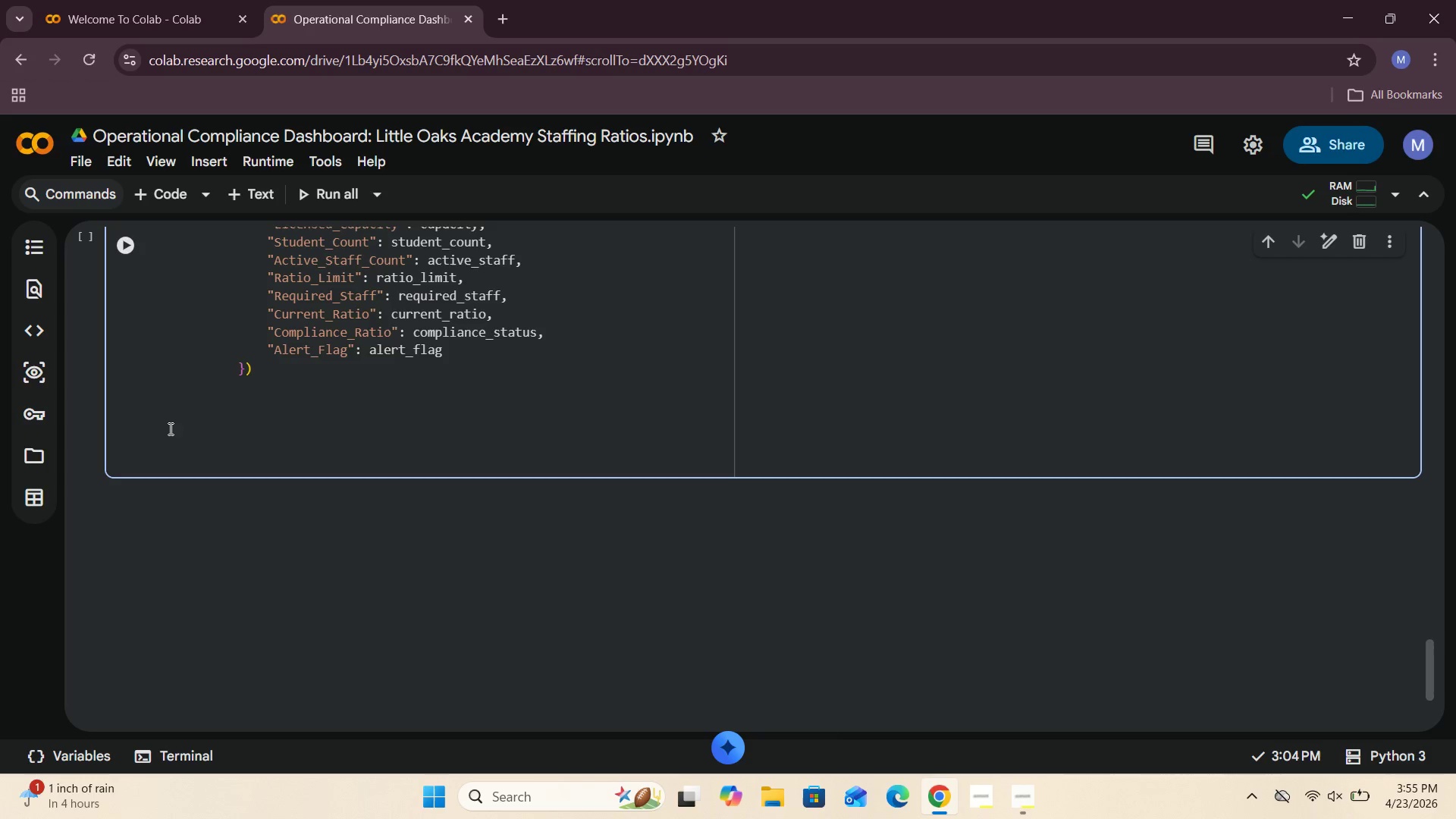 
left_click([189, 403])
 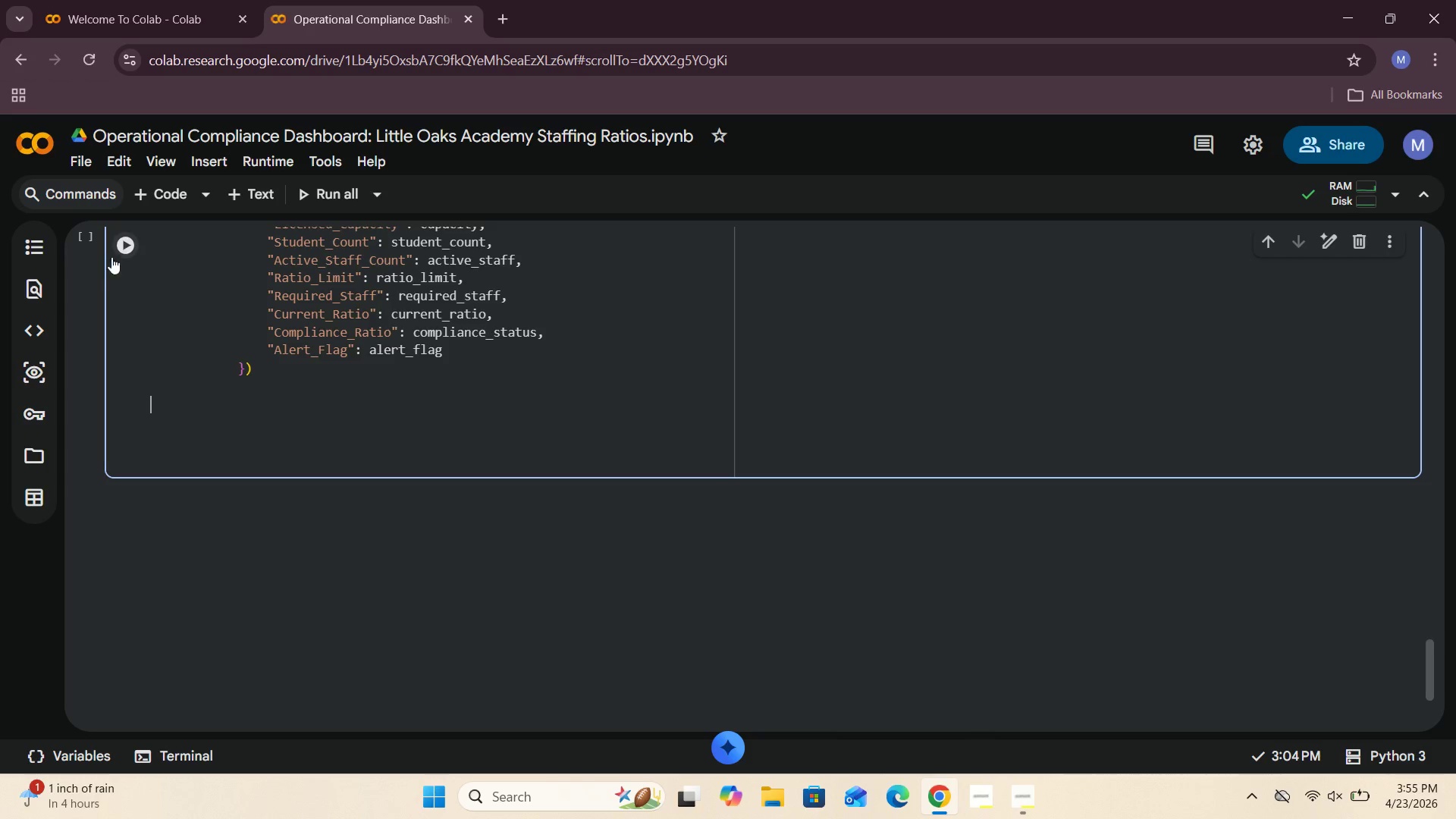 
wait(5.84)
 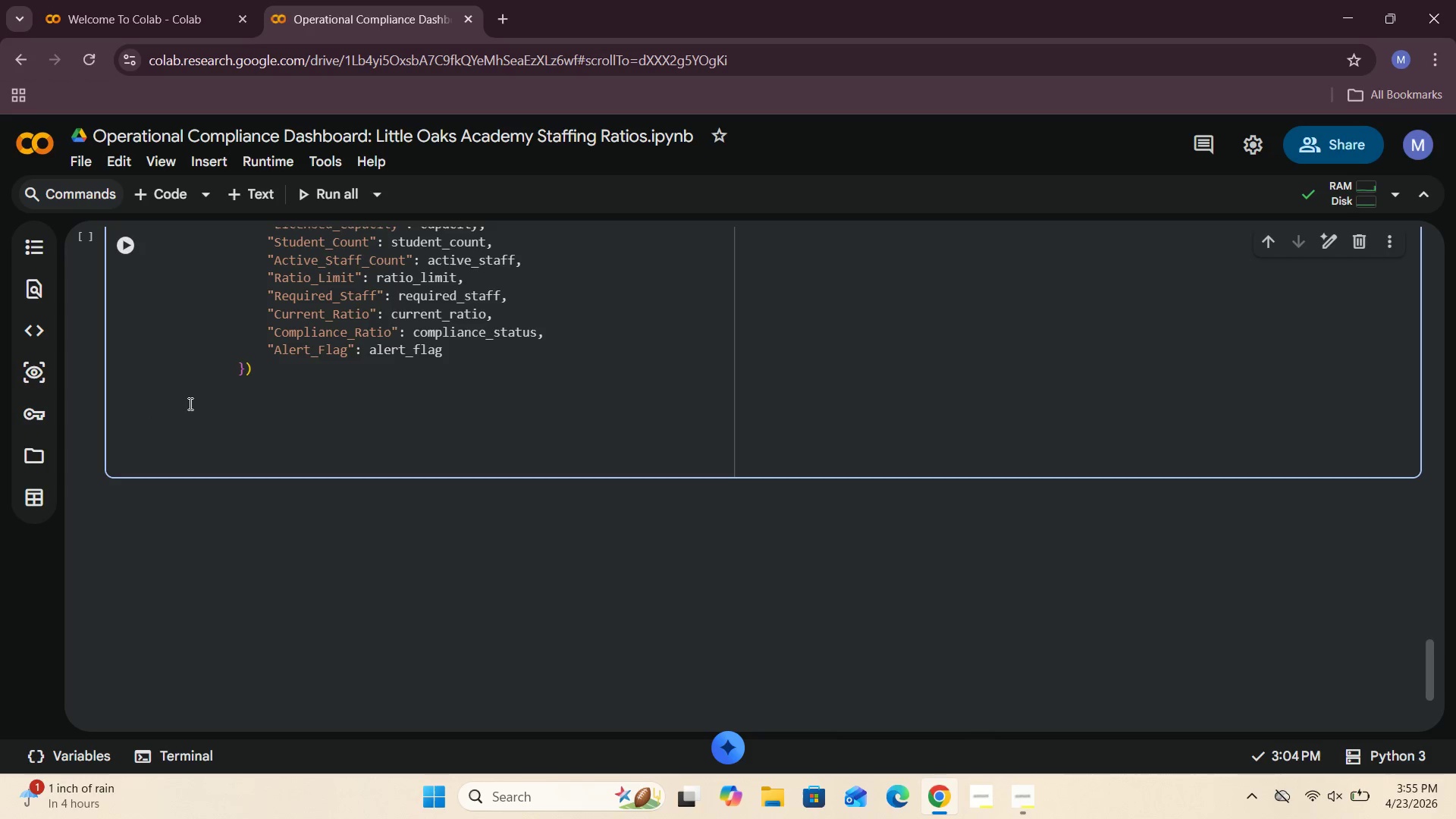 
left_click([123, 249])
 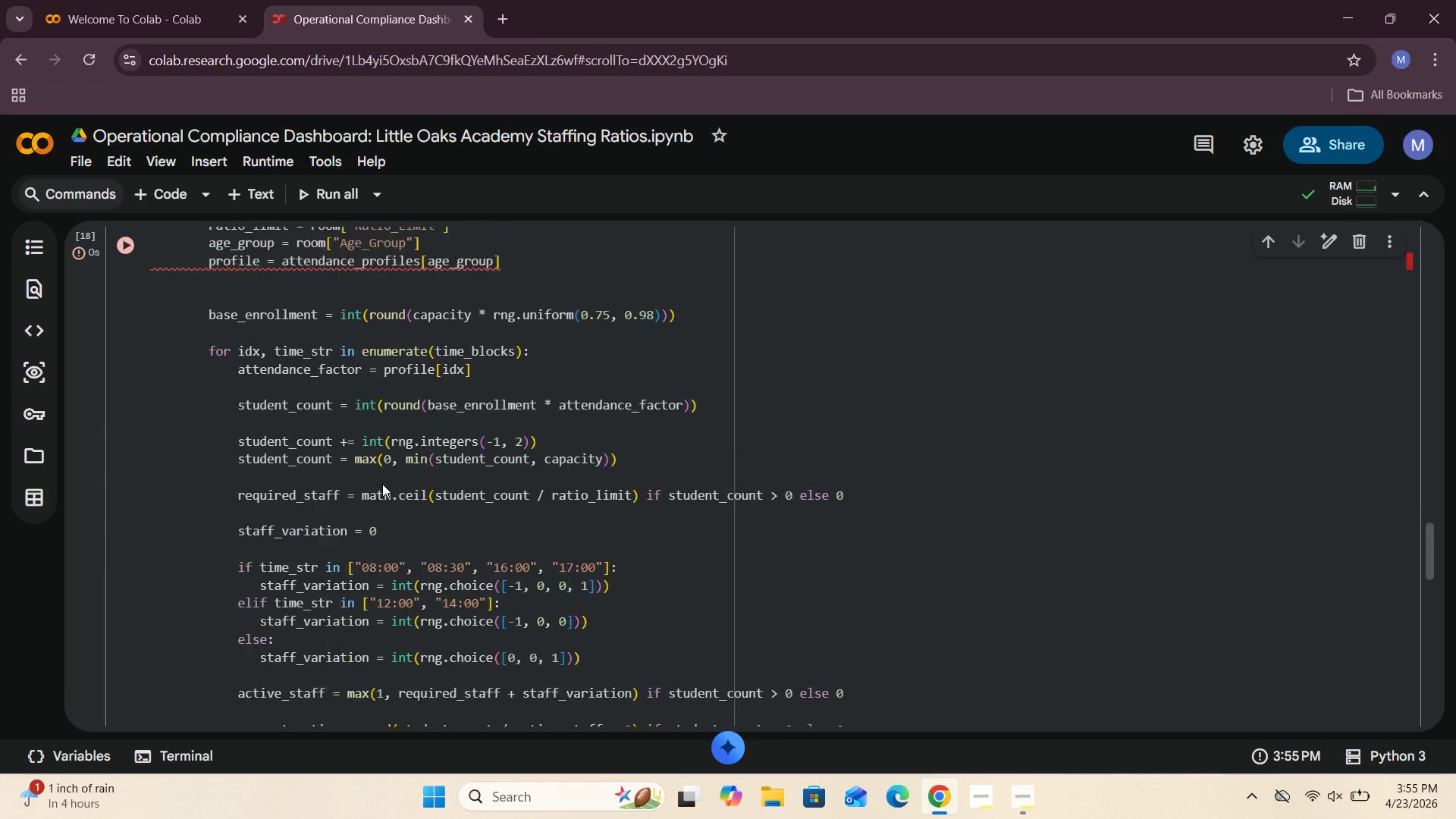 
wait(9.53)
 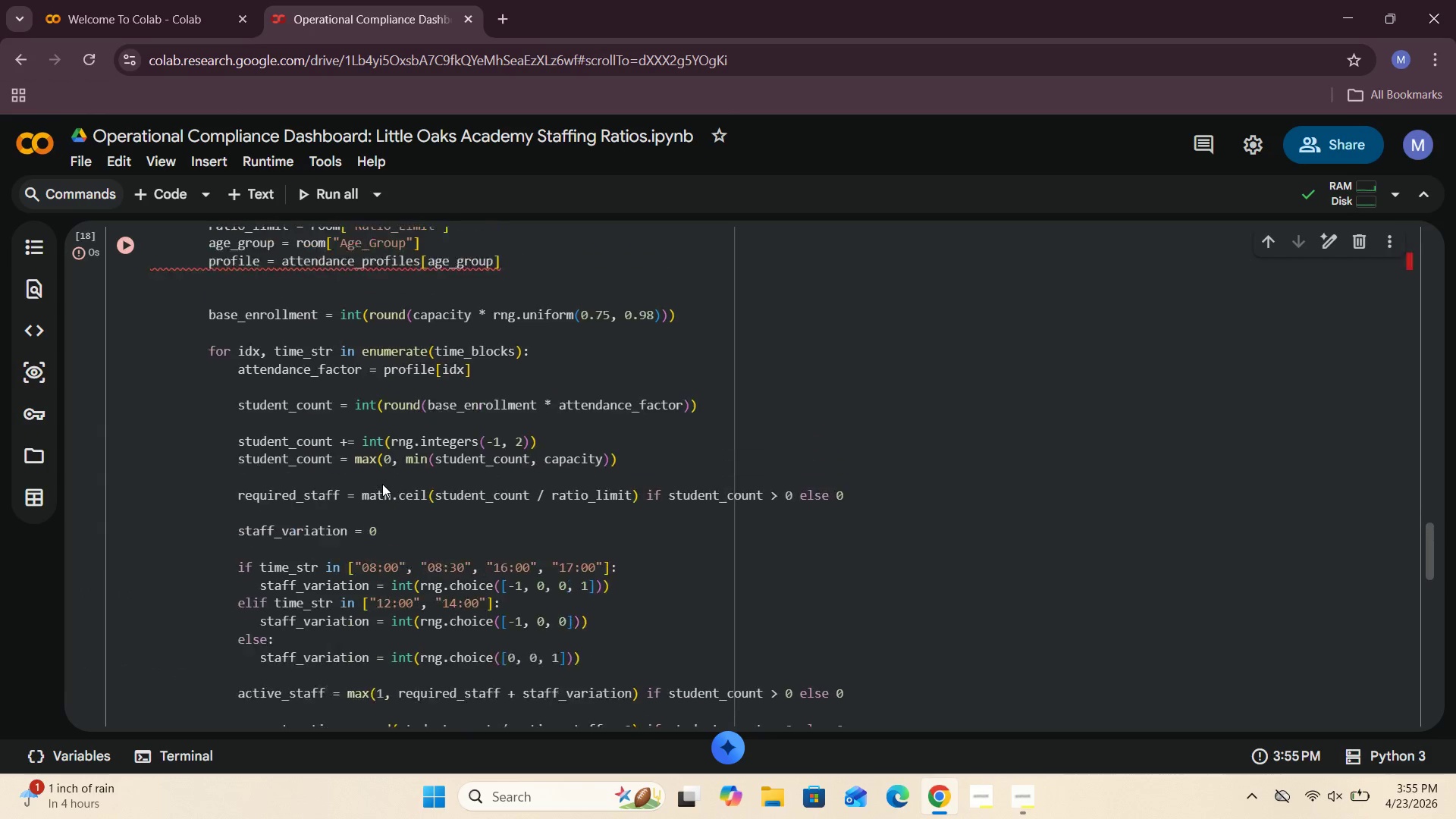 
left_click([127, 322])
 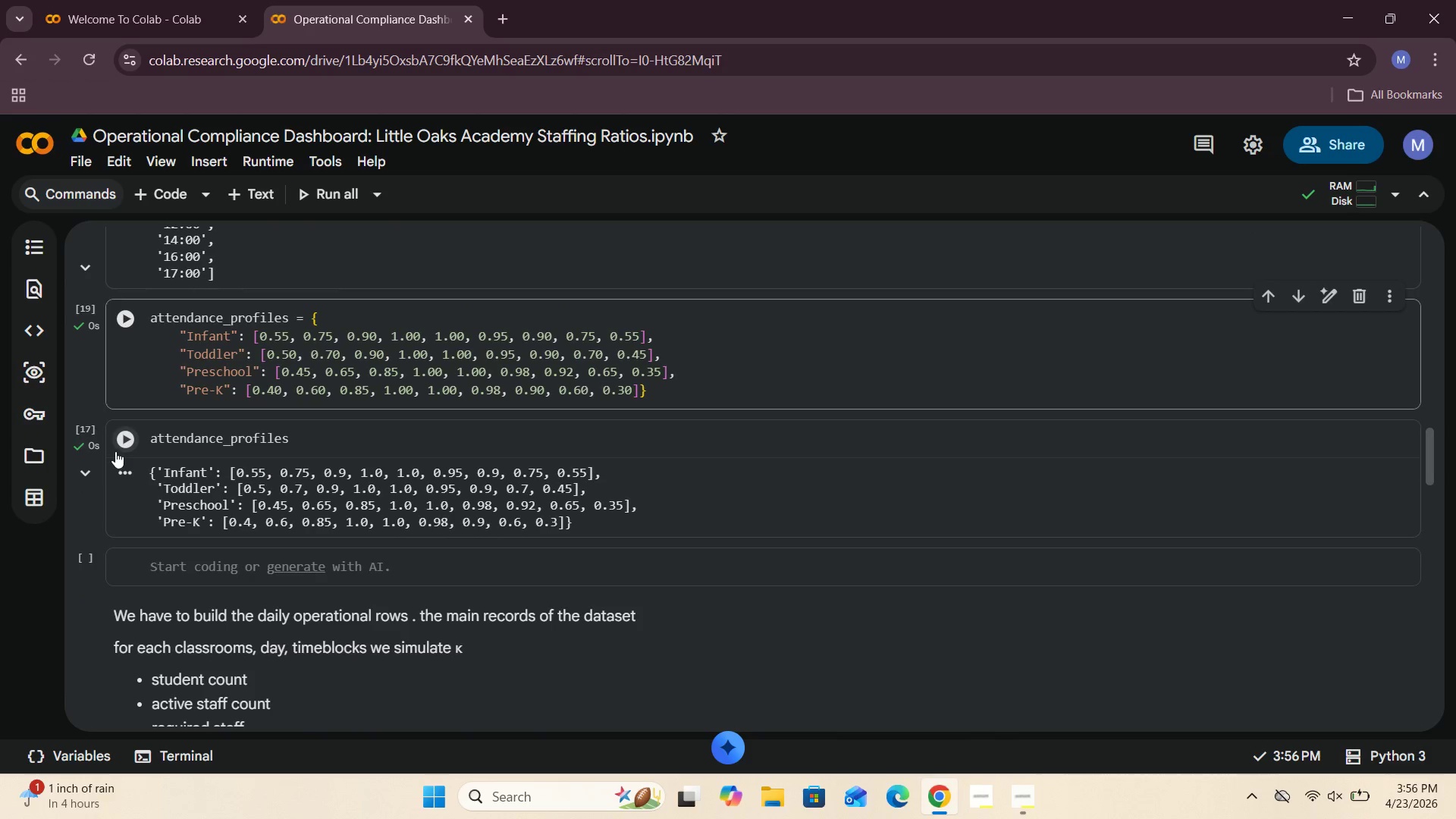 
left_click([123, 445])
 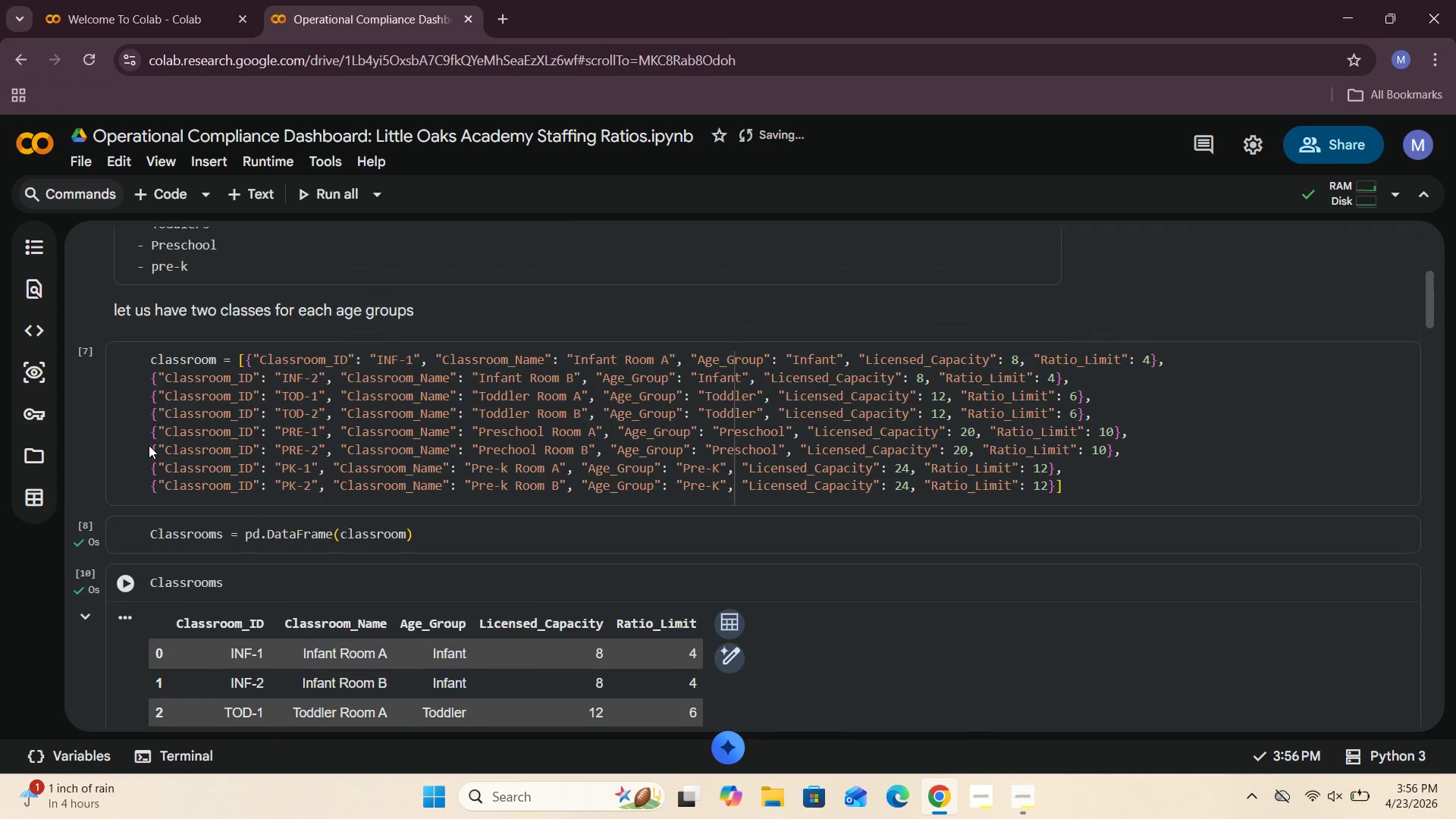 
left_click([122, 363])
 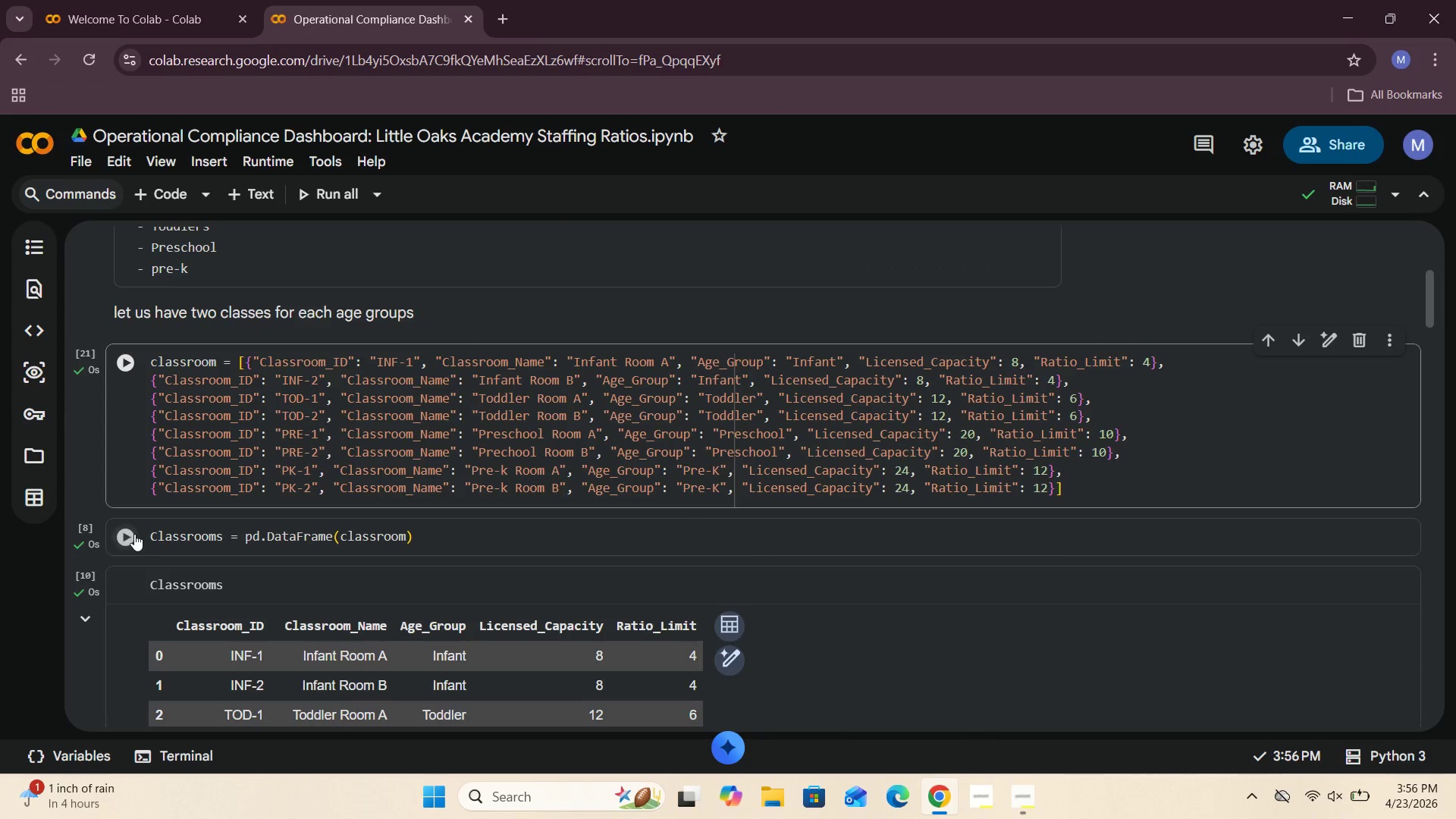 
left_click([130, 534])
 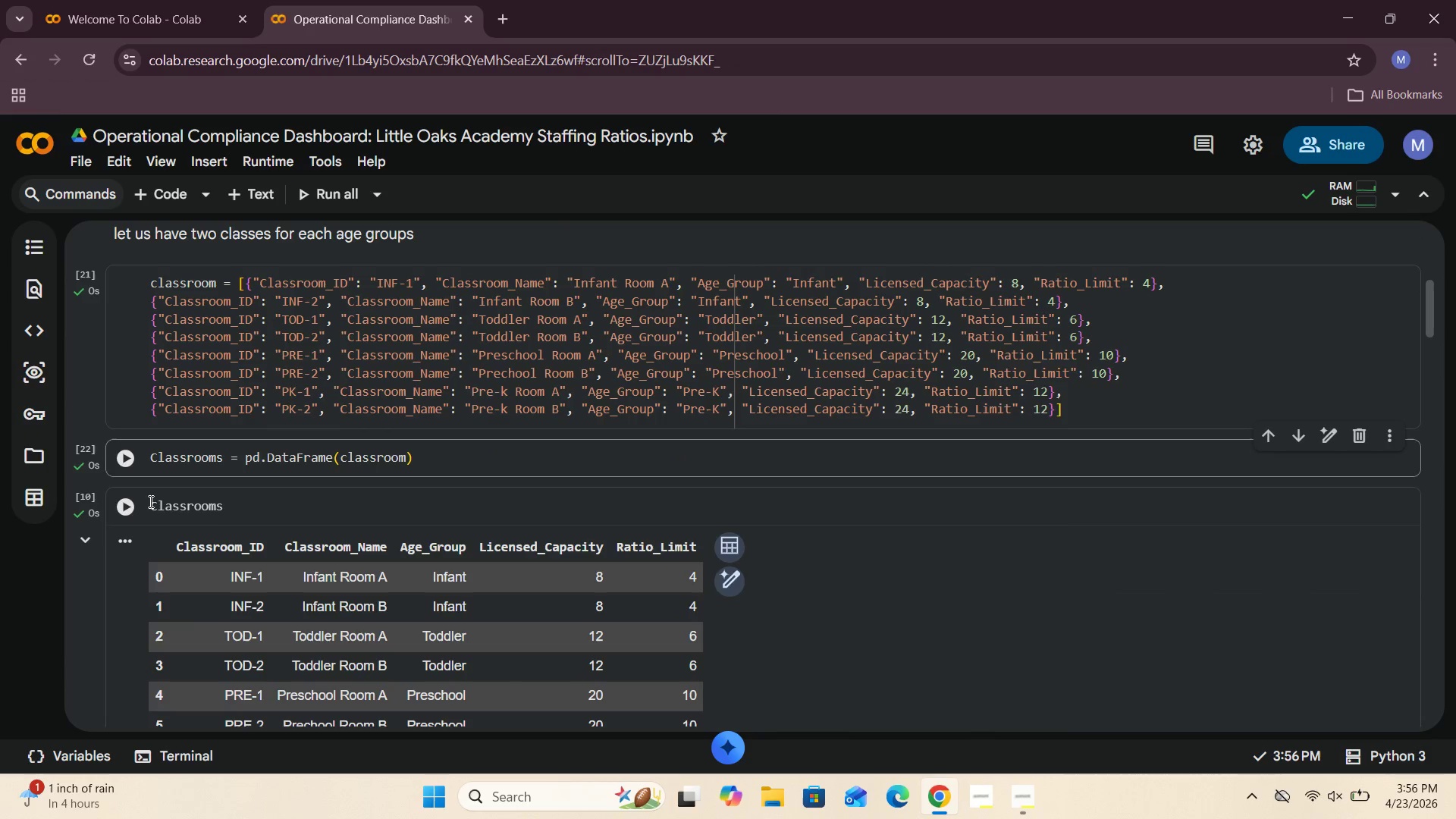 
left_click([127, 506])
 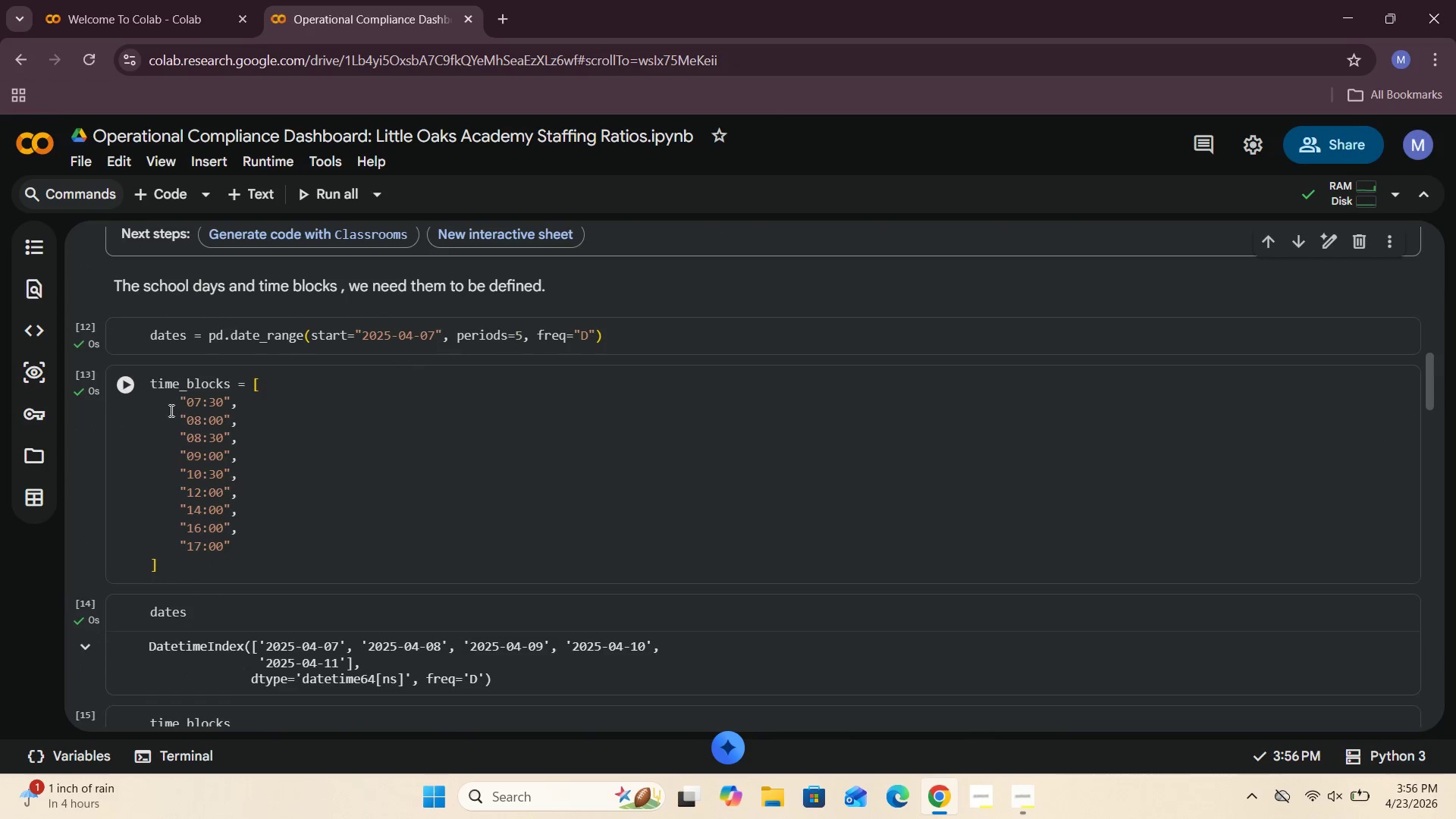 
left_click([121, 331])
 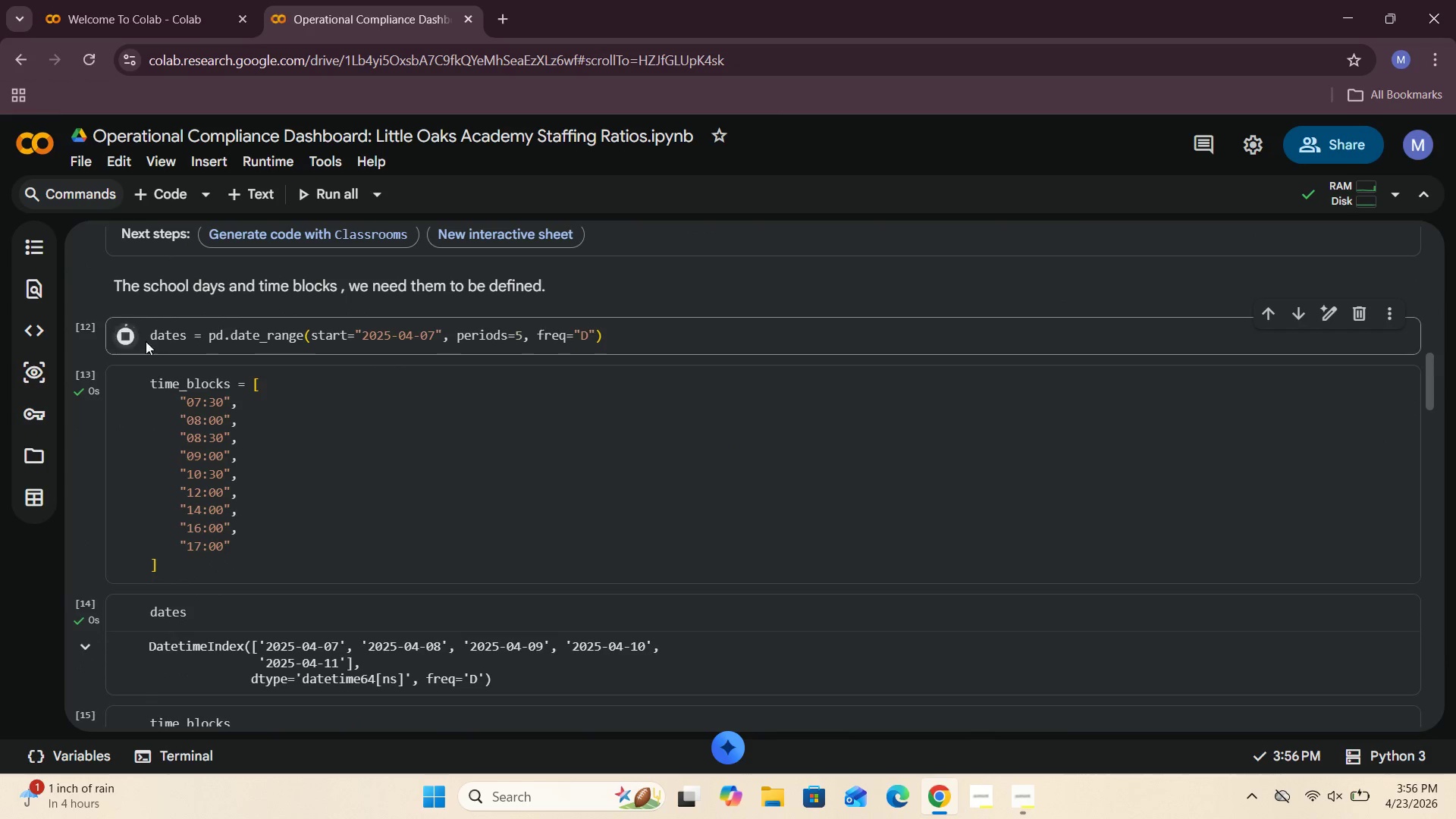 
mouse_move([168, 359])
 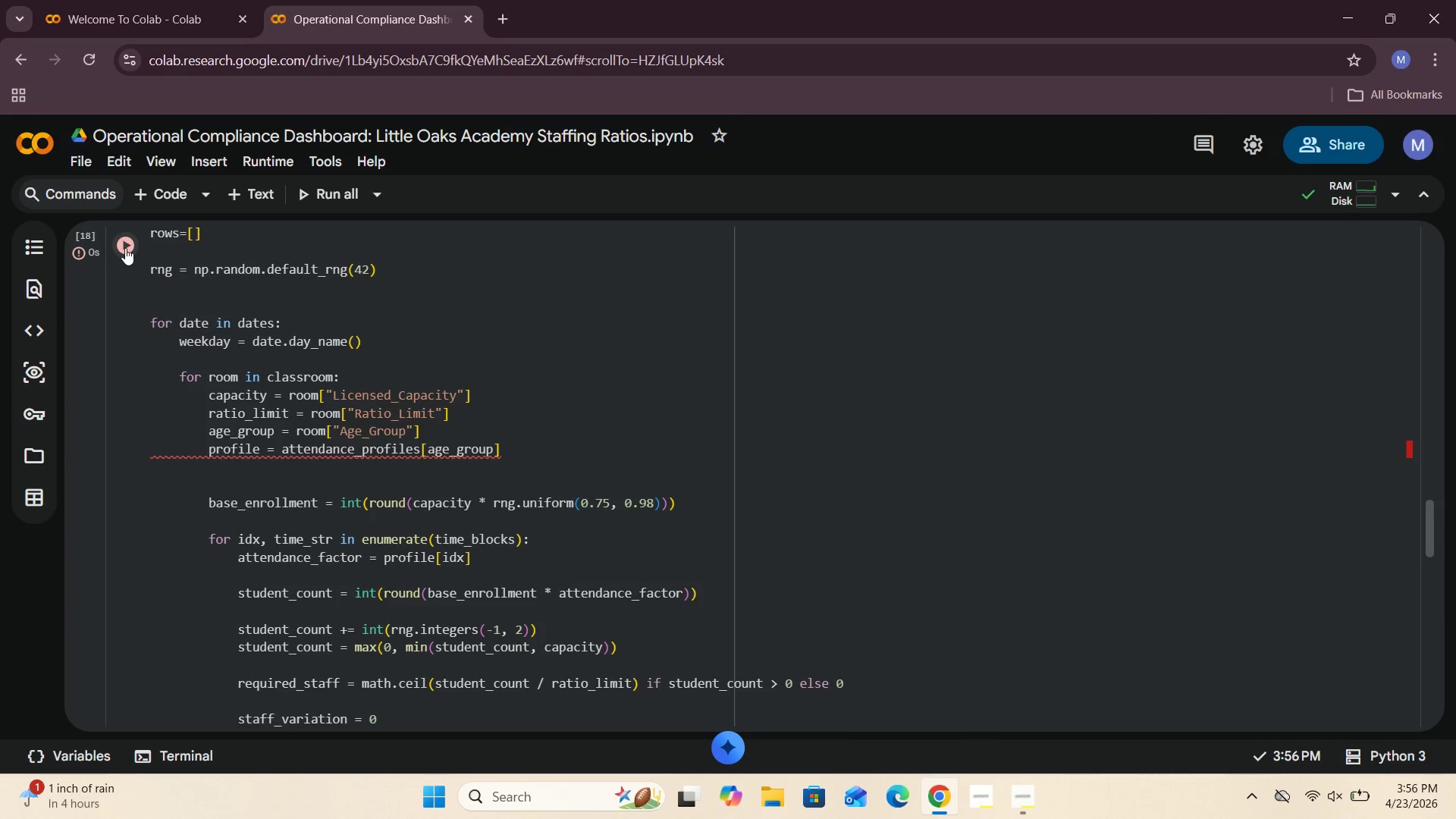 
left_click([127, 248])
 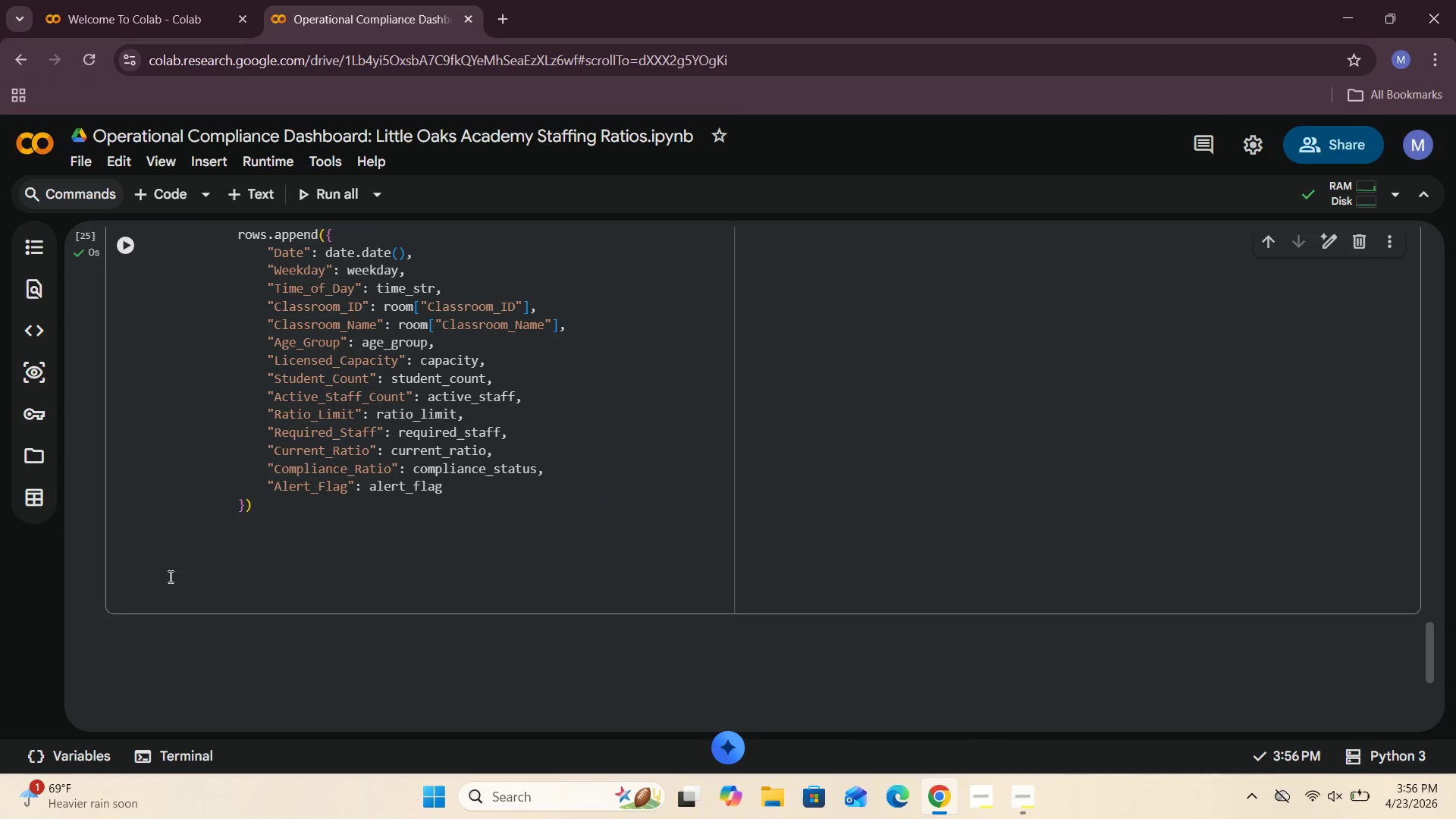 
left_click([176, 195])
 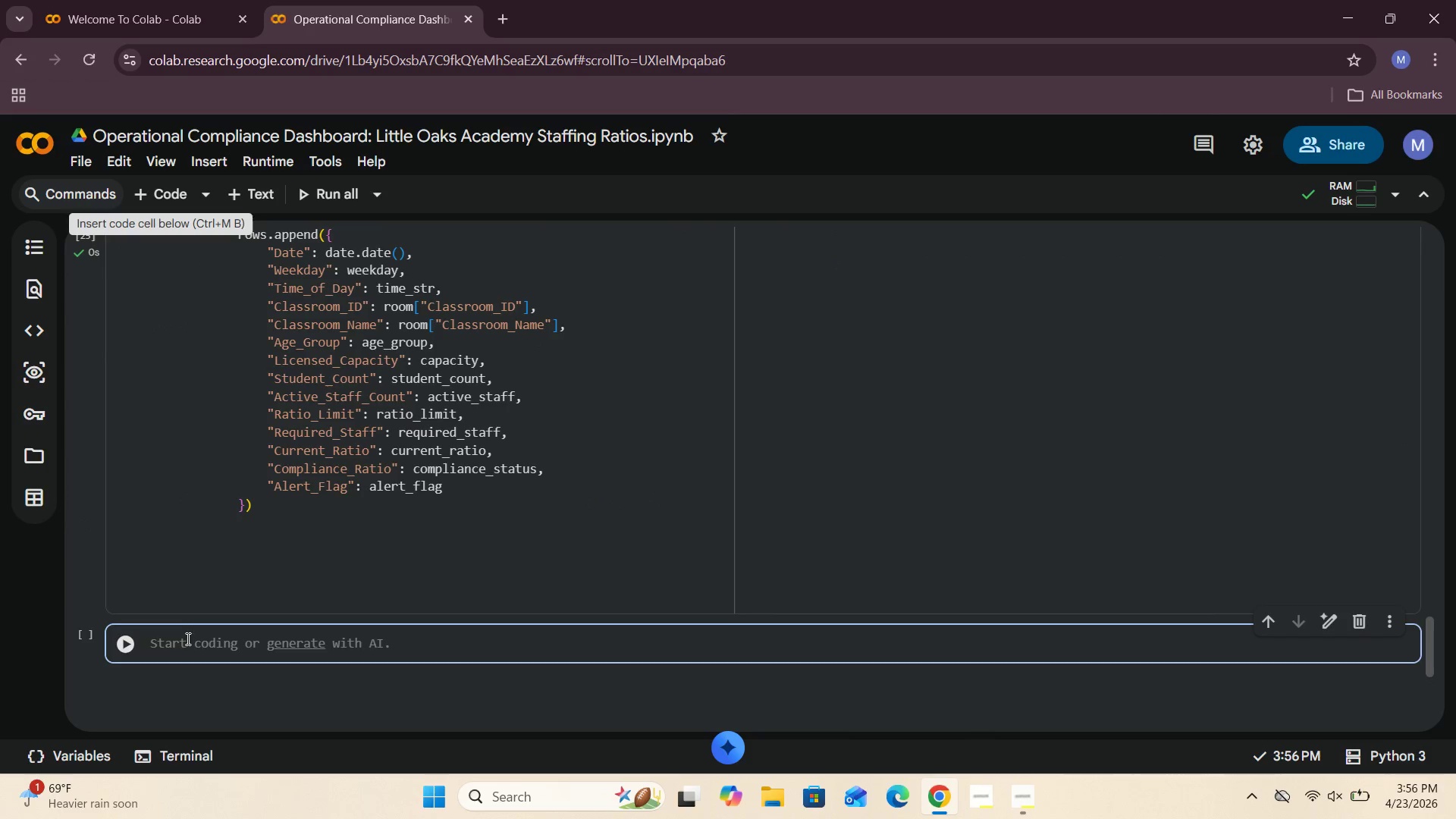 
left_click([184, 640])
 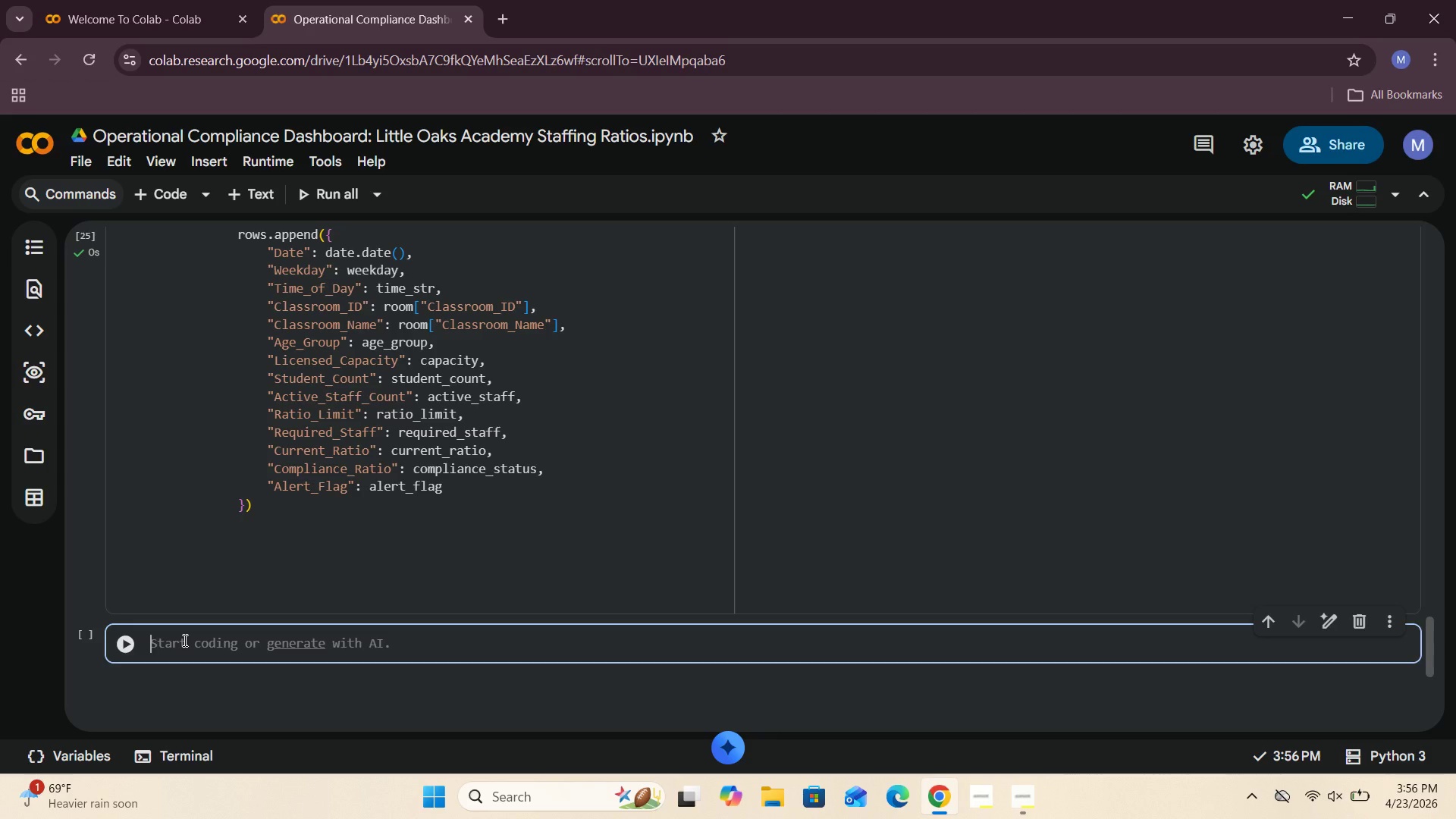 
type(pd.DataFrame(rows)
 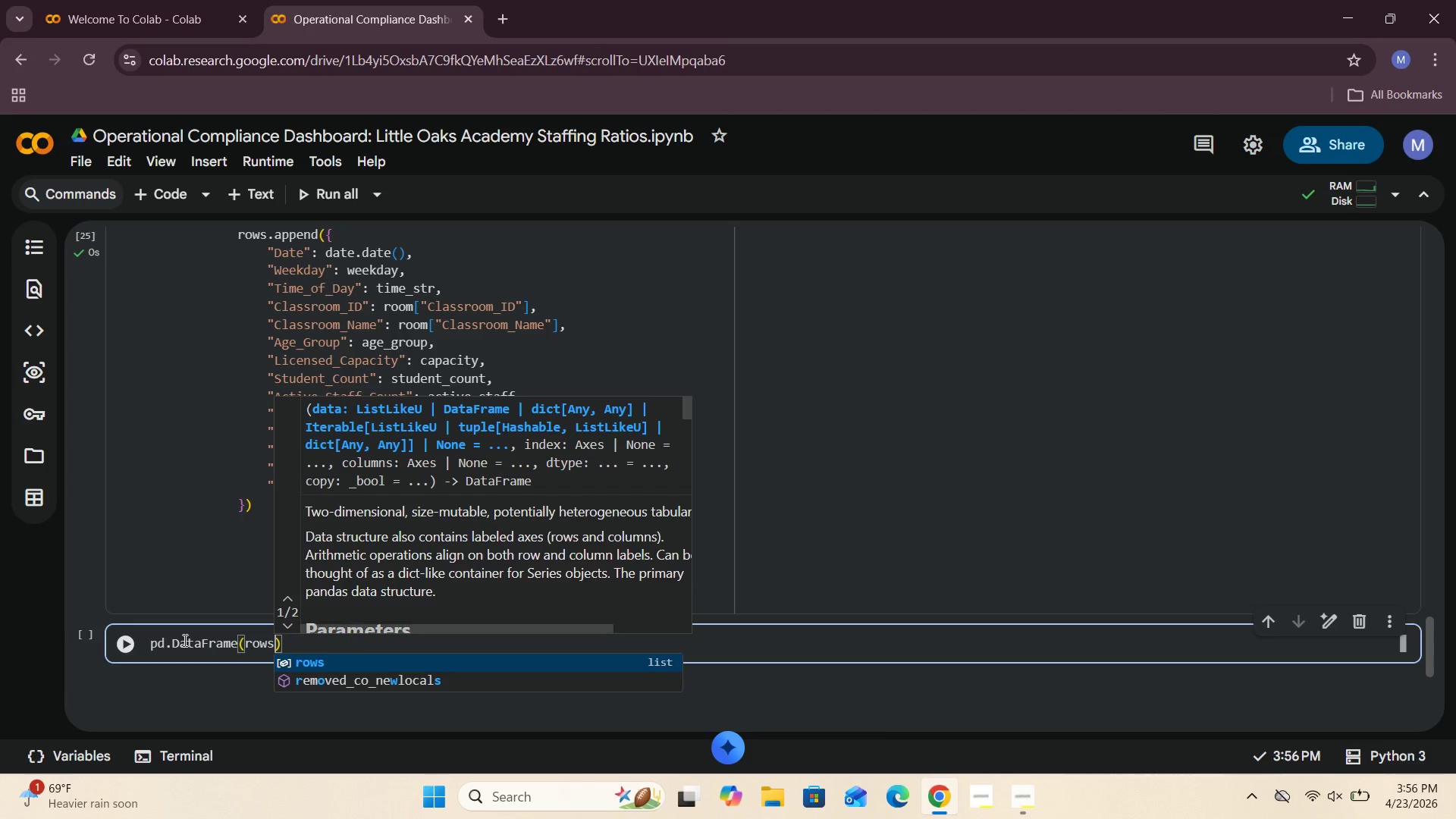 
left_click([155, 647])
 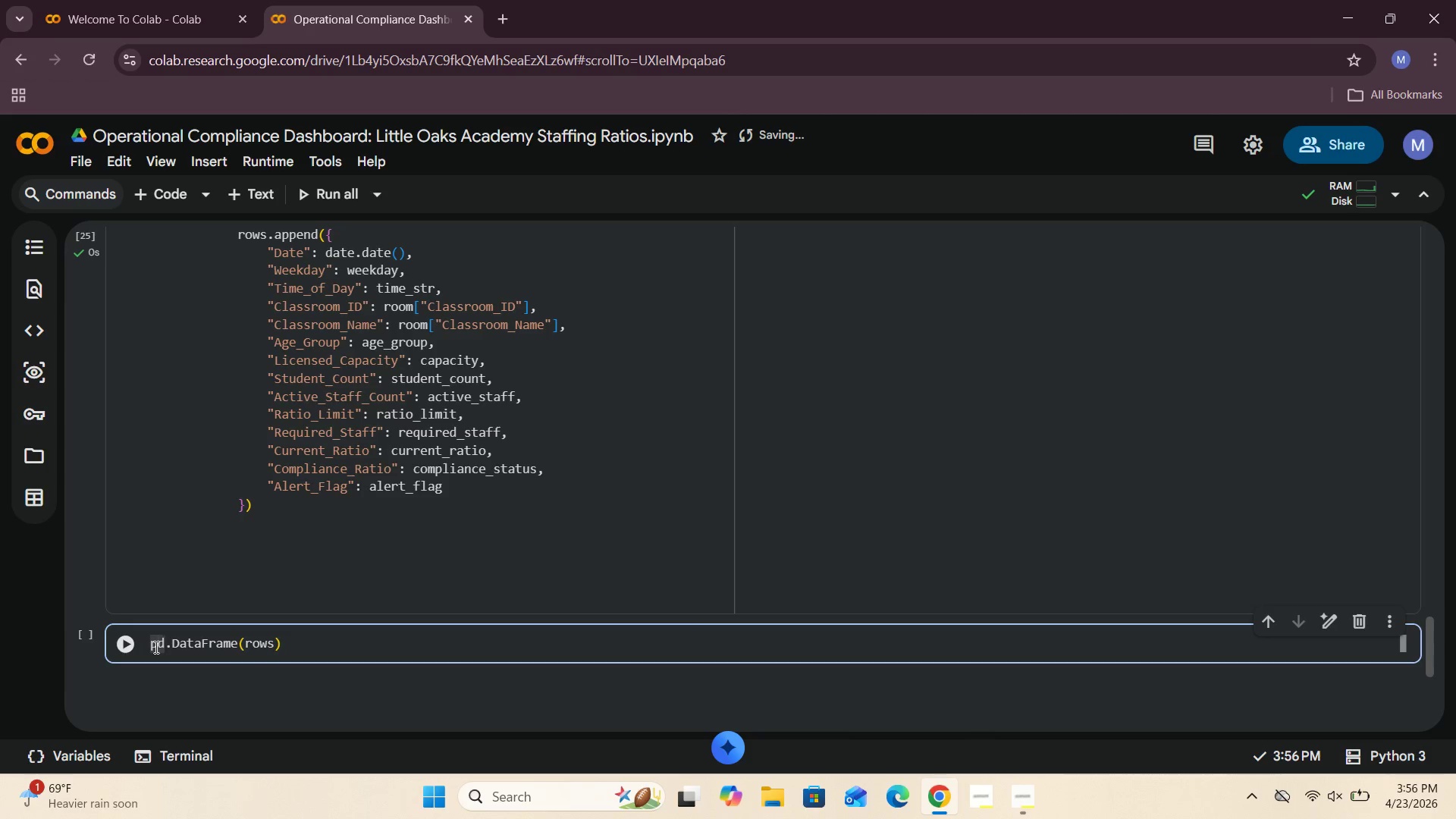 
key(ArrowLeft)
 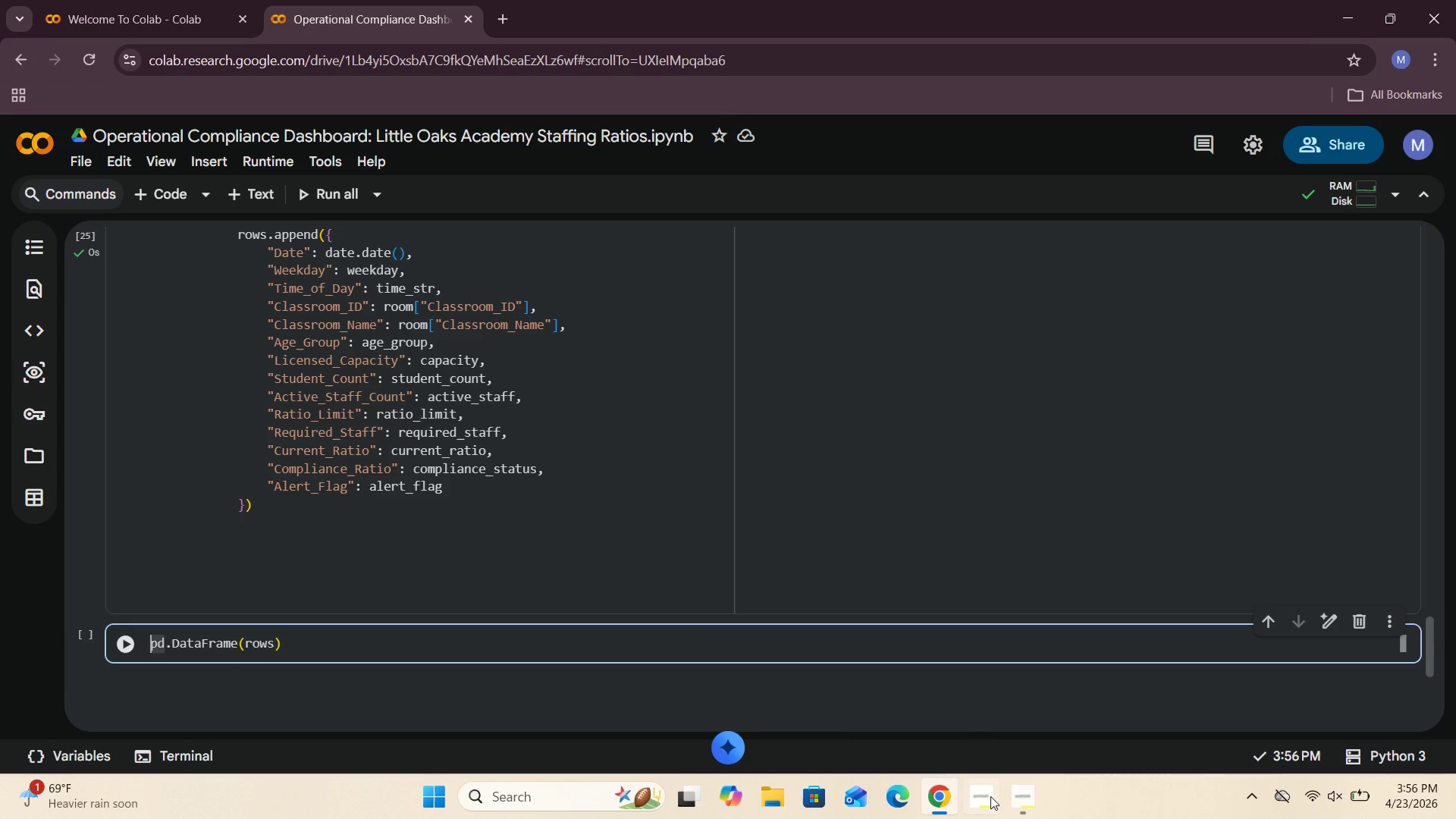 
wait(5.76)
 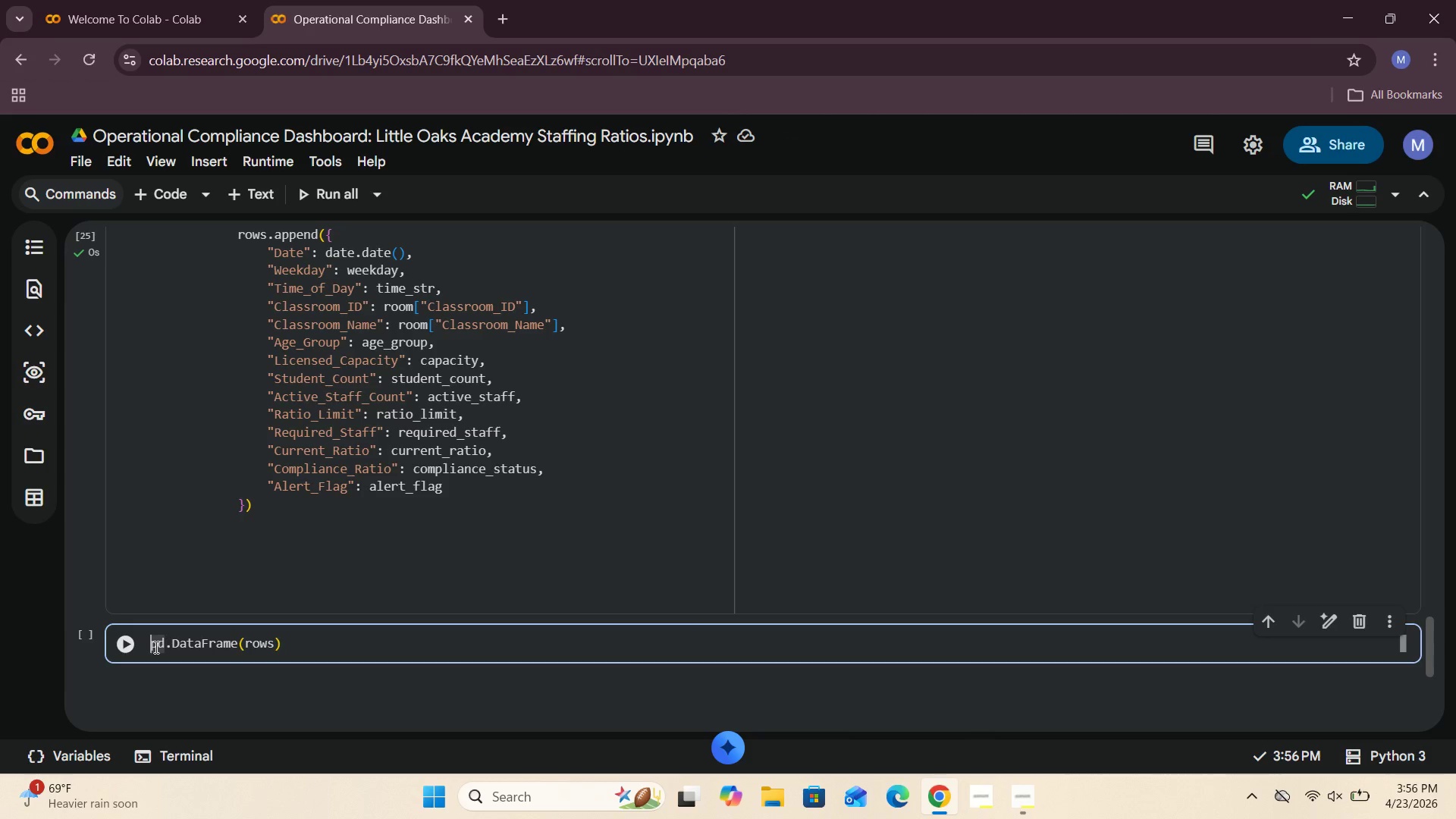 
type(synthetic = )
 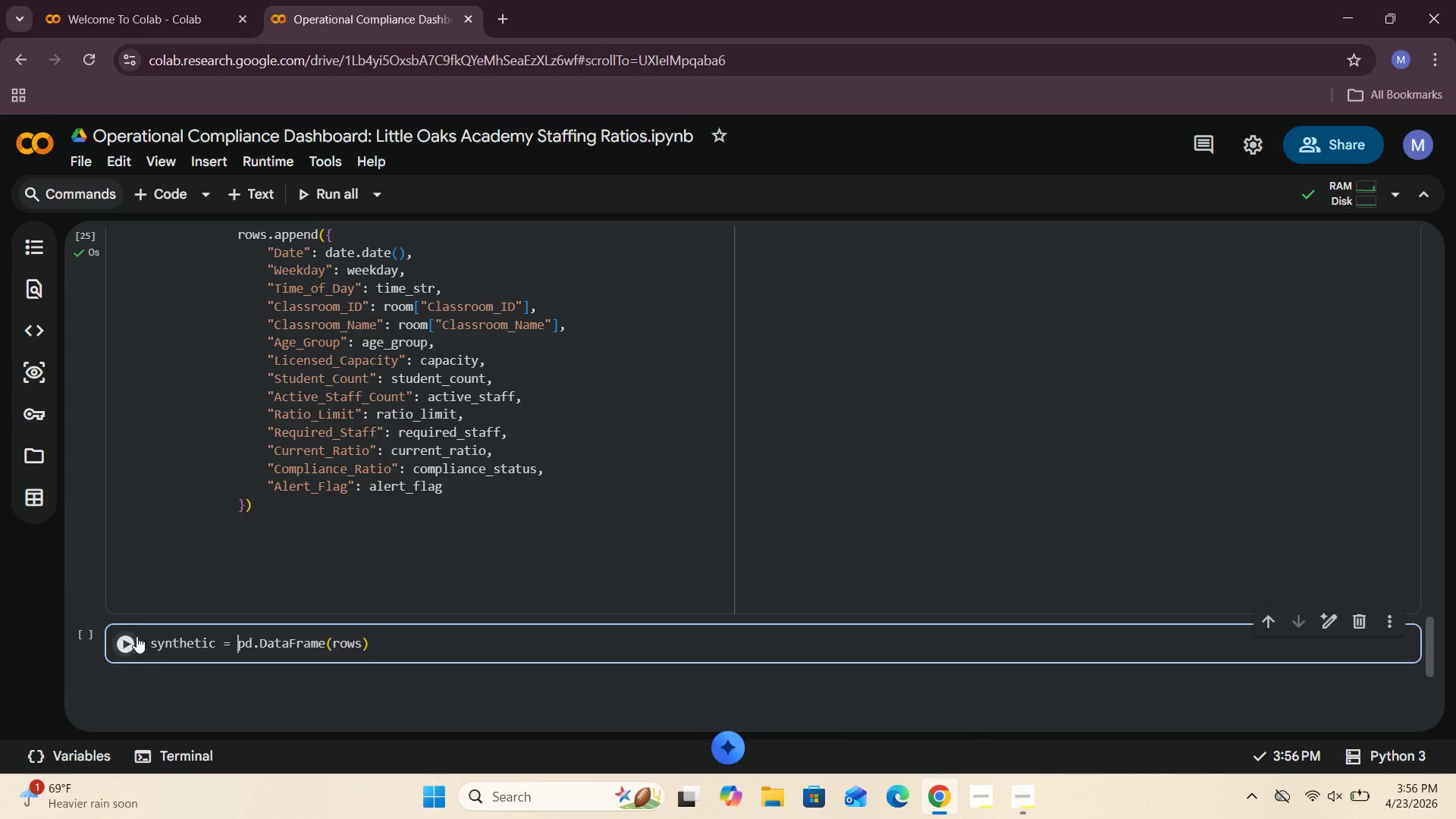 
left_click([136, 641])
 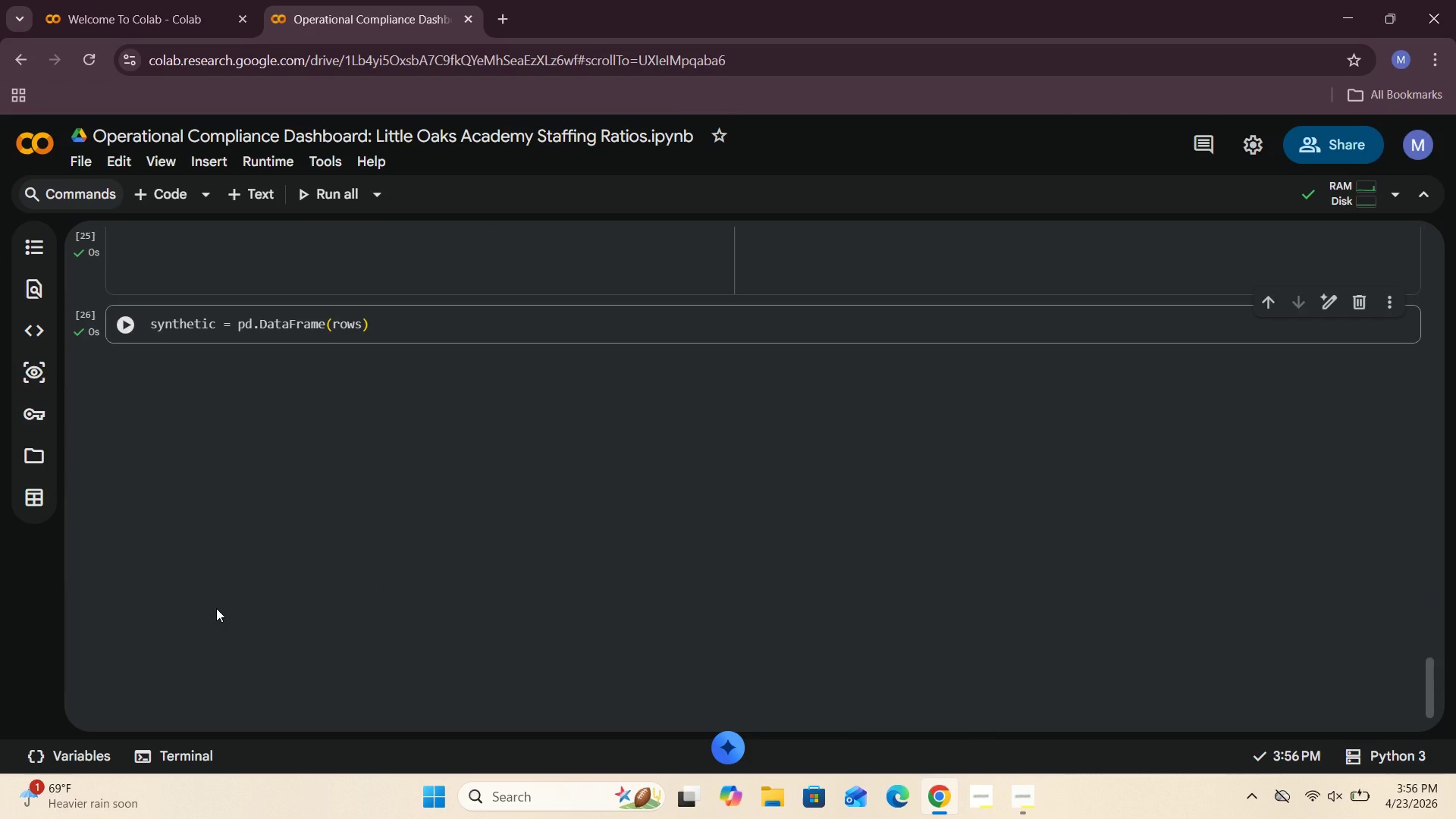 
wait(6.08)
 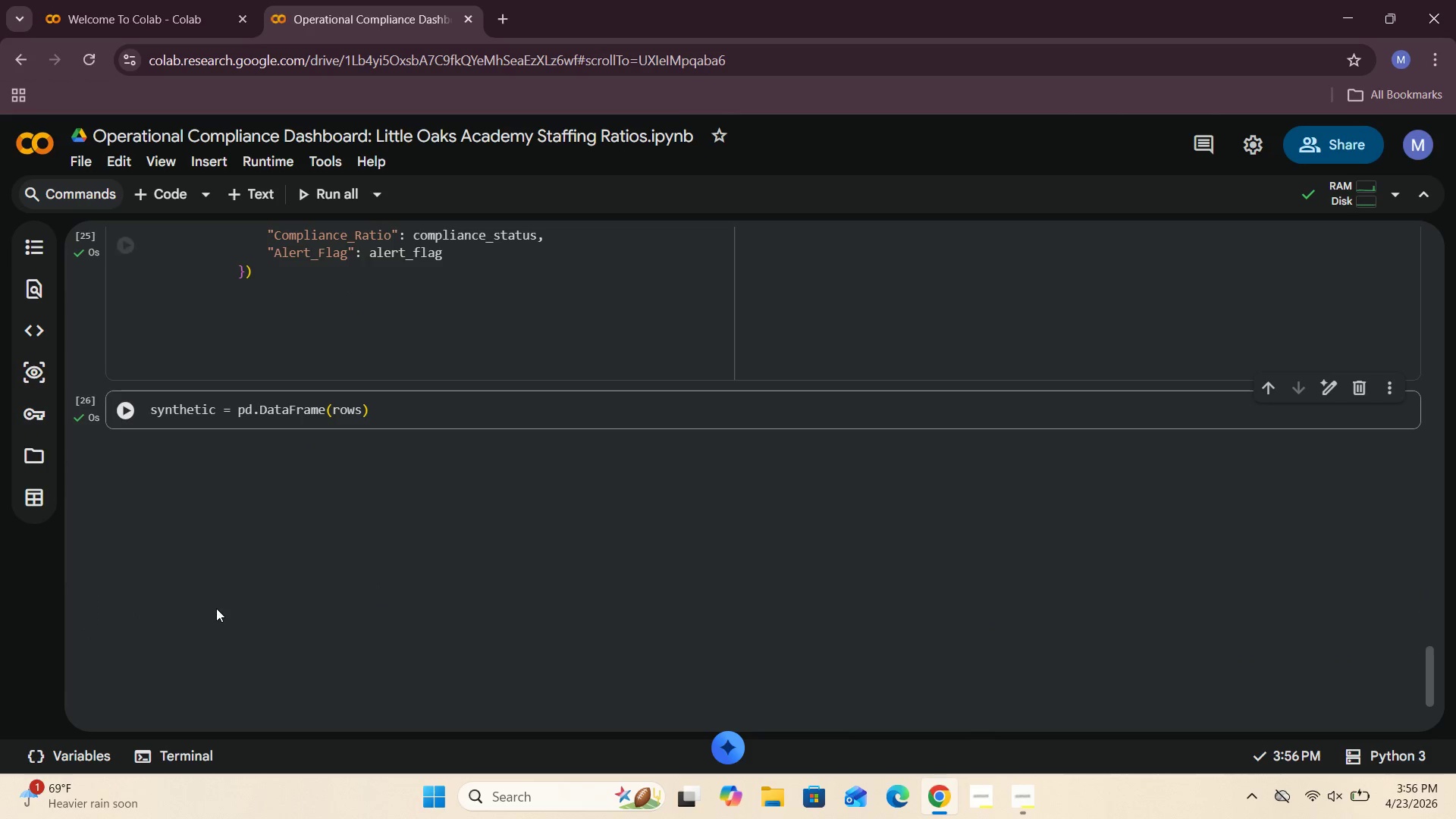 
left_click([152, 193])
 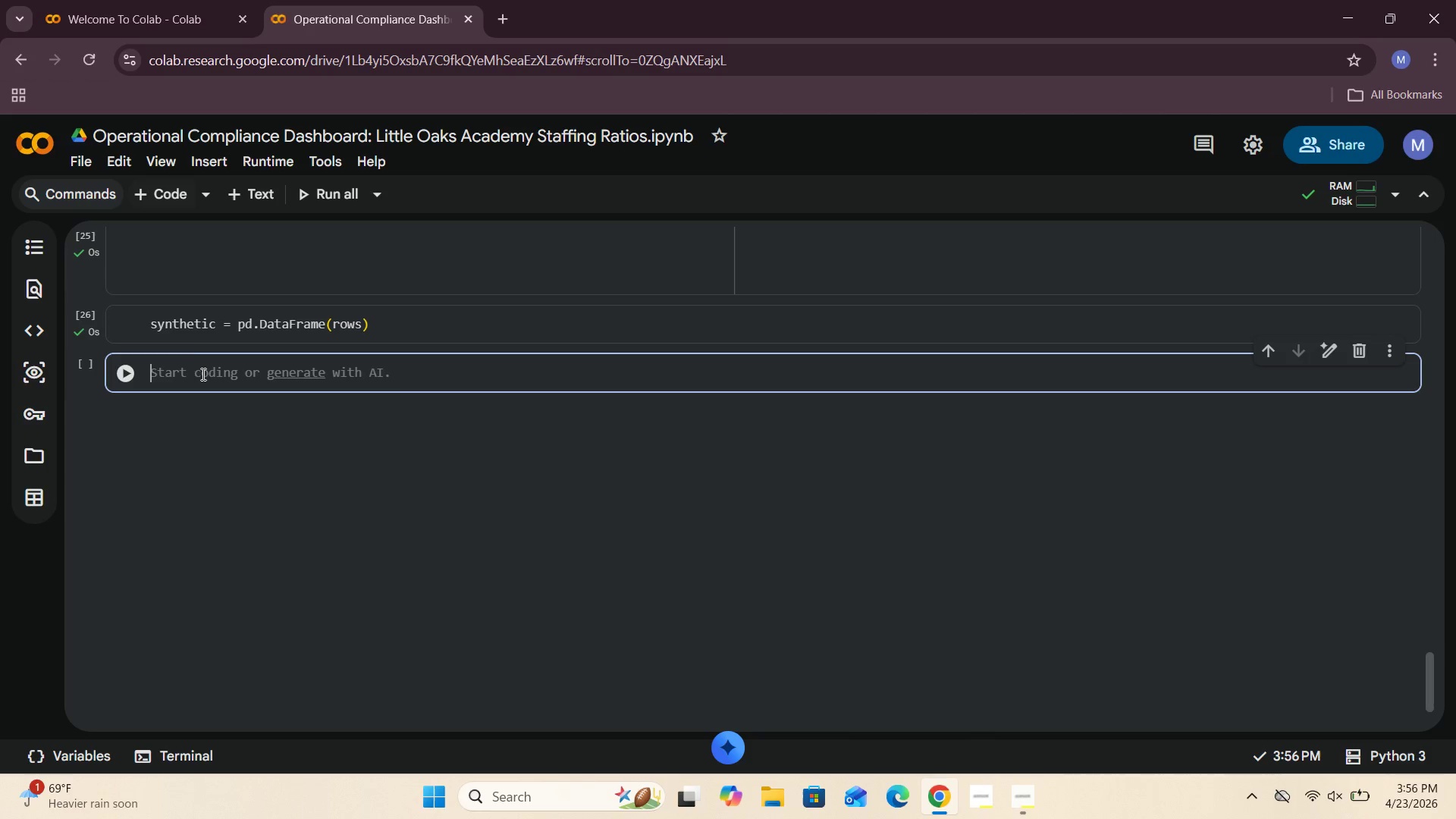 
left_click([201, 376])
 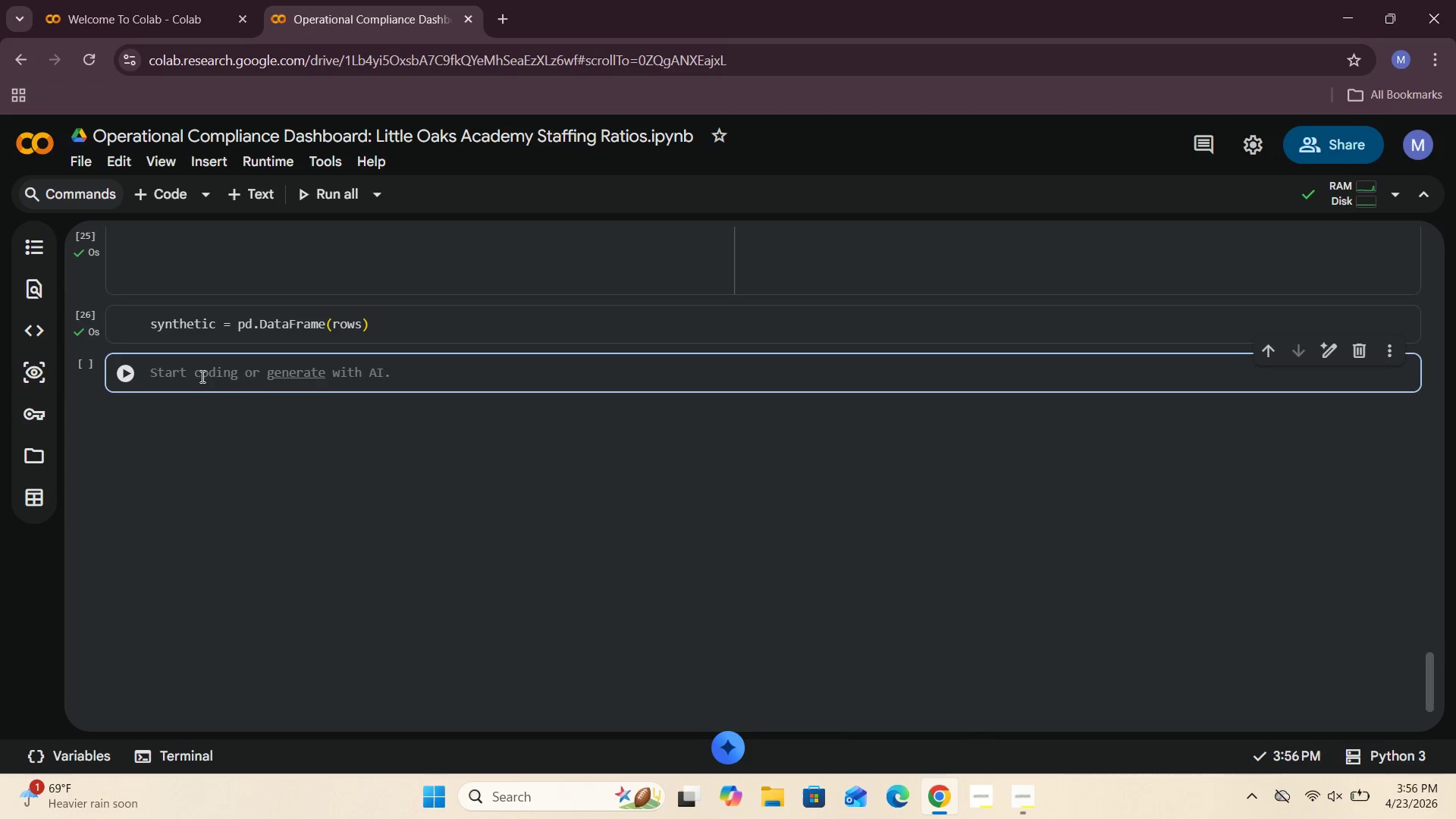 
type(synthetic.head(20)
 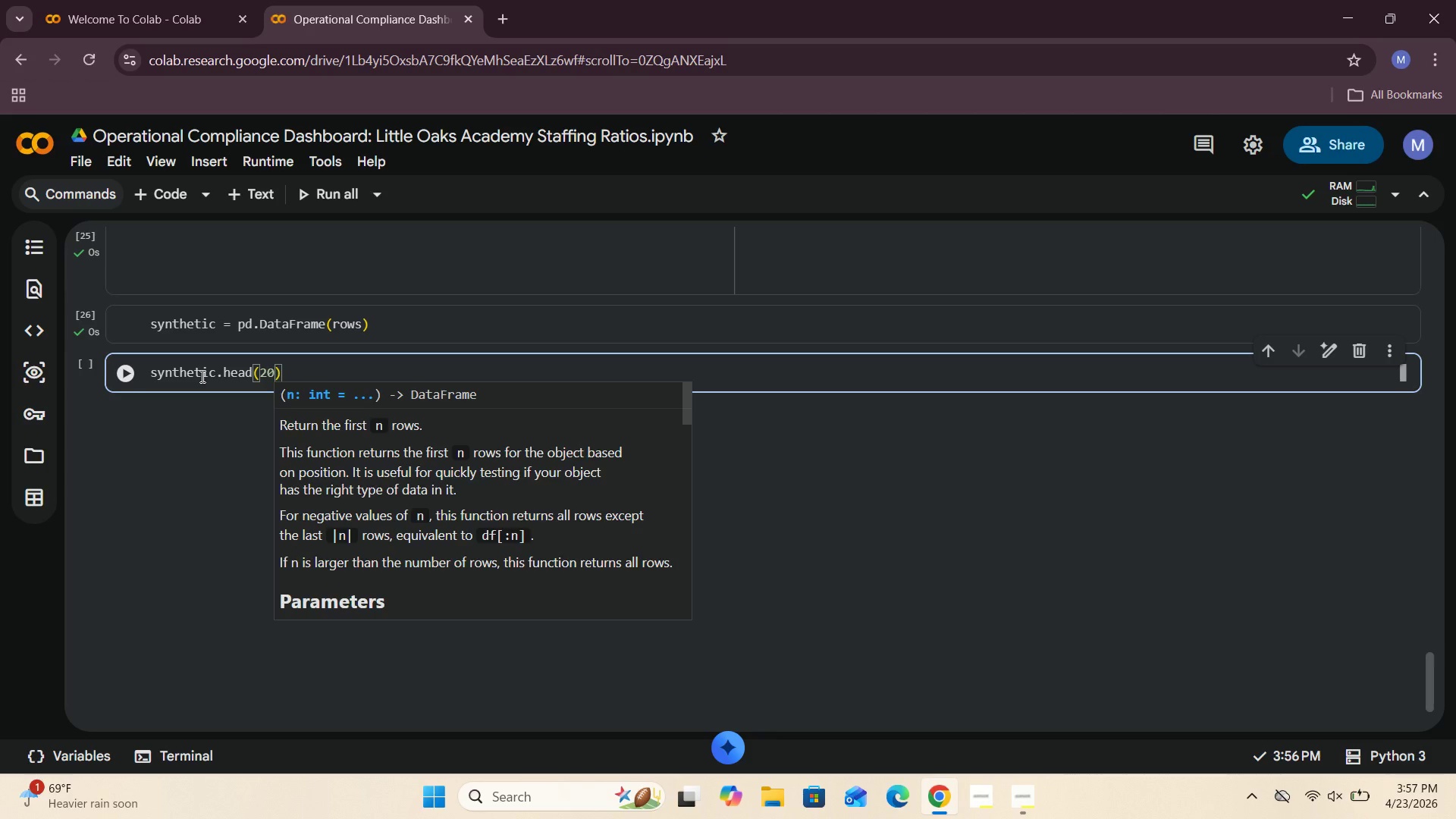 
left_click([125, 374])
 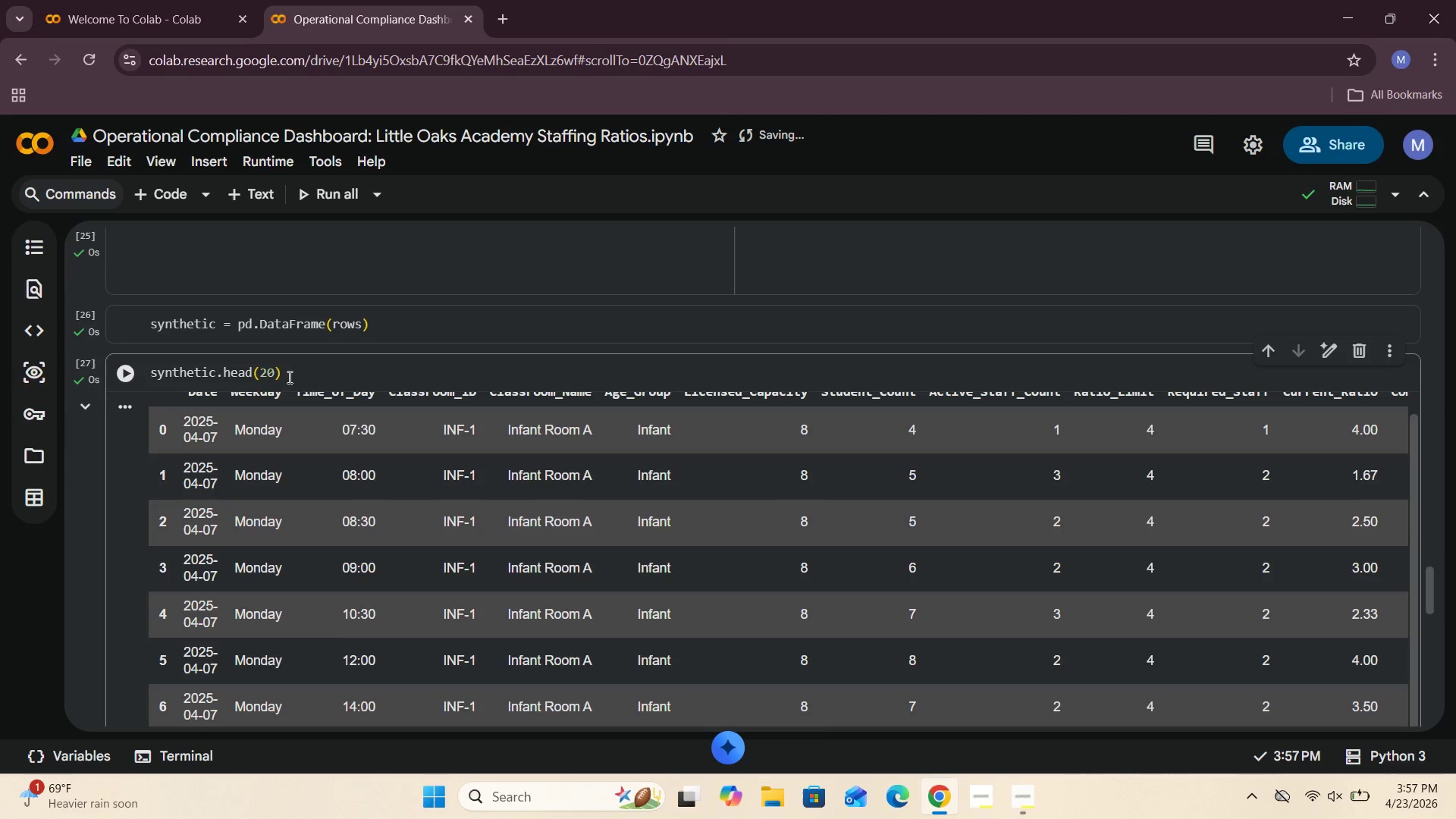 
scroll: coordinate [288, 377], scroll_direction: down, amount: 1.0
 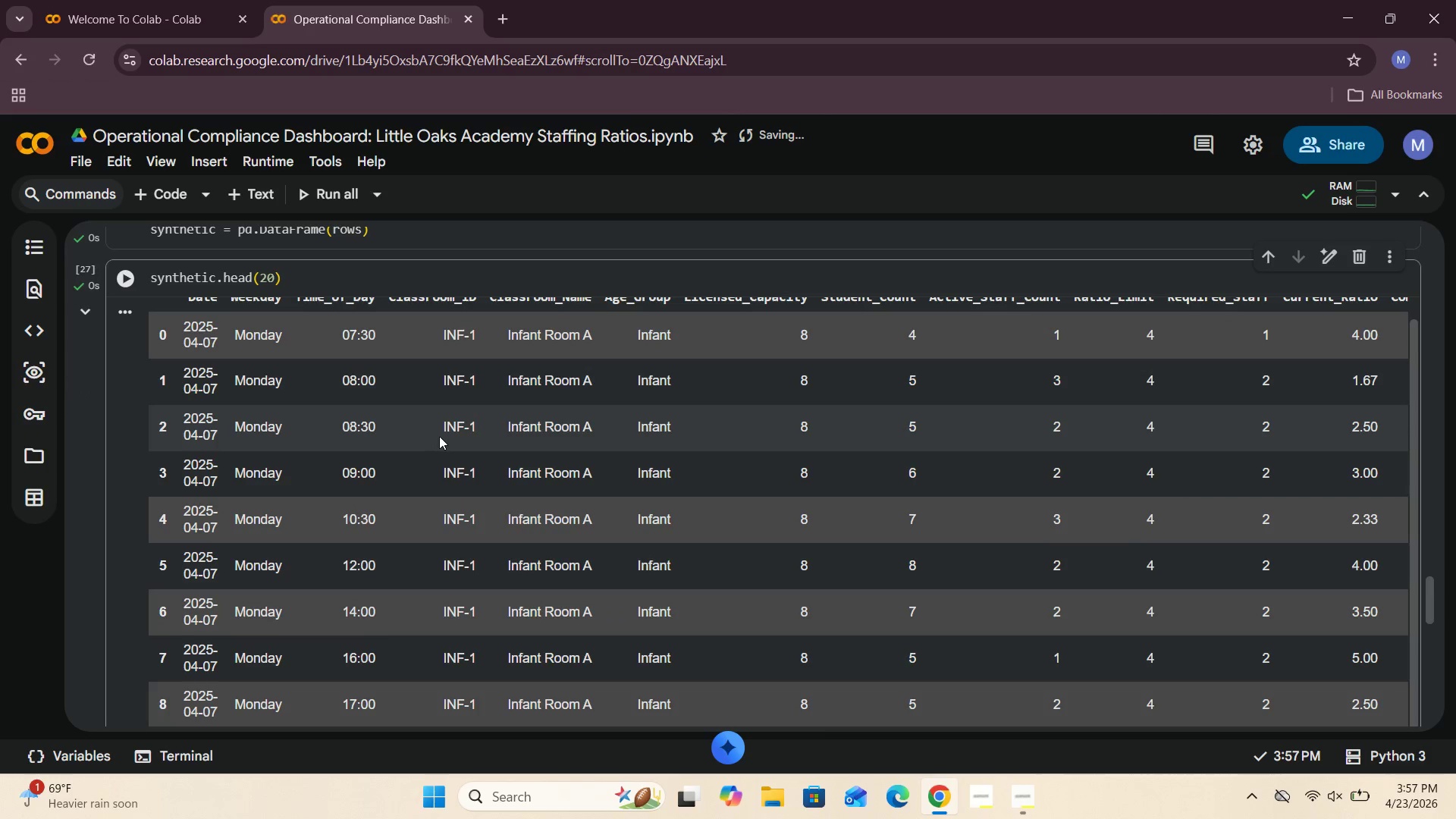 
scroll: coordinate [441, 438], scroll_direction: up, amount: 1.0
 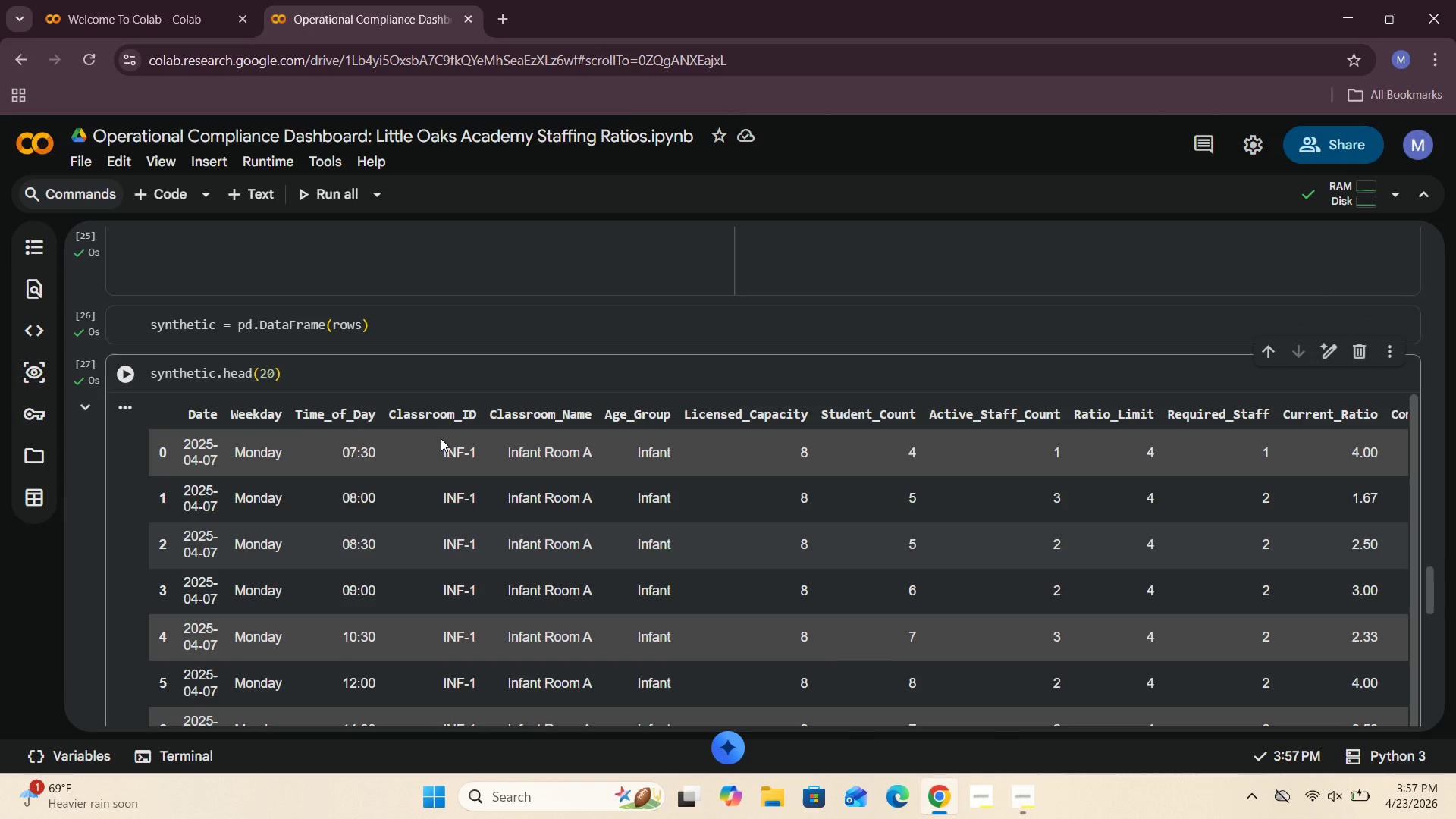 
scroll: coordinate [556, 546], scroll_direction: down, amount: 13.0
 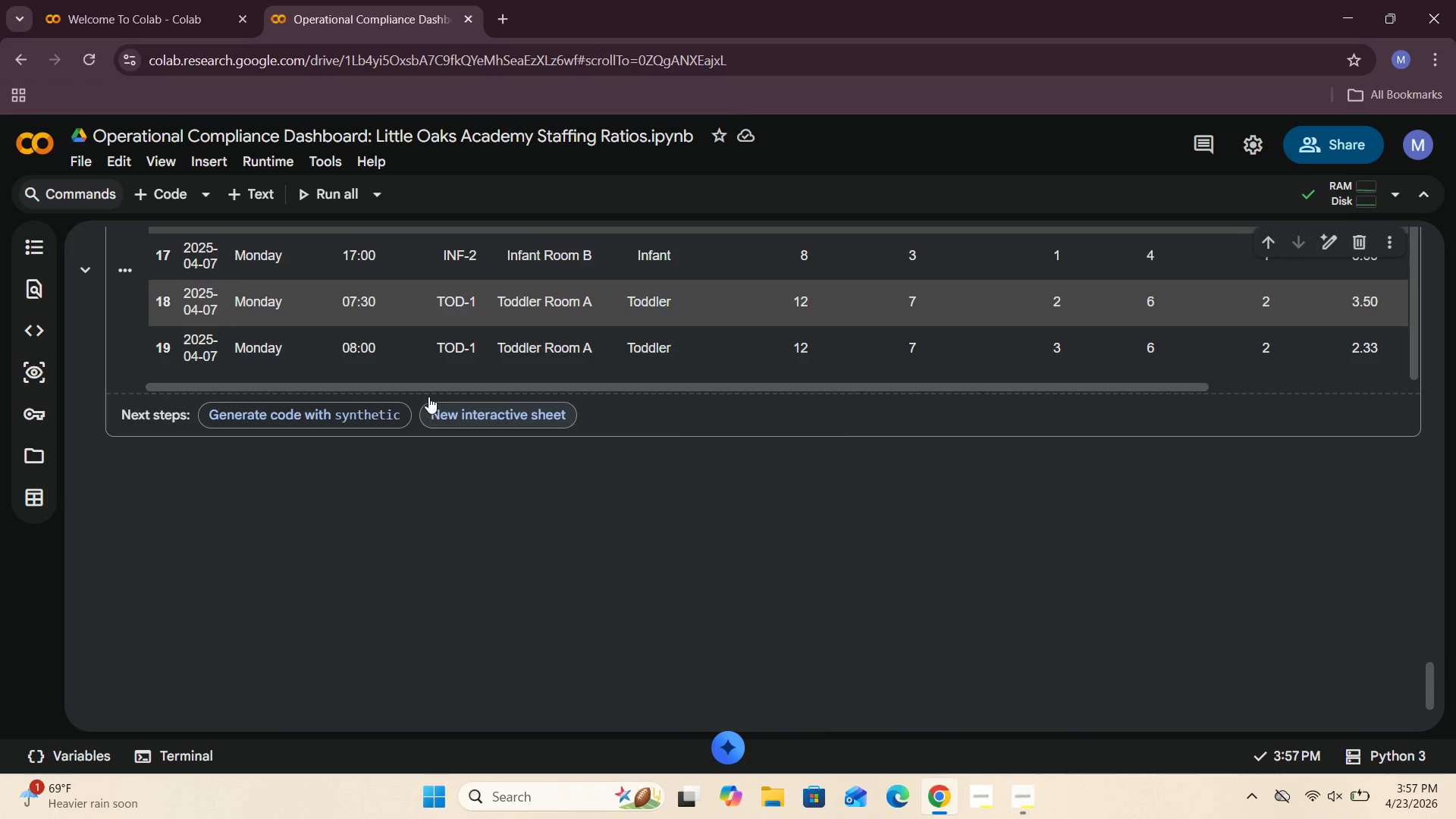 
left_click_drag(start_coordinate=[422, 384], to_coordinate=[999, 393])
 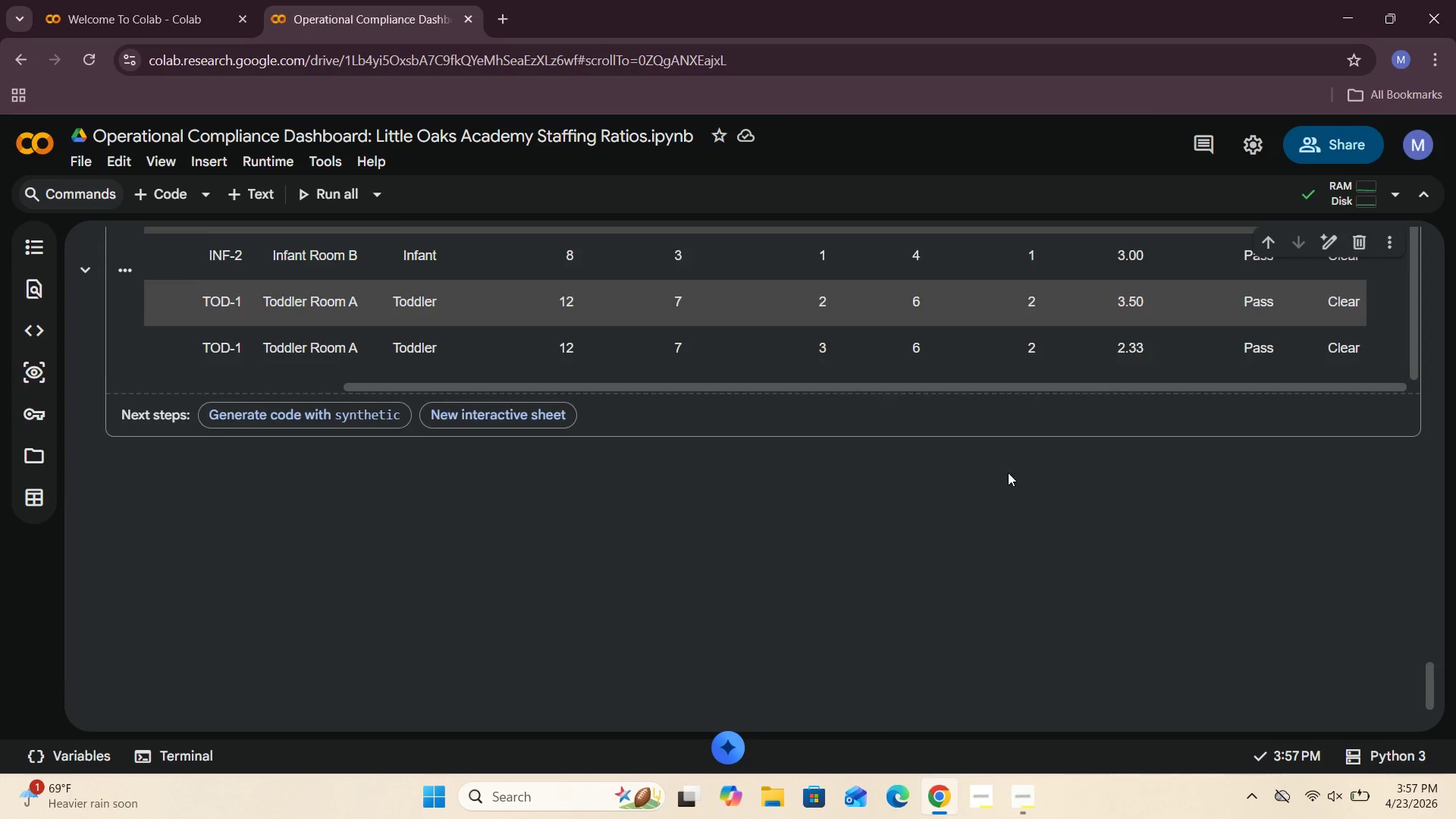 
scroll: coordinate [1008, 472], scroll_direction: up, amount: 7.0
 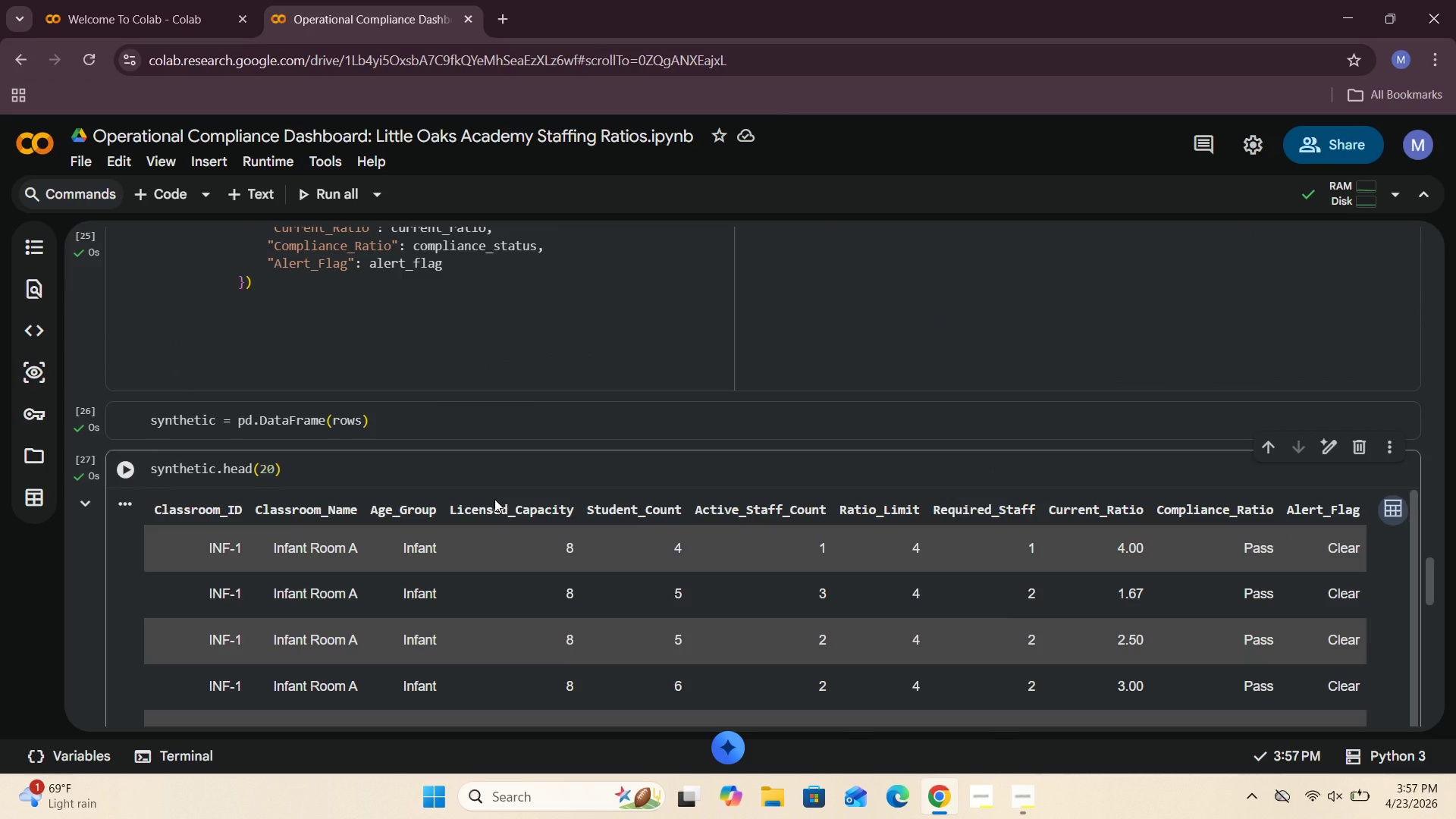 
wait(6.45)
 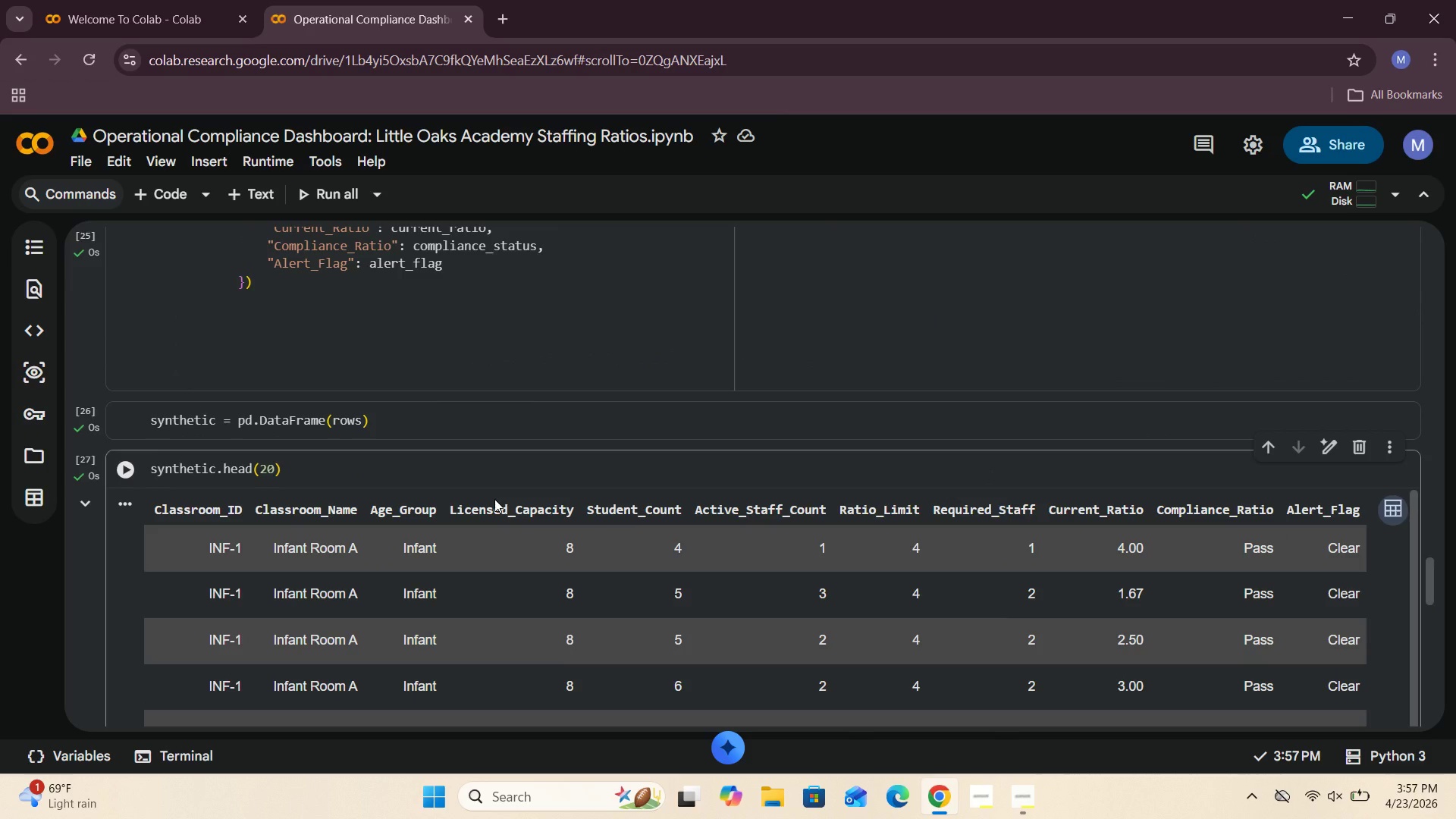 
scroll: coordinate [384, 456], scroll_direction: down, amount: 1.0
 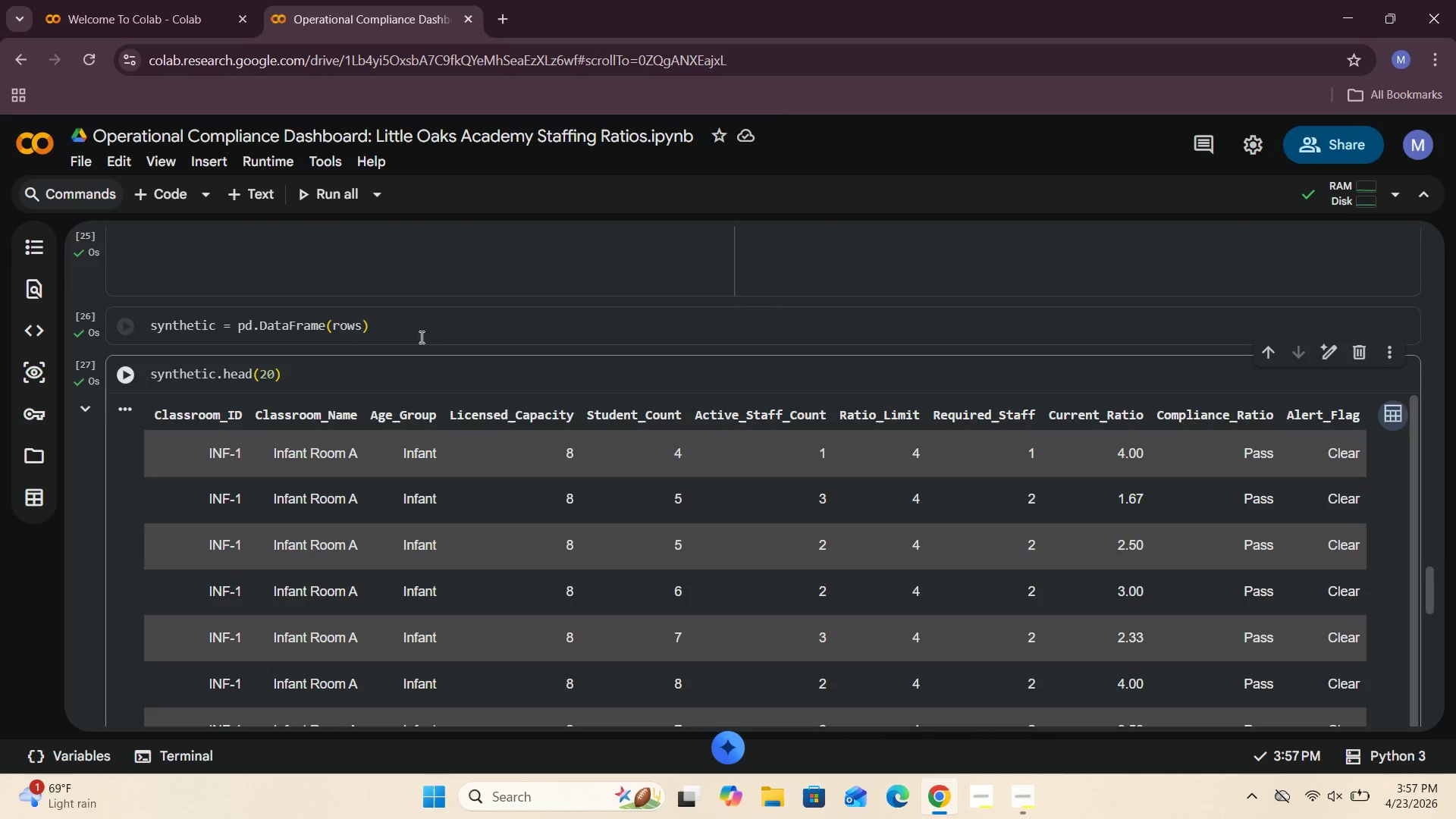 
left_click([431, 323])
 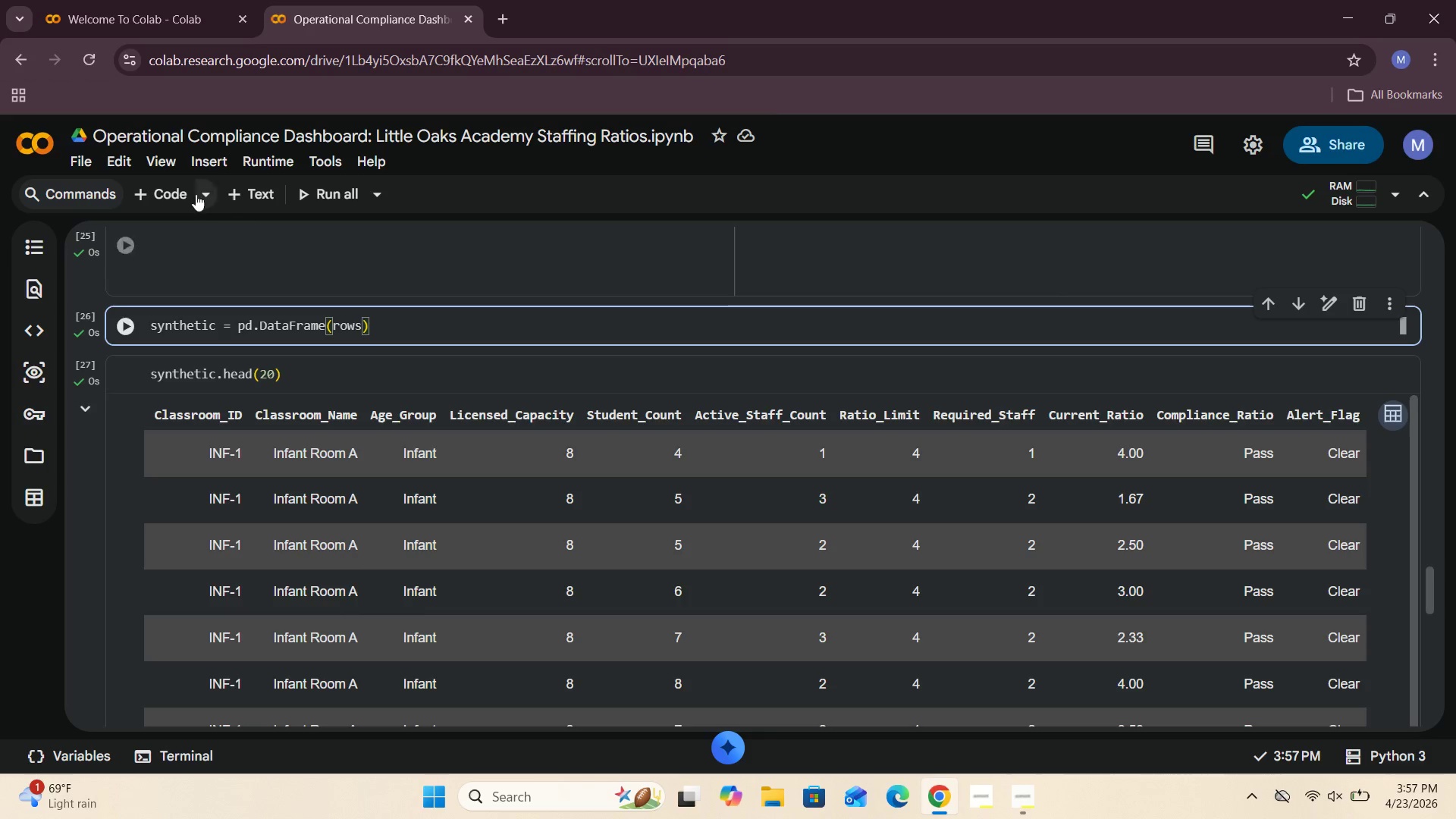 
left_click([169, 188])
 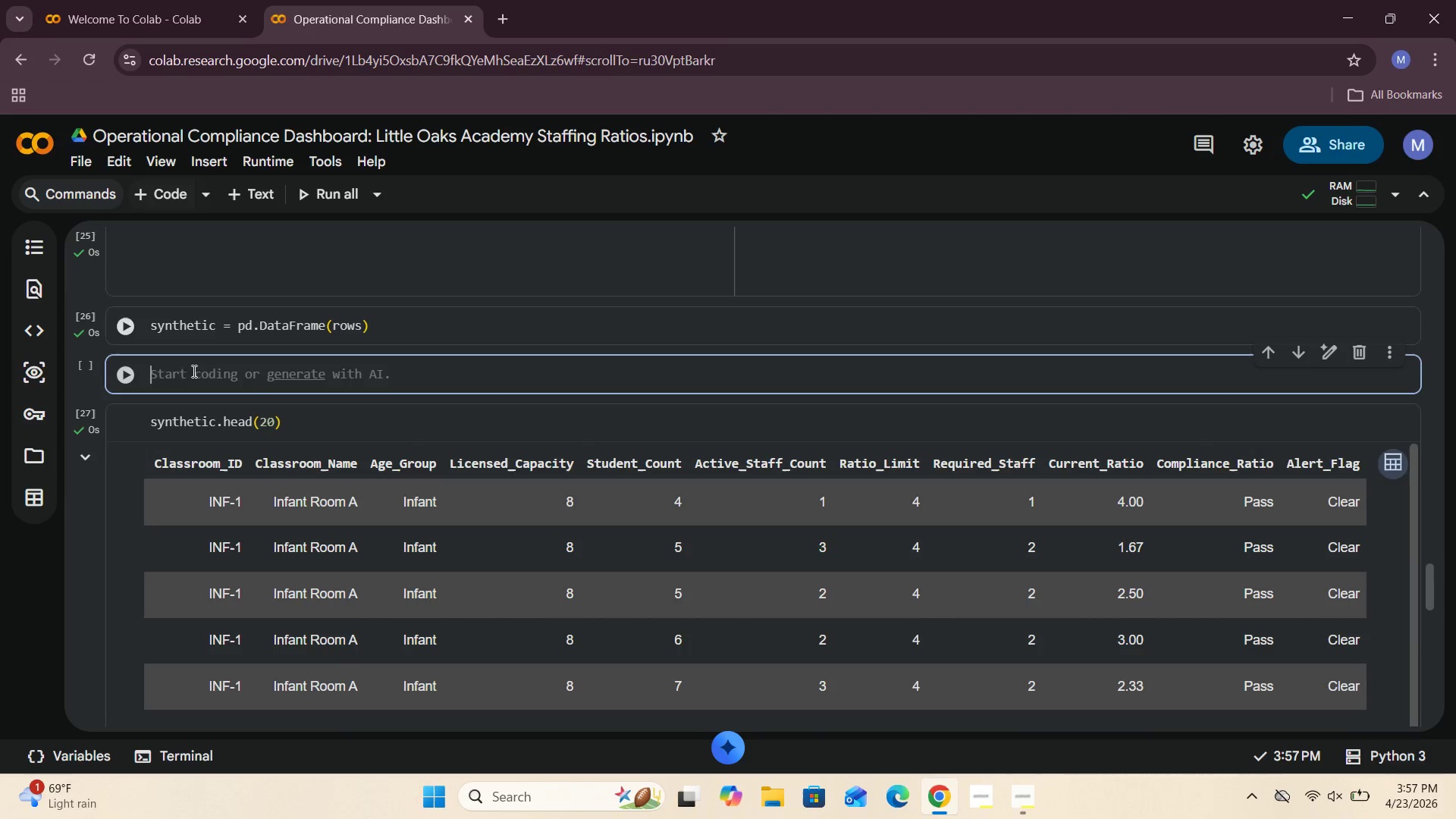 
left_click([191, 378])
 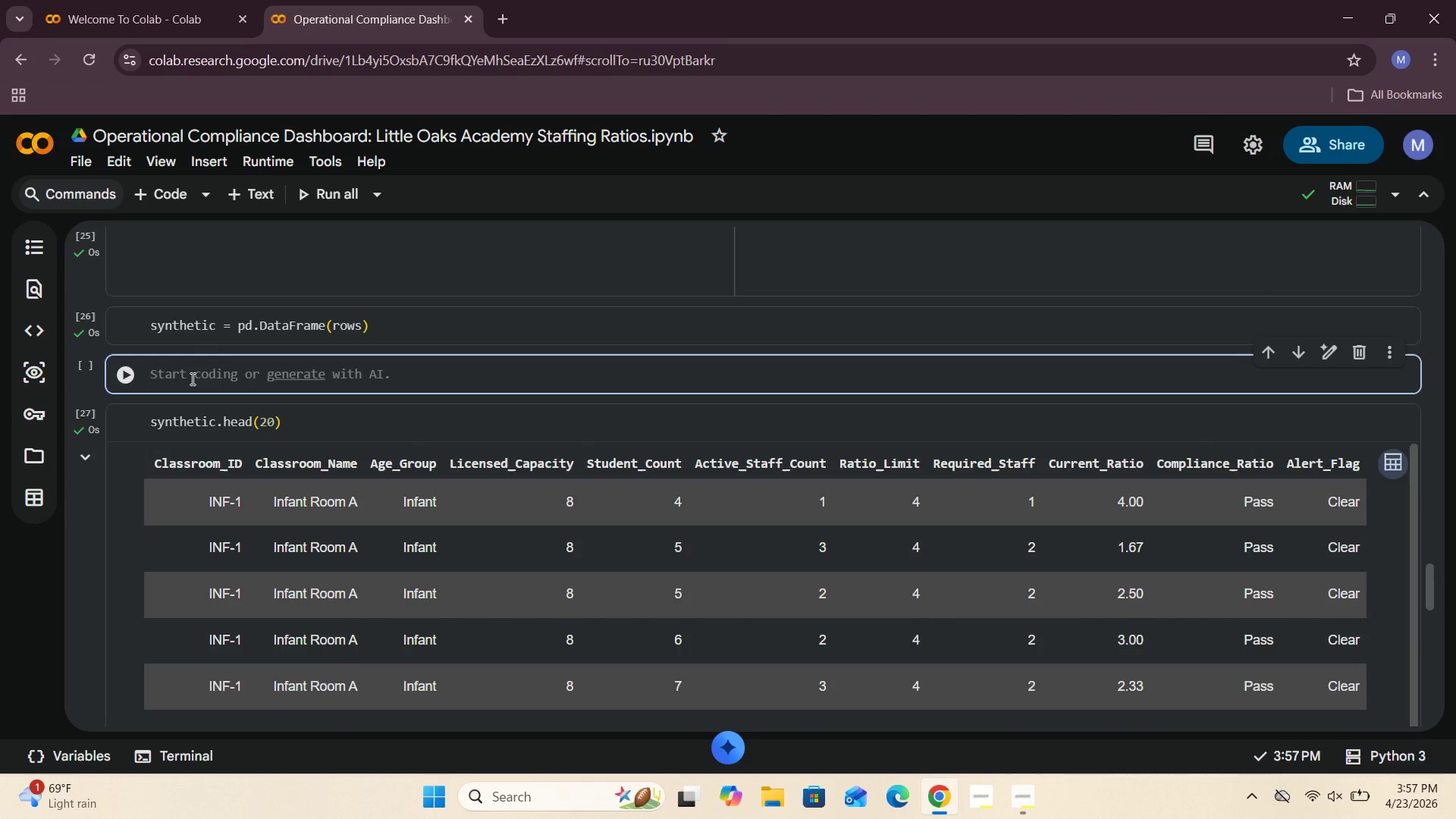 
type(sythetic)
 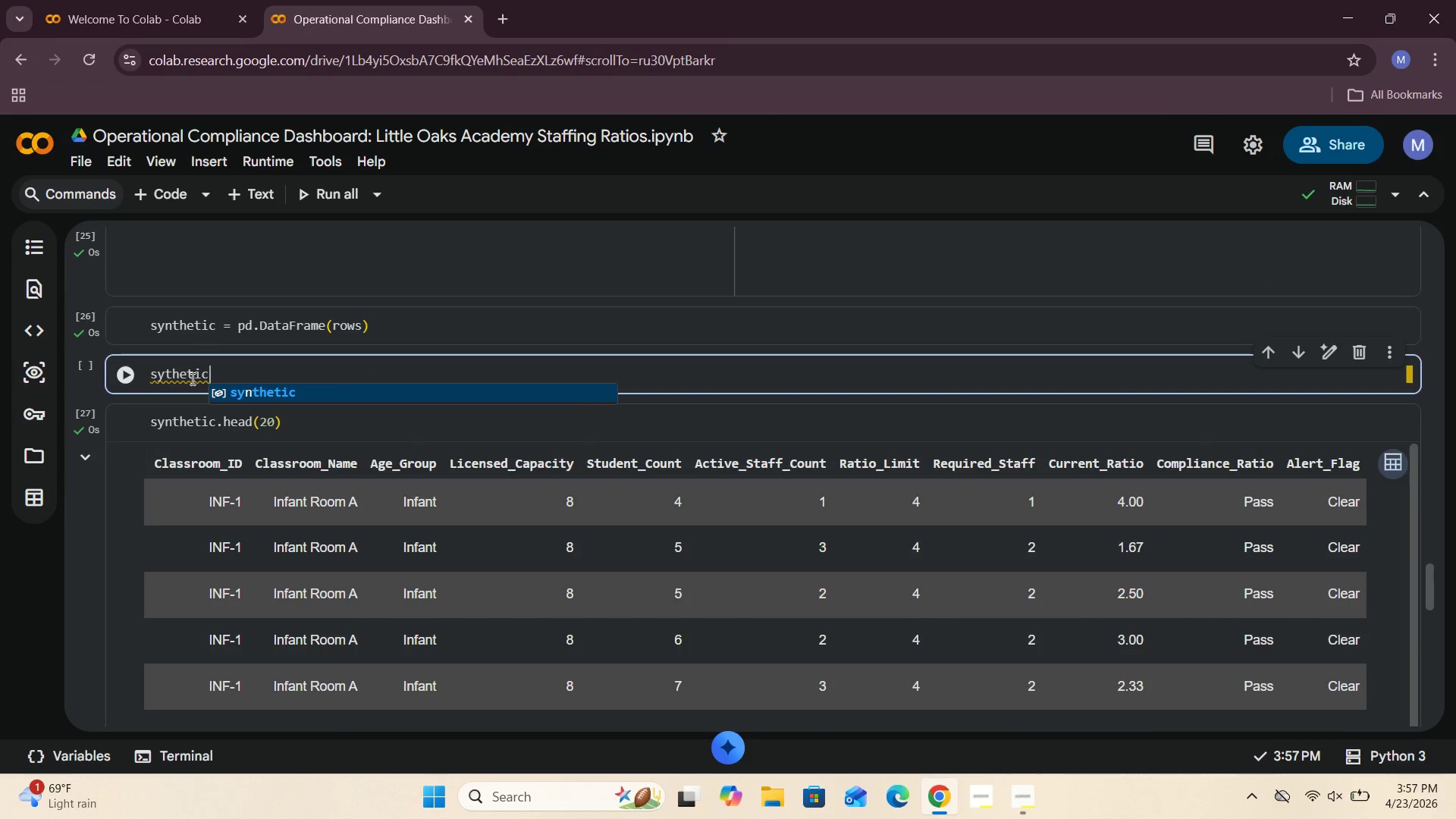 
wait(5.48)
 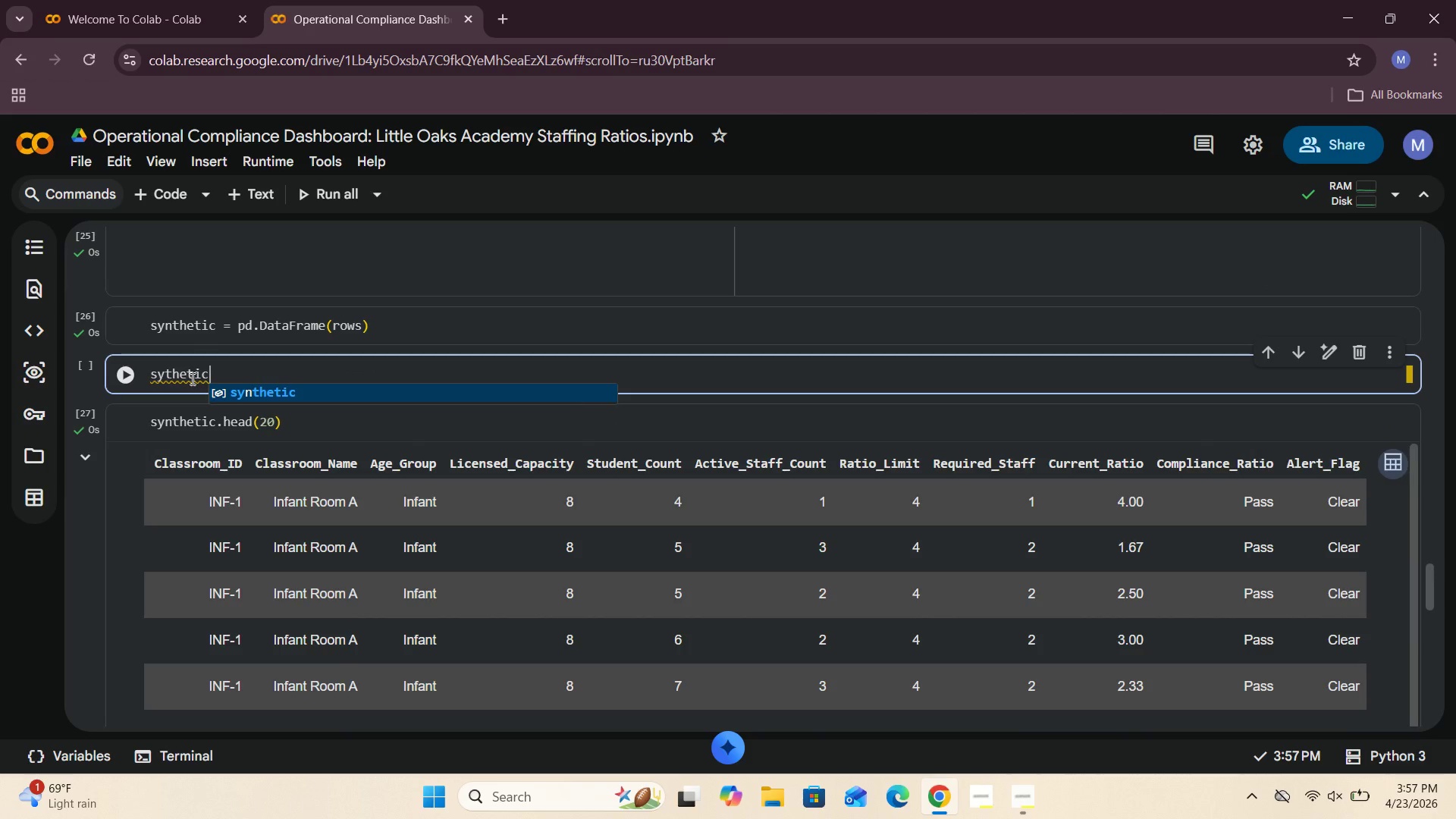 
type(.head()
 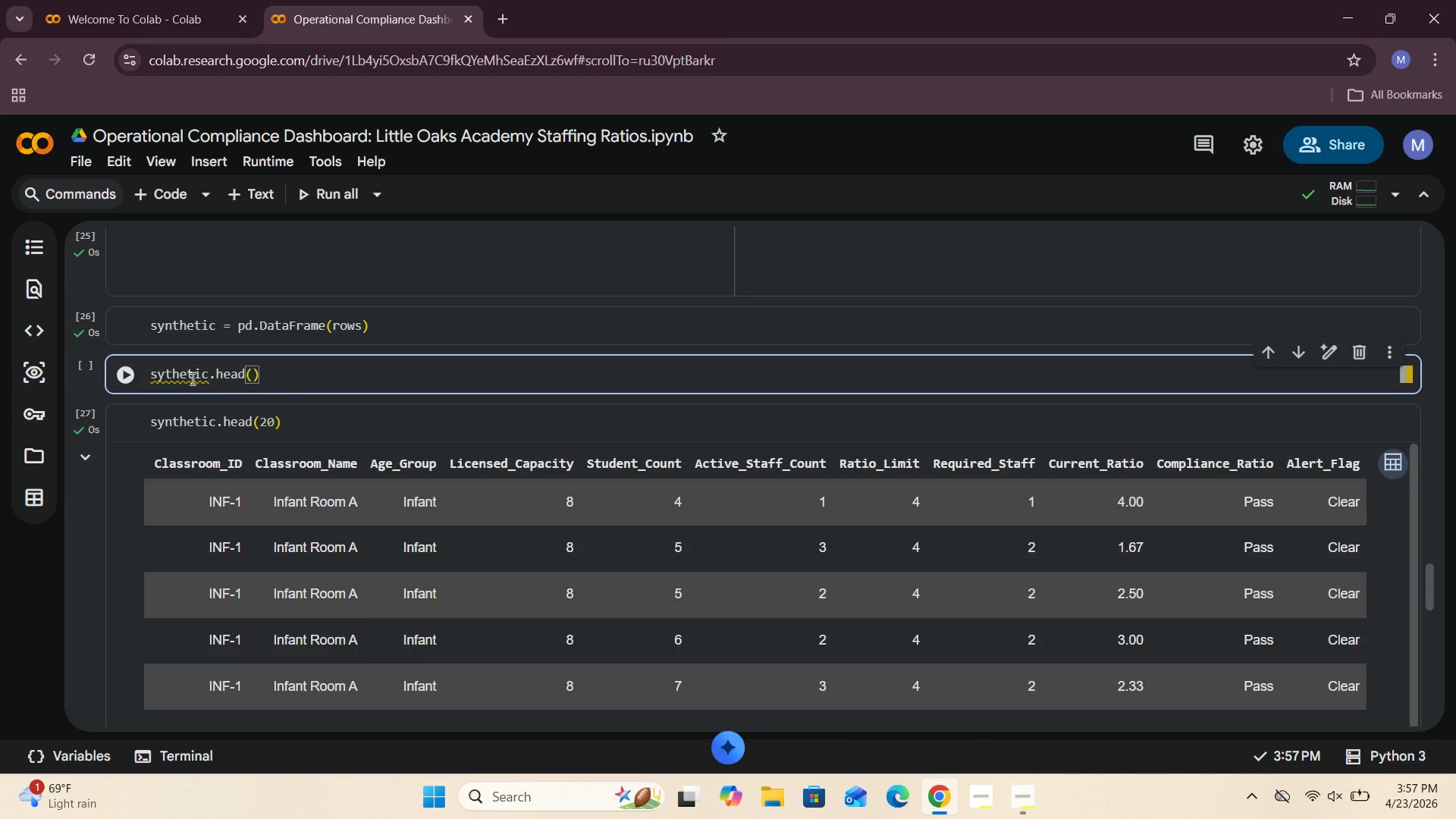 
left_click([161, 372])
 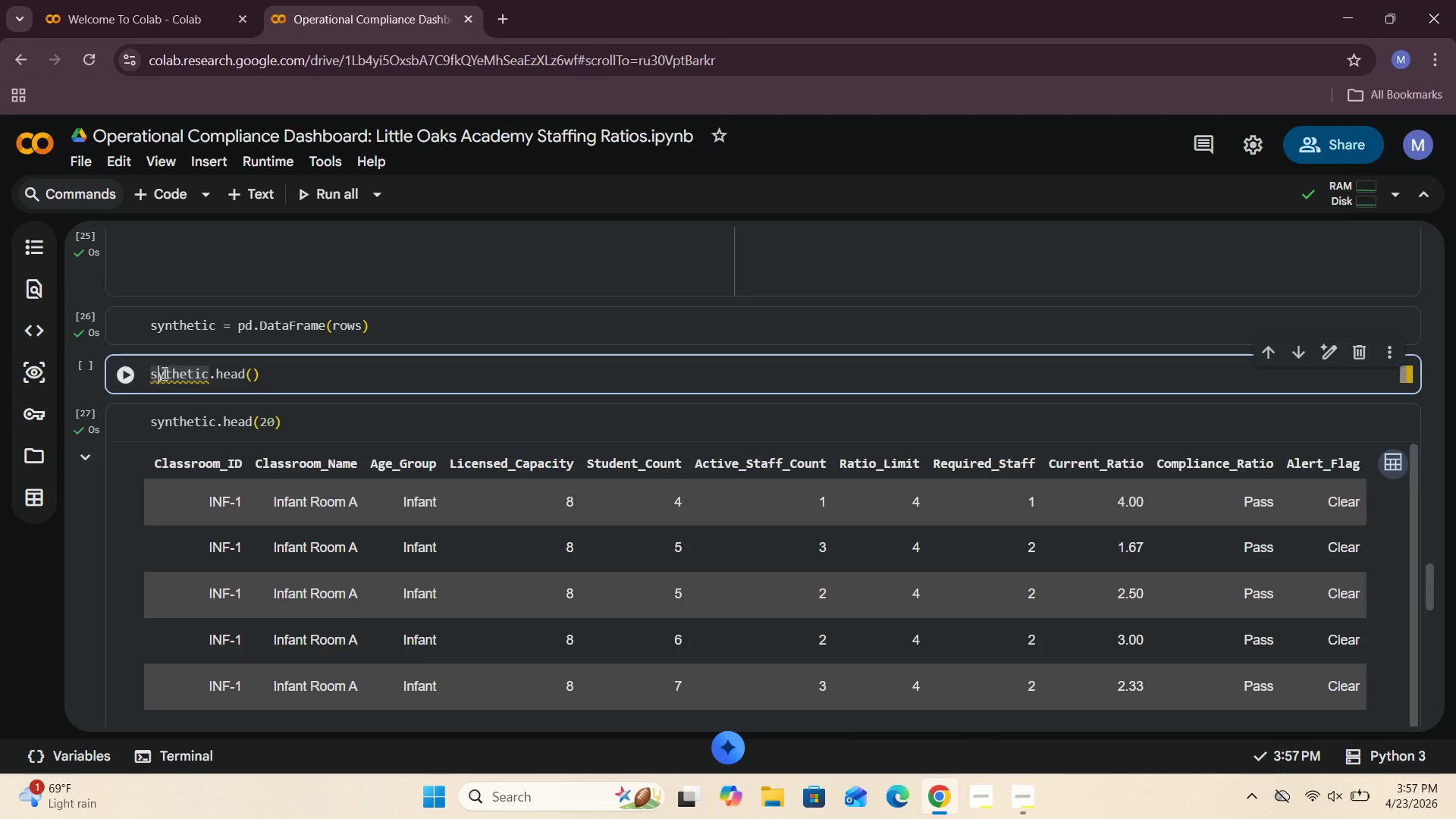 
double_click([164, 374])
 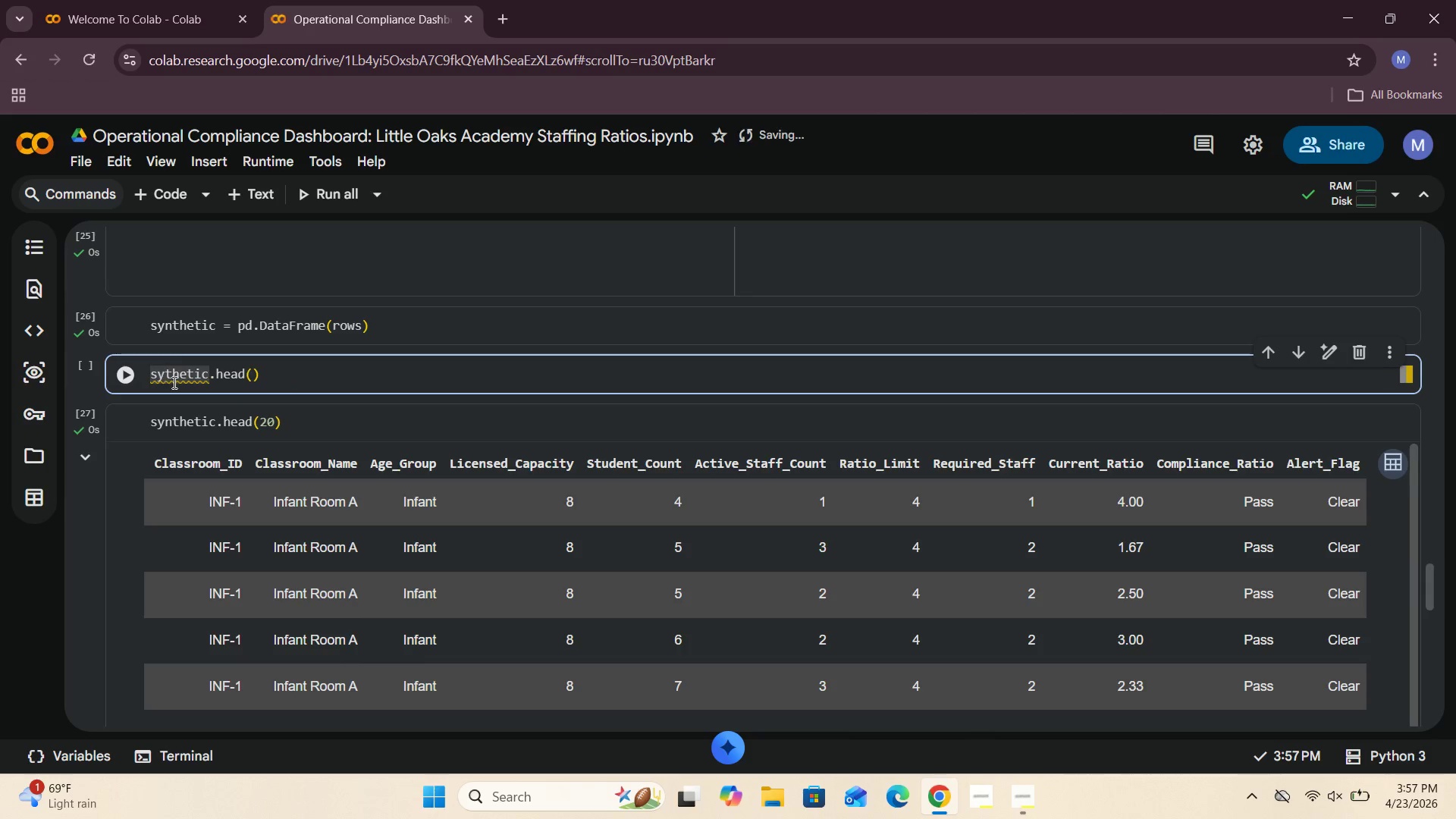 
key(N)
 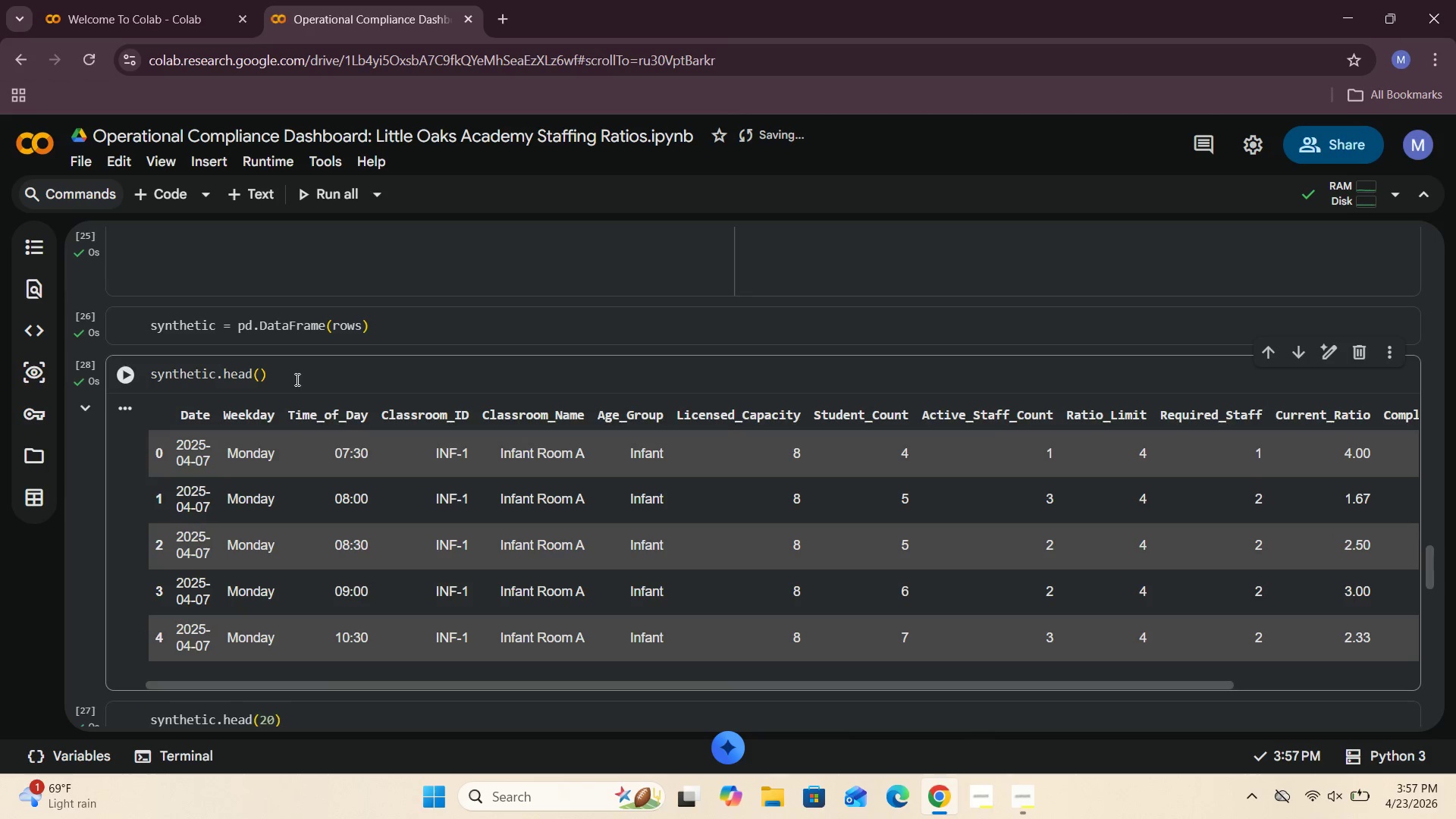 
scroll: coordinate [307, 378], scroll_direction: down, amount: 2.0
 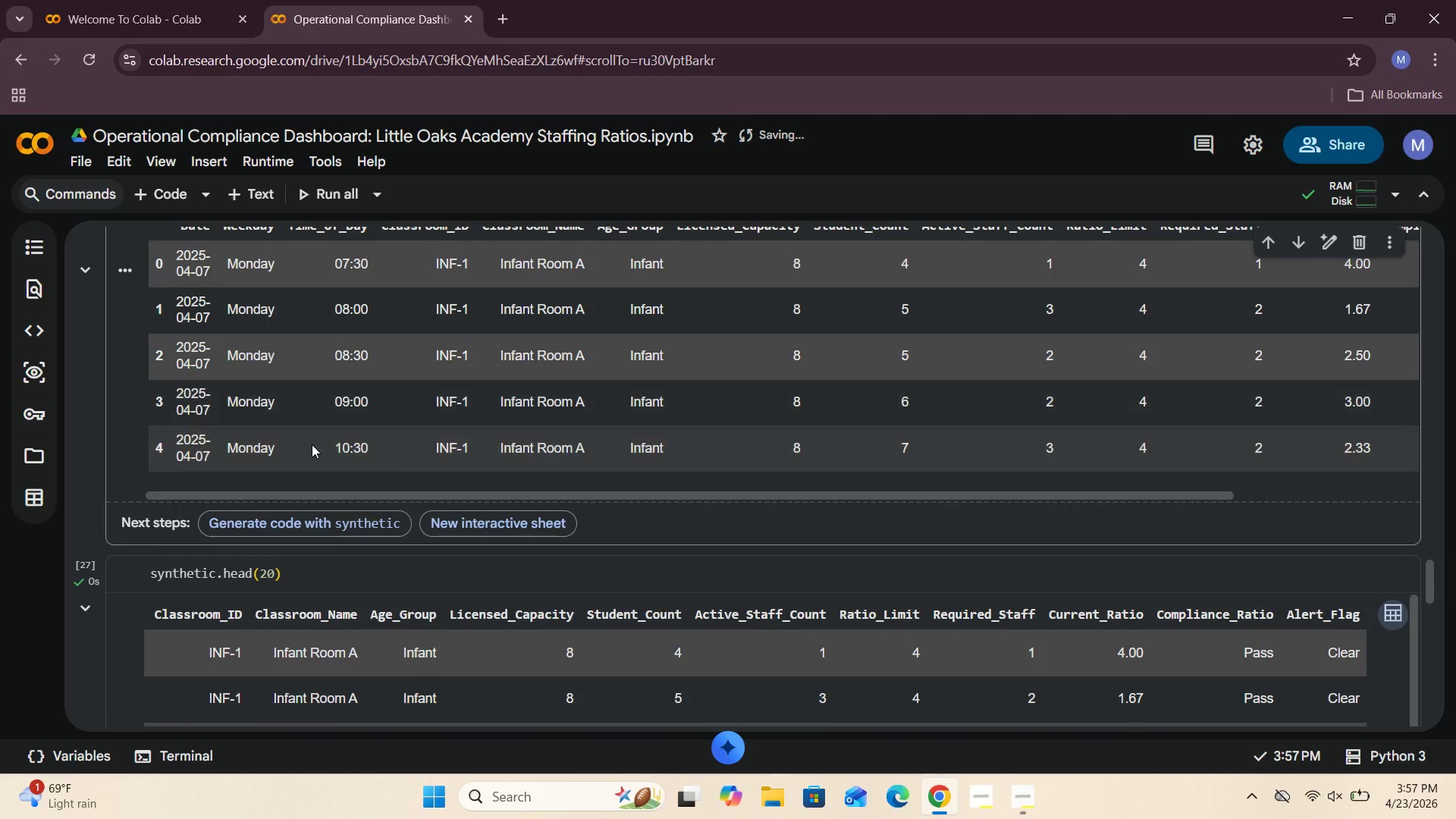 
scroll: coordinate [312, 444], scroll_direction: up, amount: 1.0
 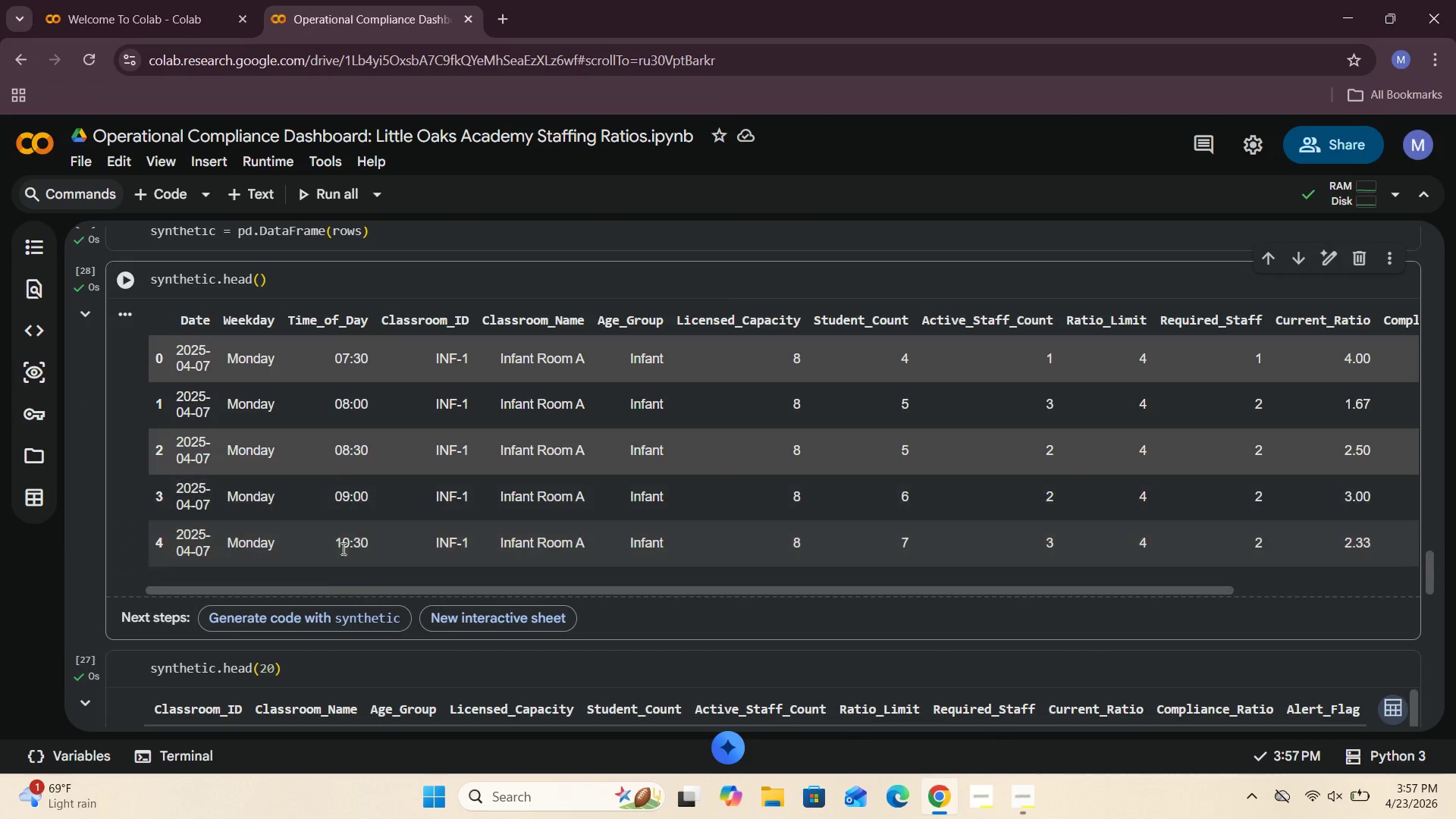 
left_click_drag(start_coordinate=[318, 589], to_coordinate=[309, 623])
 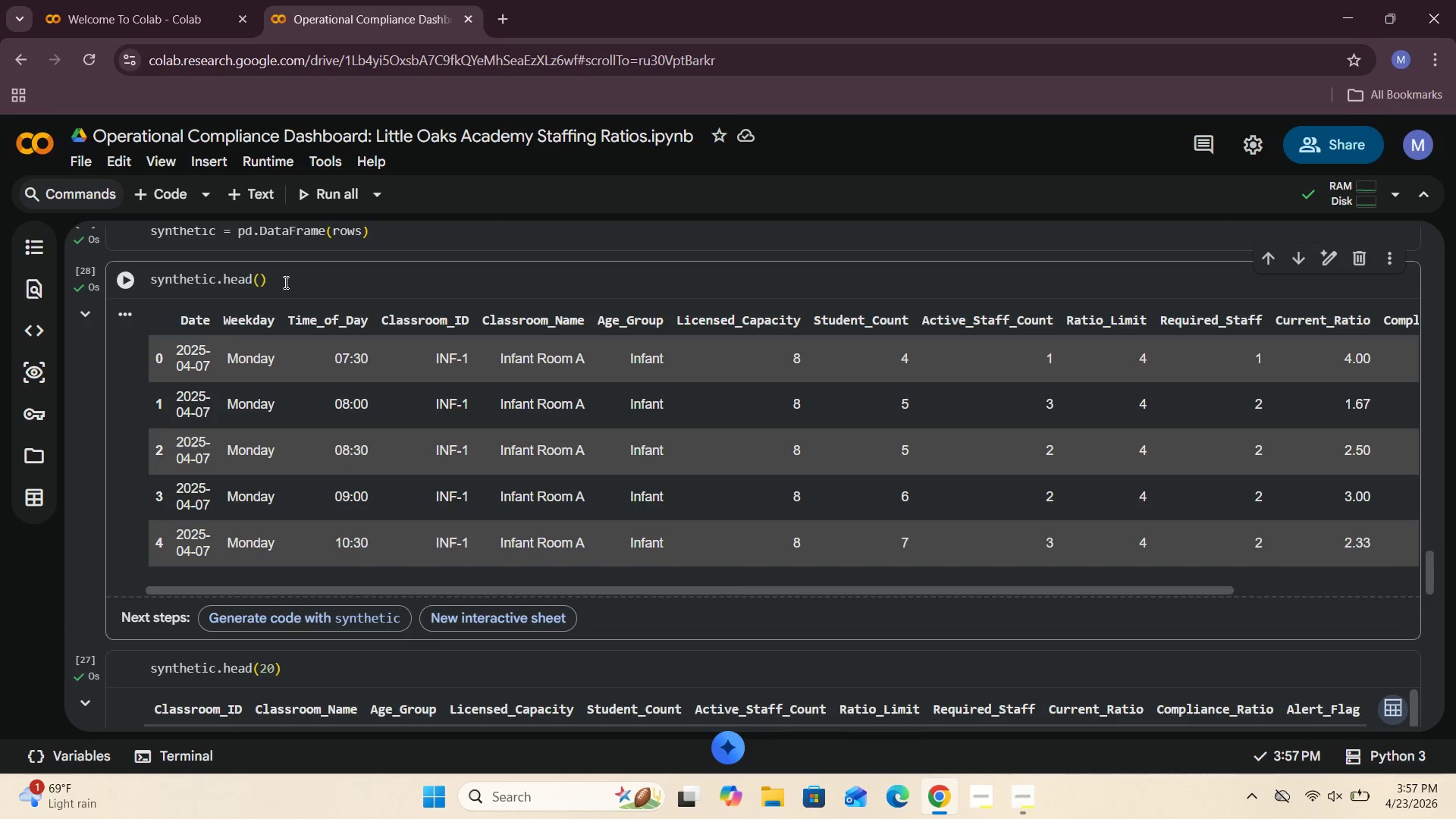 
left_click_drag(start_coordinate=[284, 277], to_coordinate=[221, 290])
 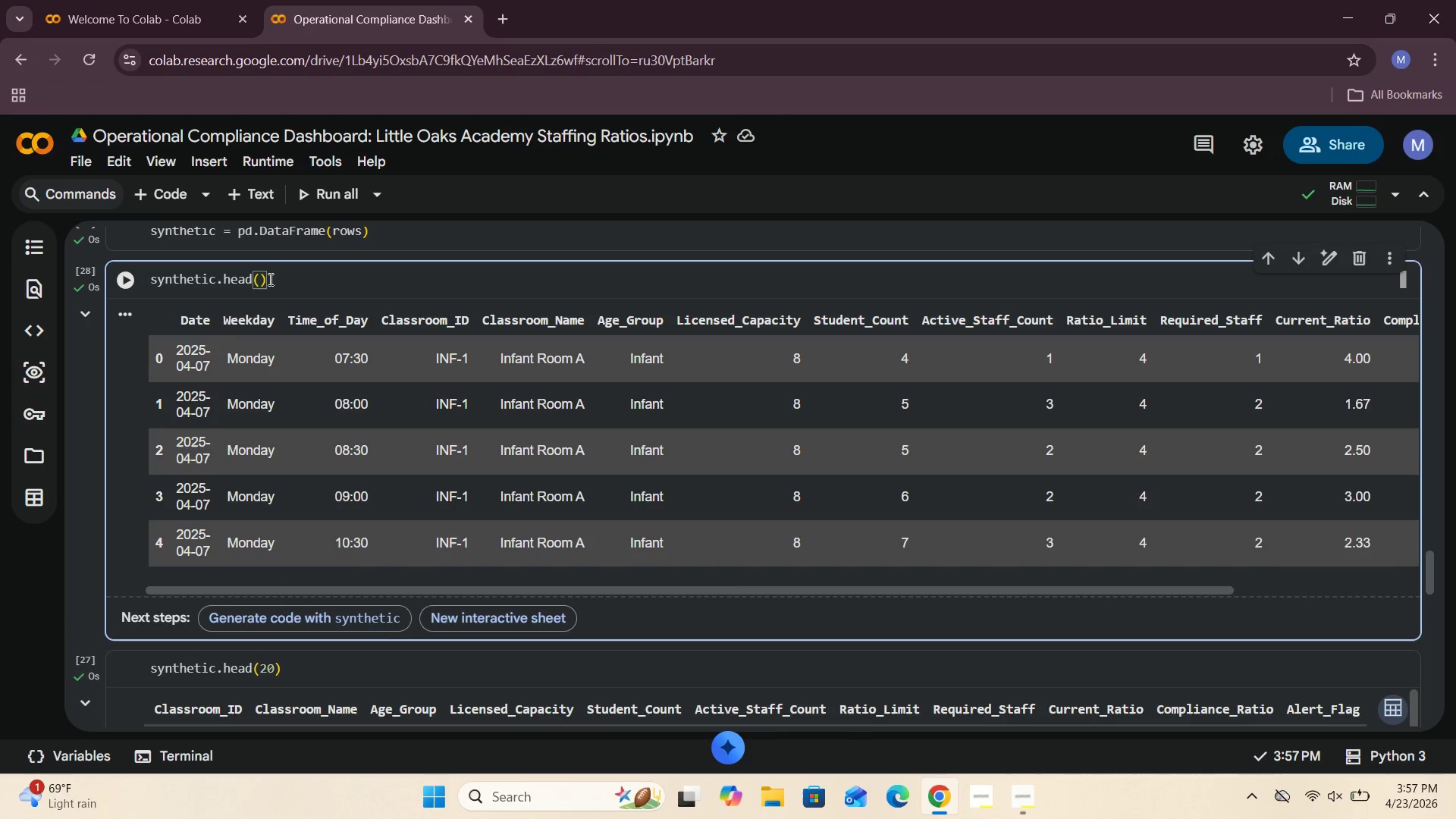 
left_click([271, 279])
 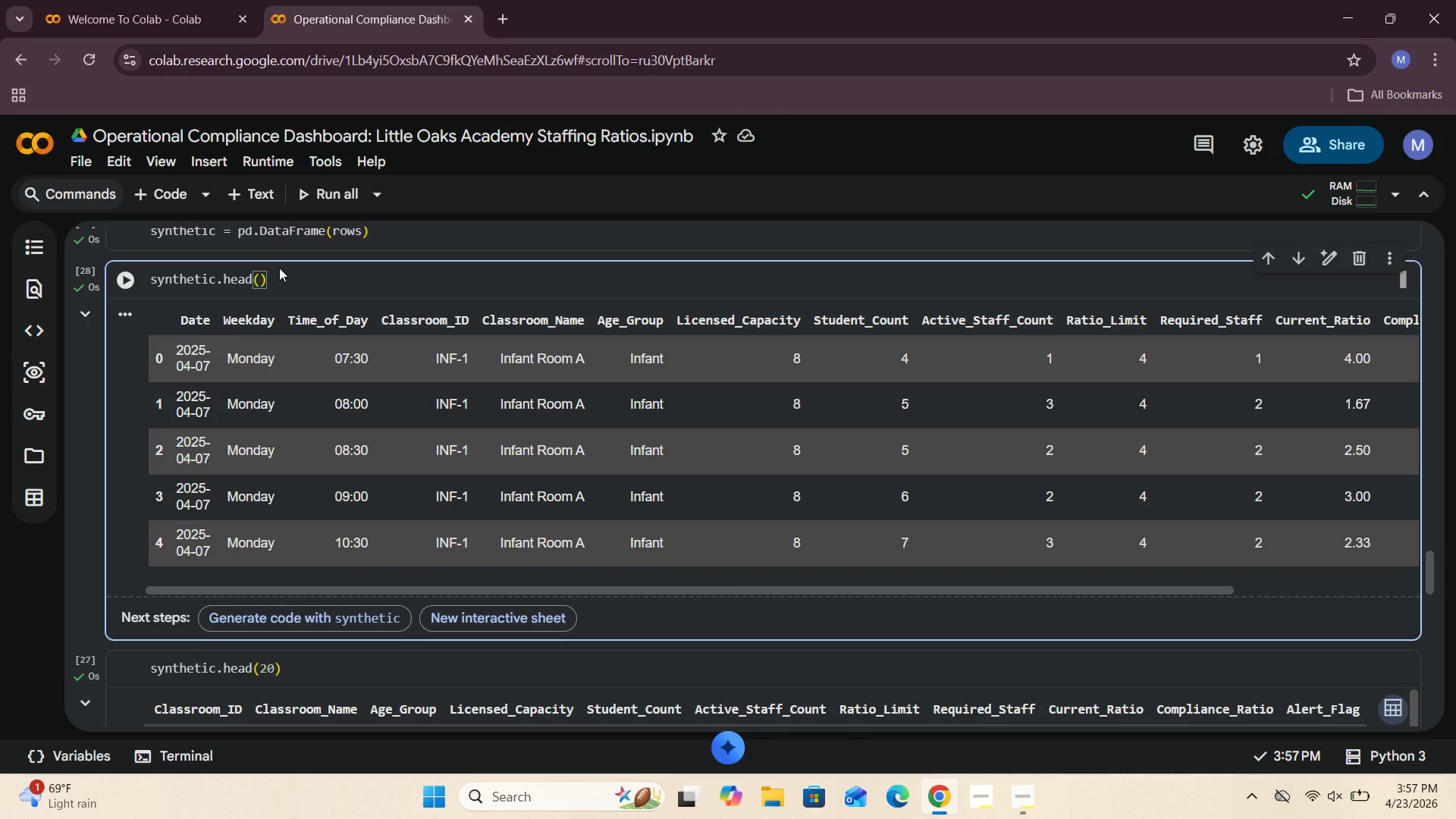 
key(Backspace)
key(Backspace)
key(Backspace)
key(Backspace)
key(Backspace)
key(Backspace)
type(shape)
 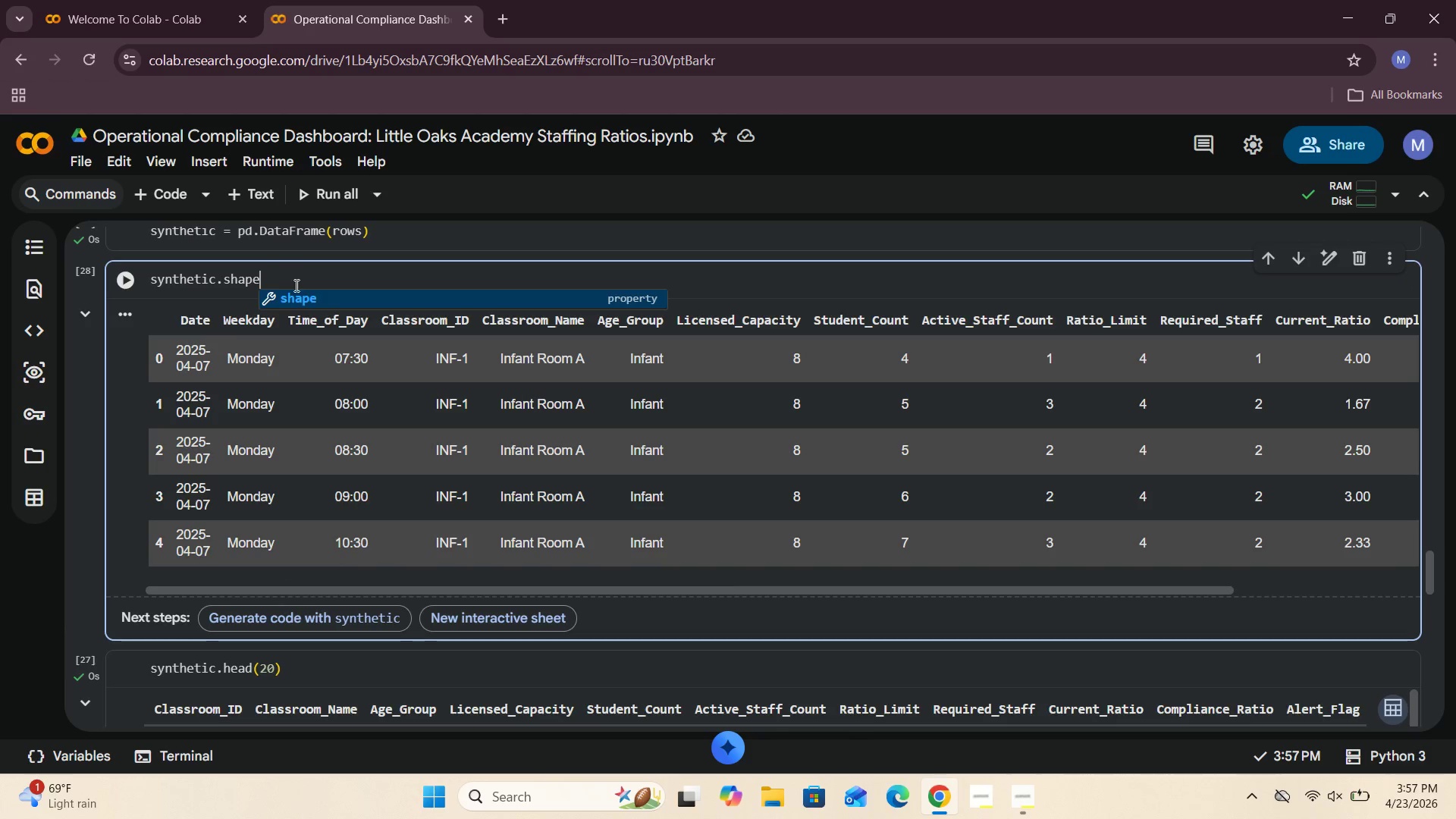 
left_click([301, 300])
 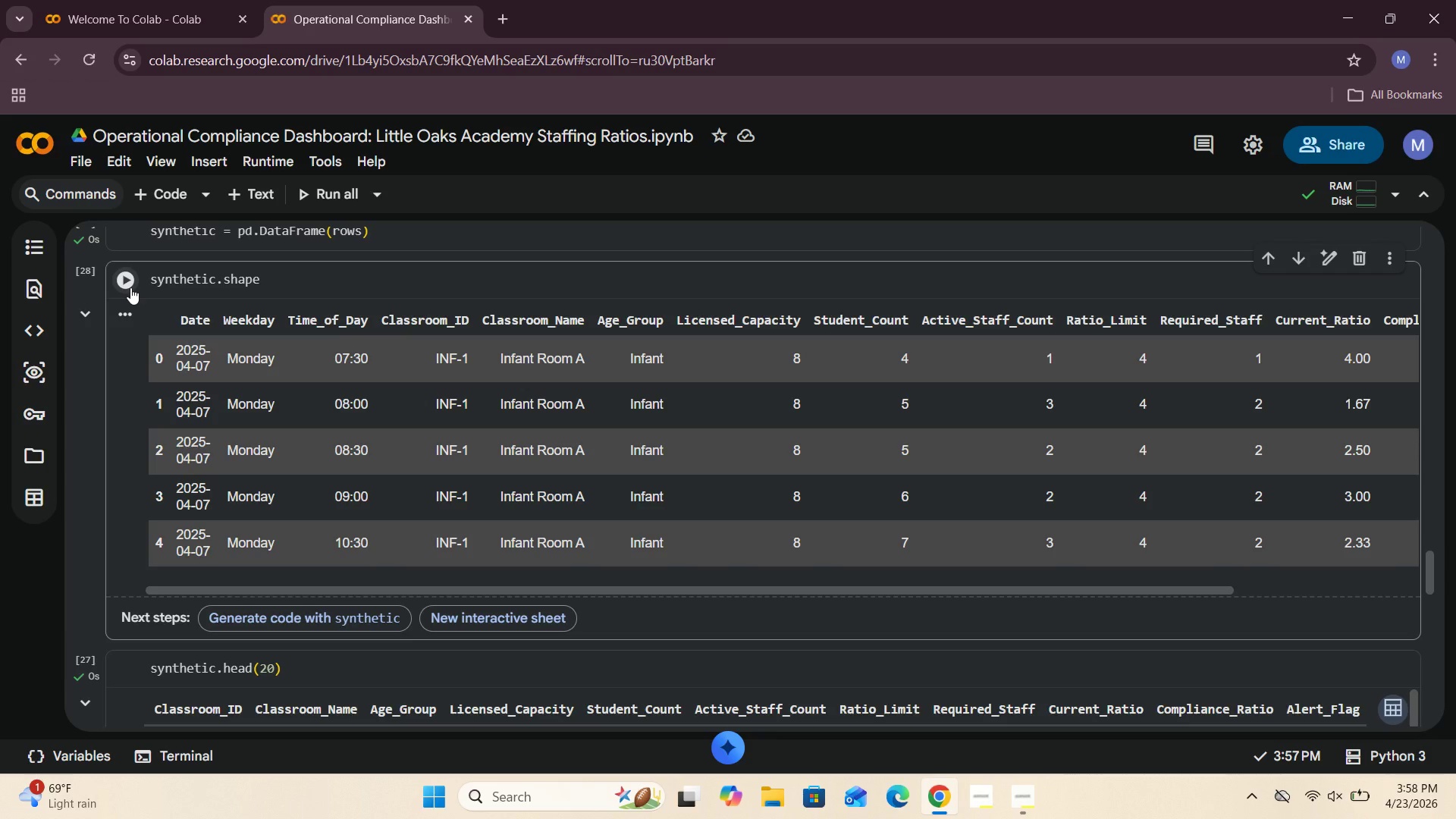 
left_click([130, 287])
 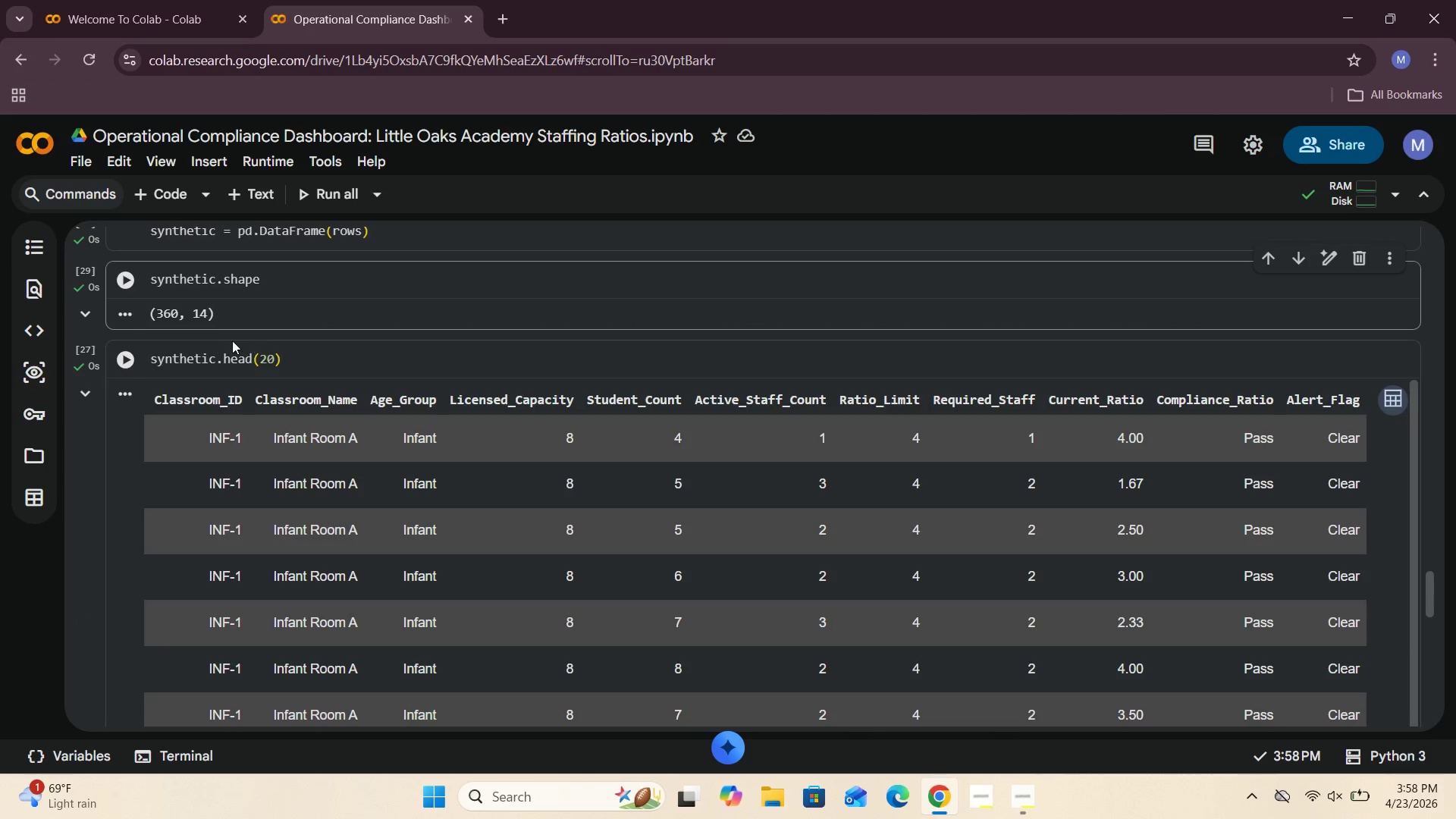 
left_click_drag(start_coordinate=[162, 314], to_coordinate=[196, 314])
 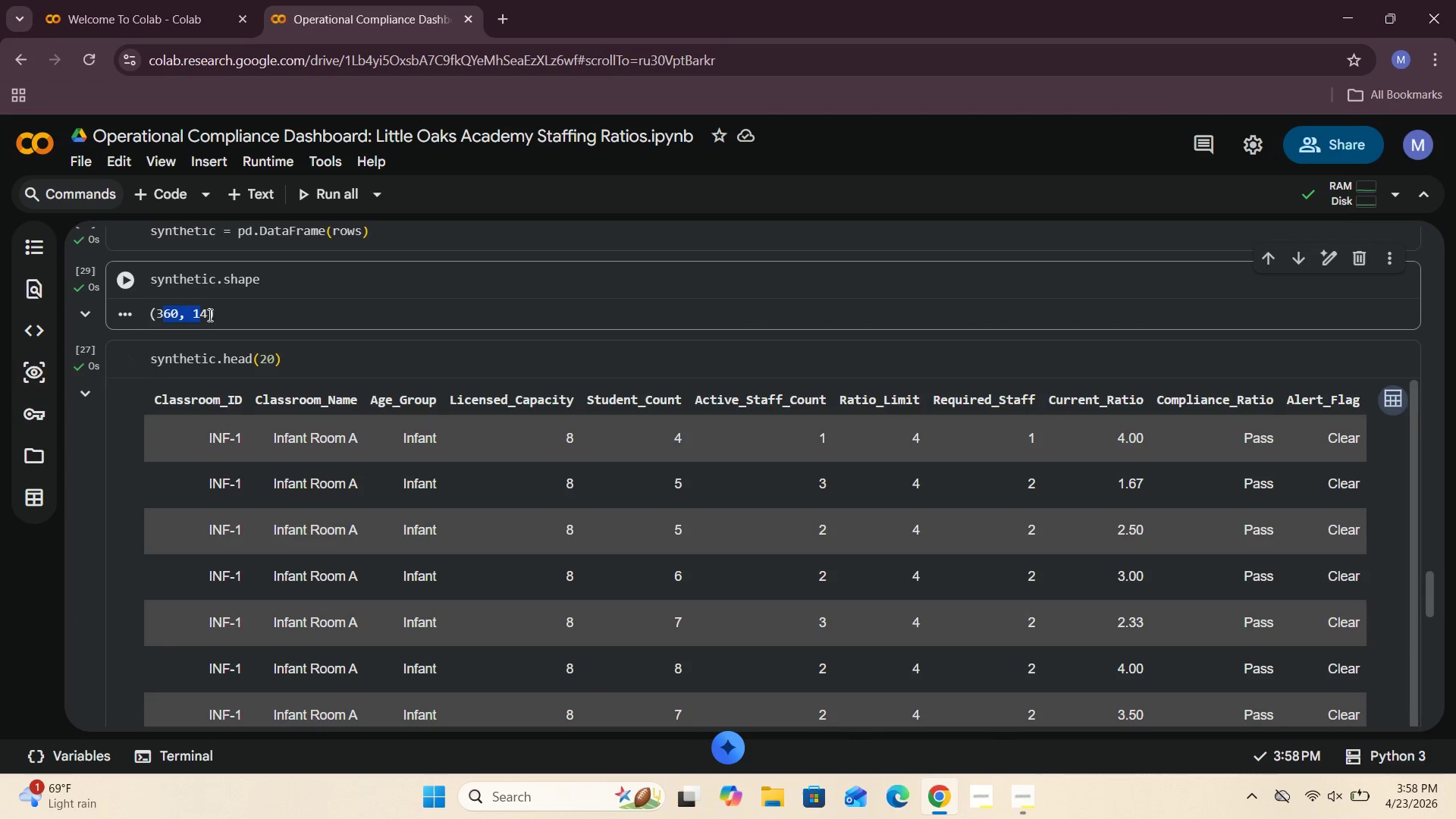 
double_click([212, 315])
 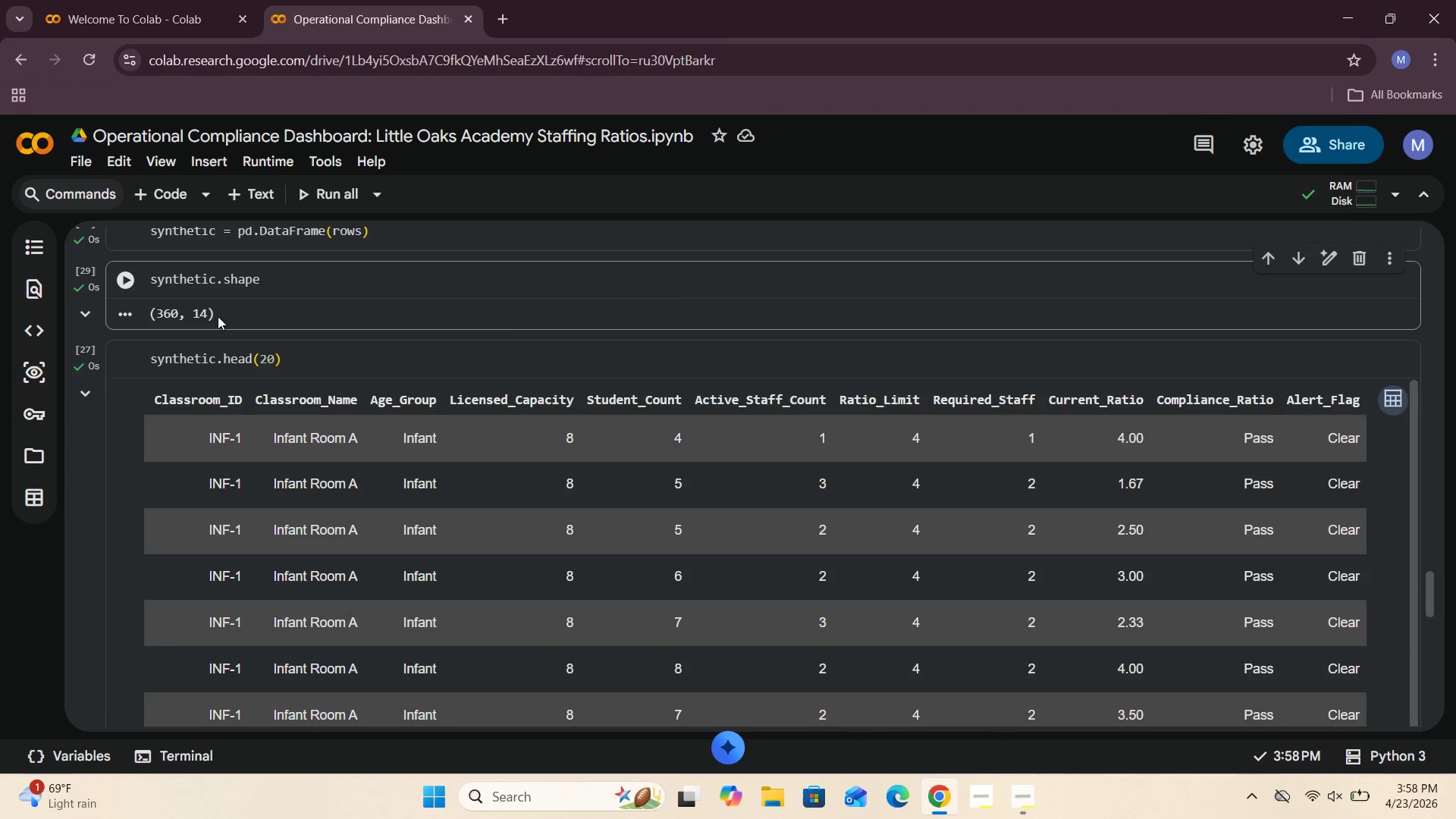 
left_click_drag(start_coordinate=[218, 316], to_coordinate=[108, 318])
 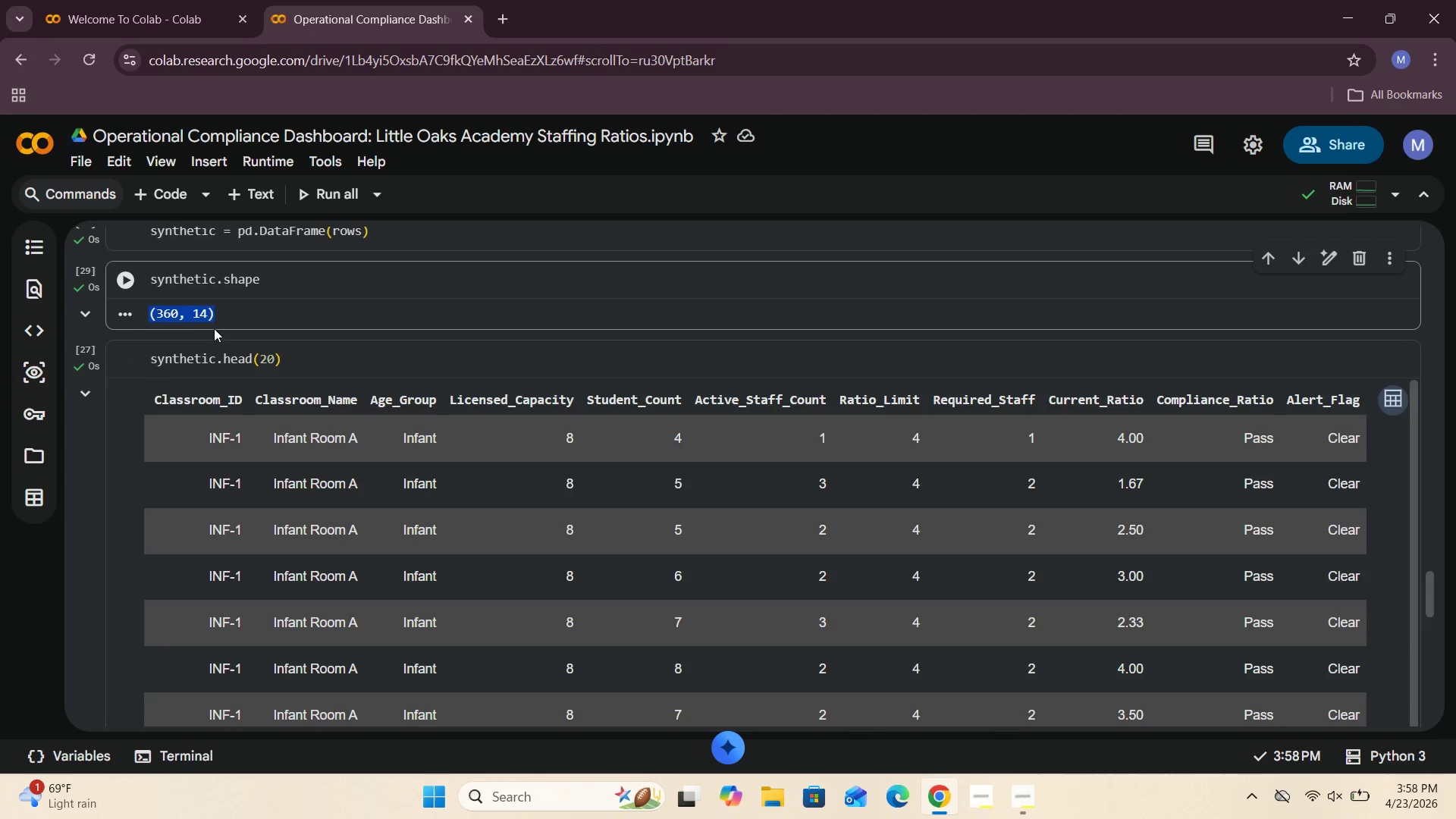 
left_click([216, 328])
 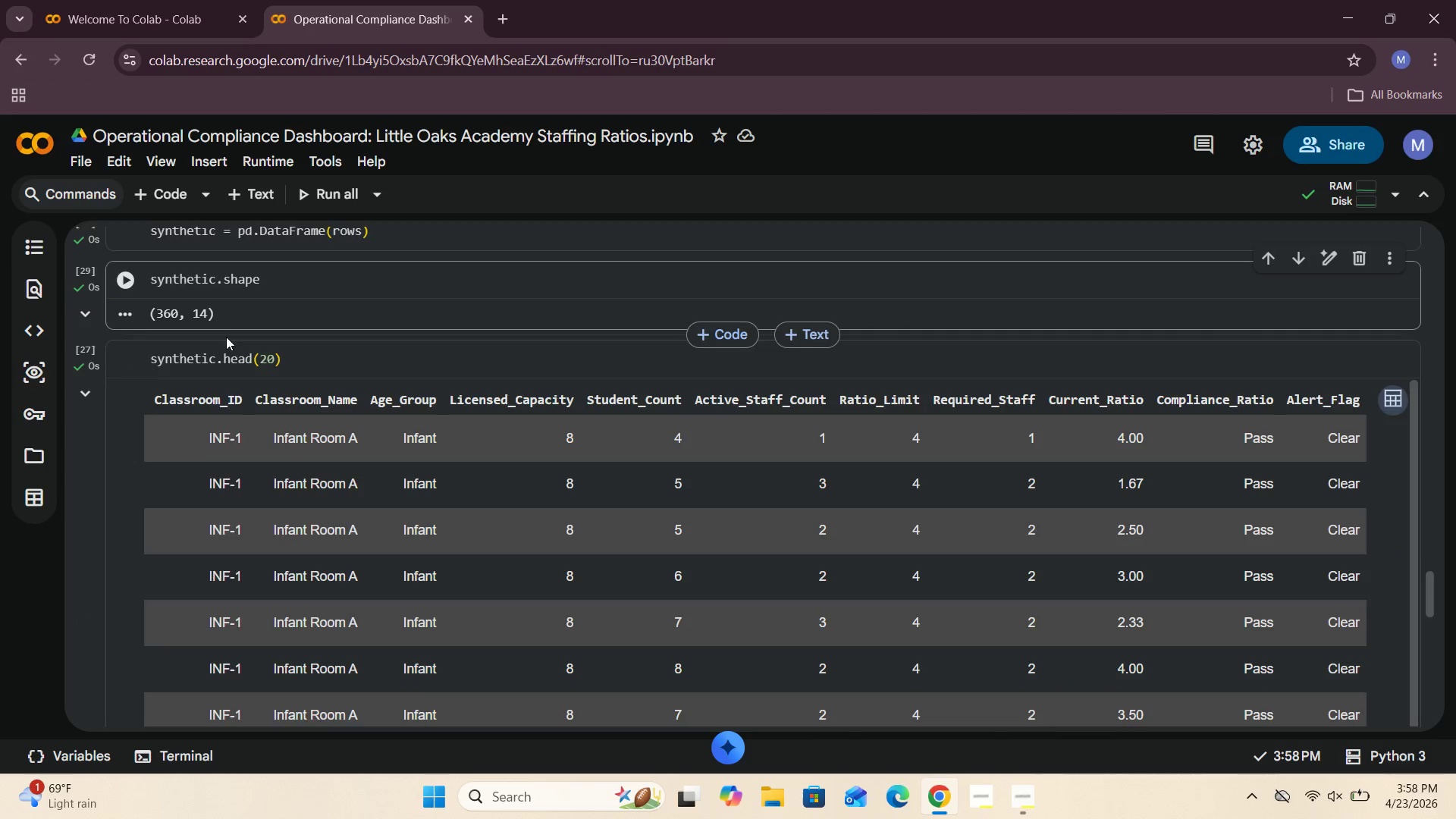 
scroll: coordinate [437, 497], scroll_direction: down, amount: 16.0
 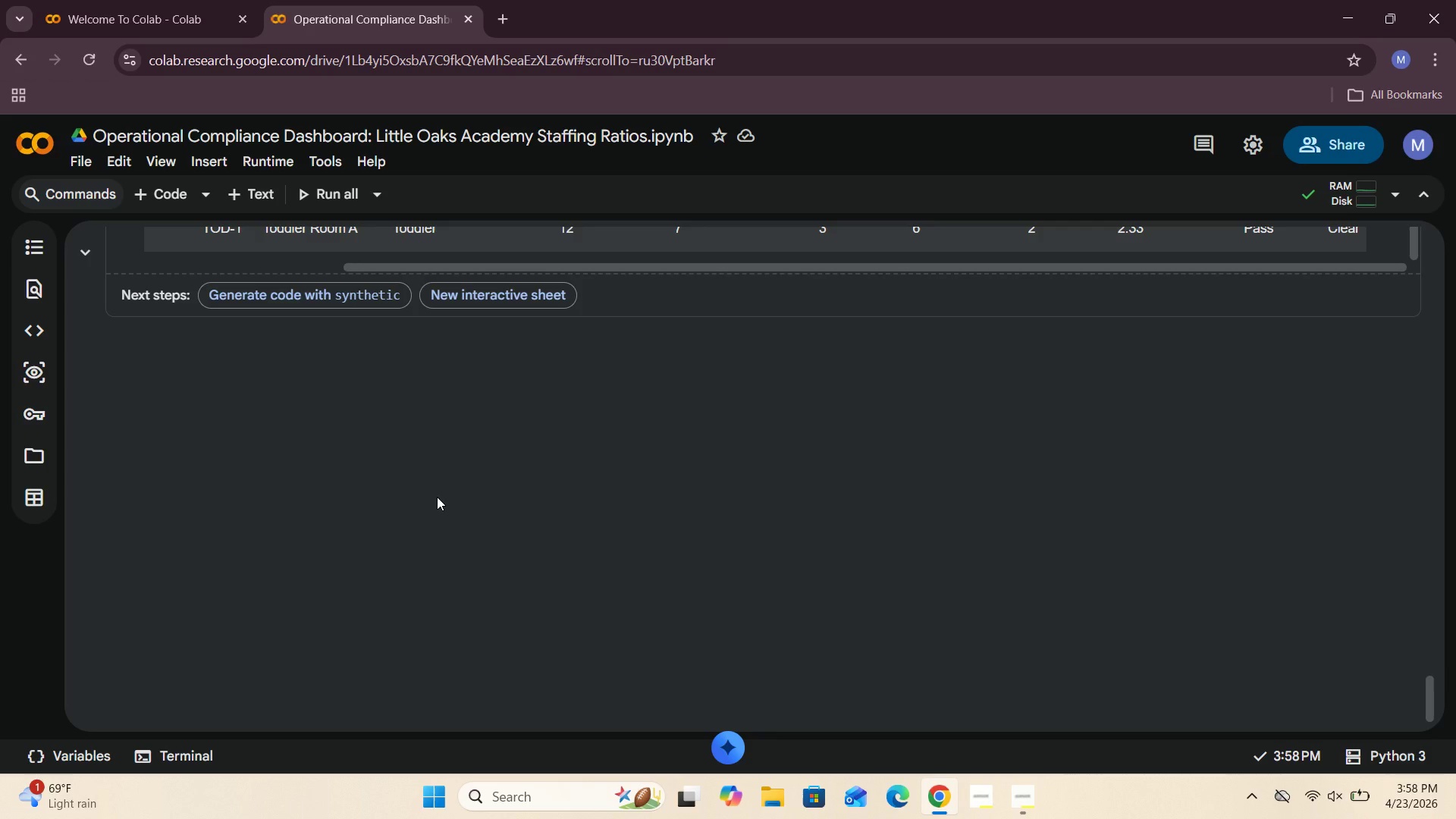 
wait(25.93)
 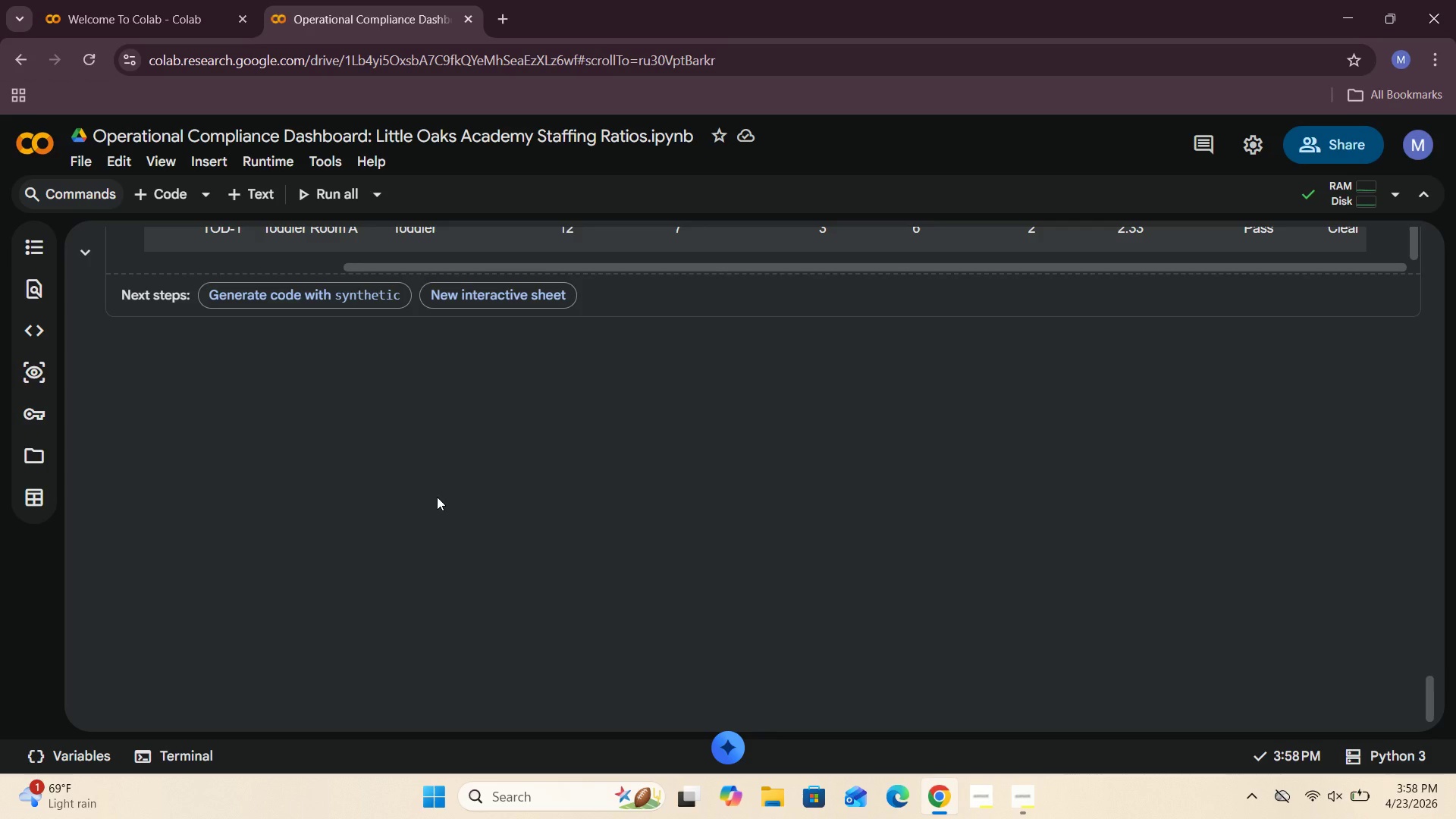 
left_click([245, 193])
 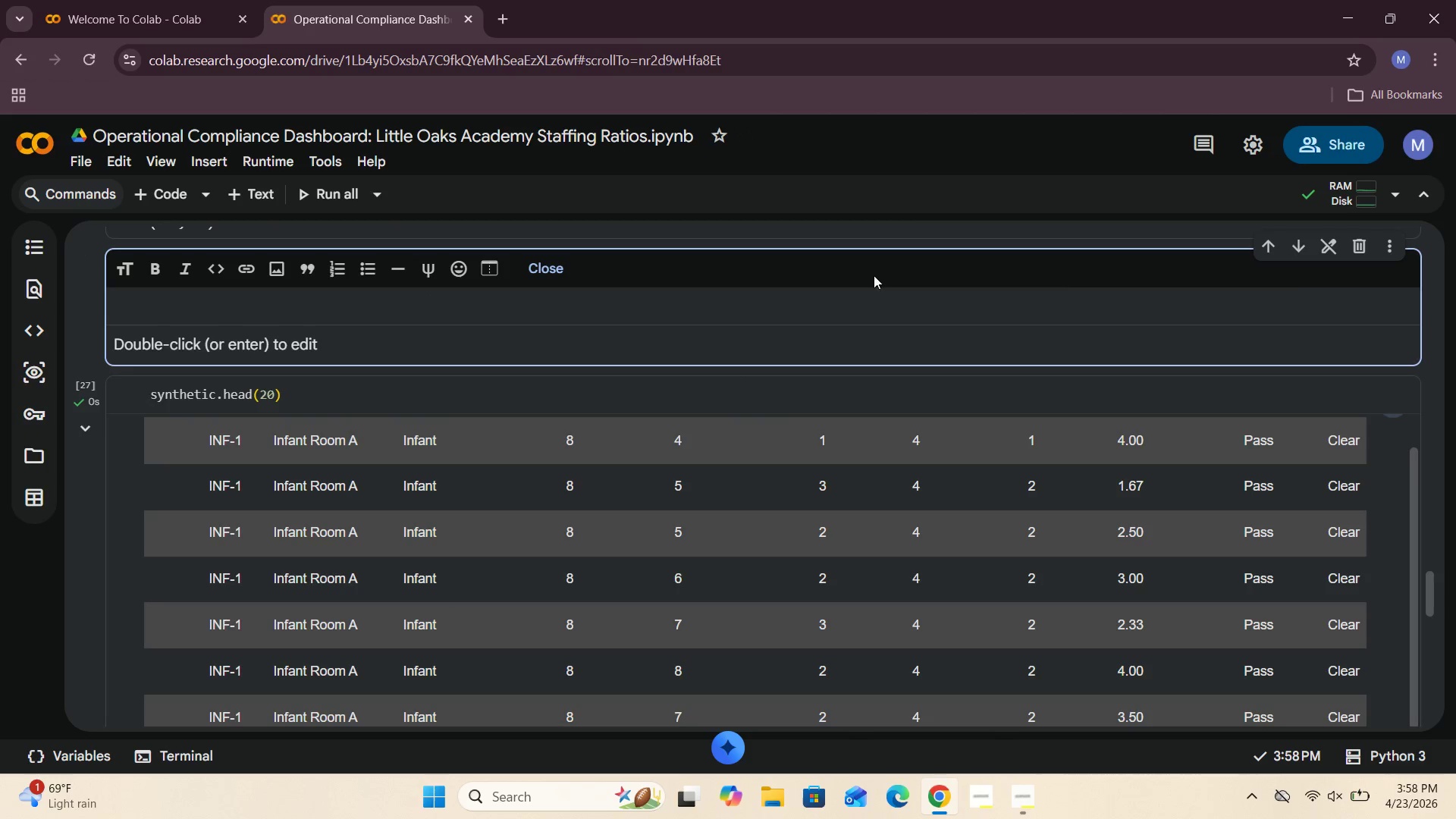 
left_click([1299, 237])
 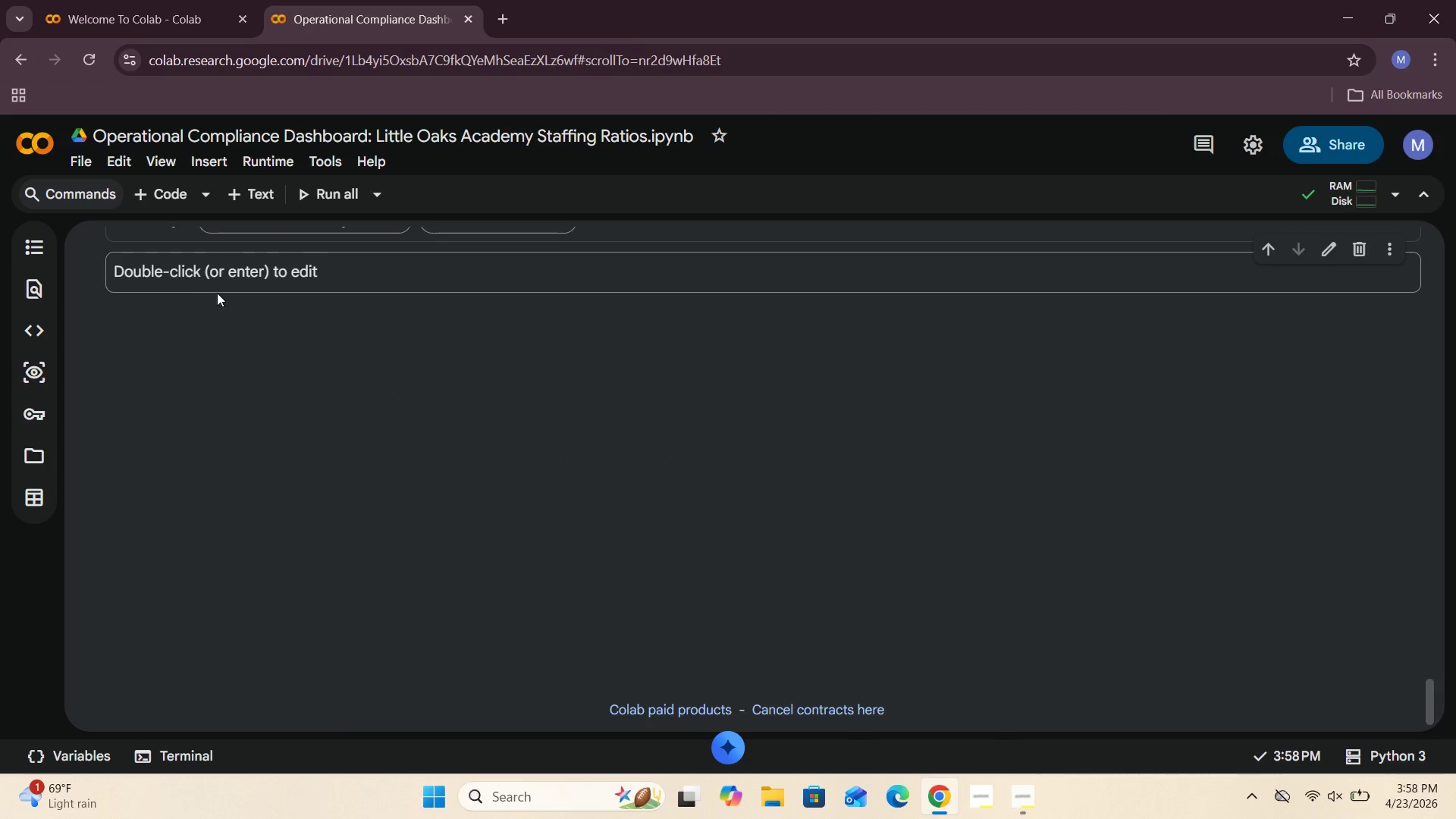 
double_click([187, 283])
 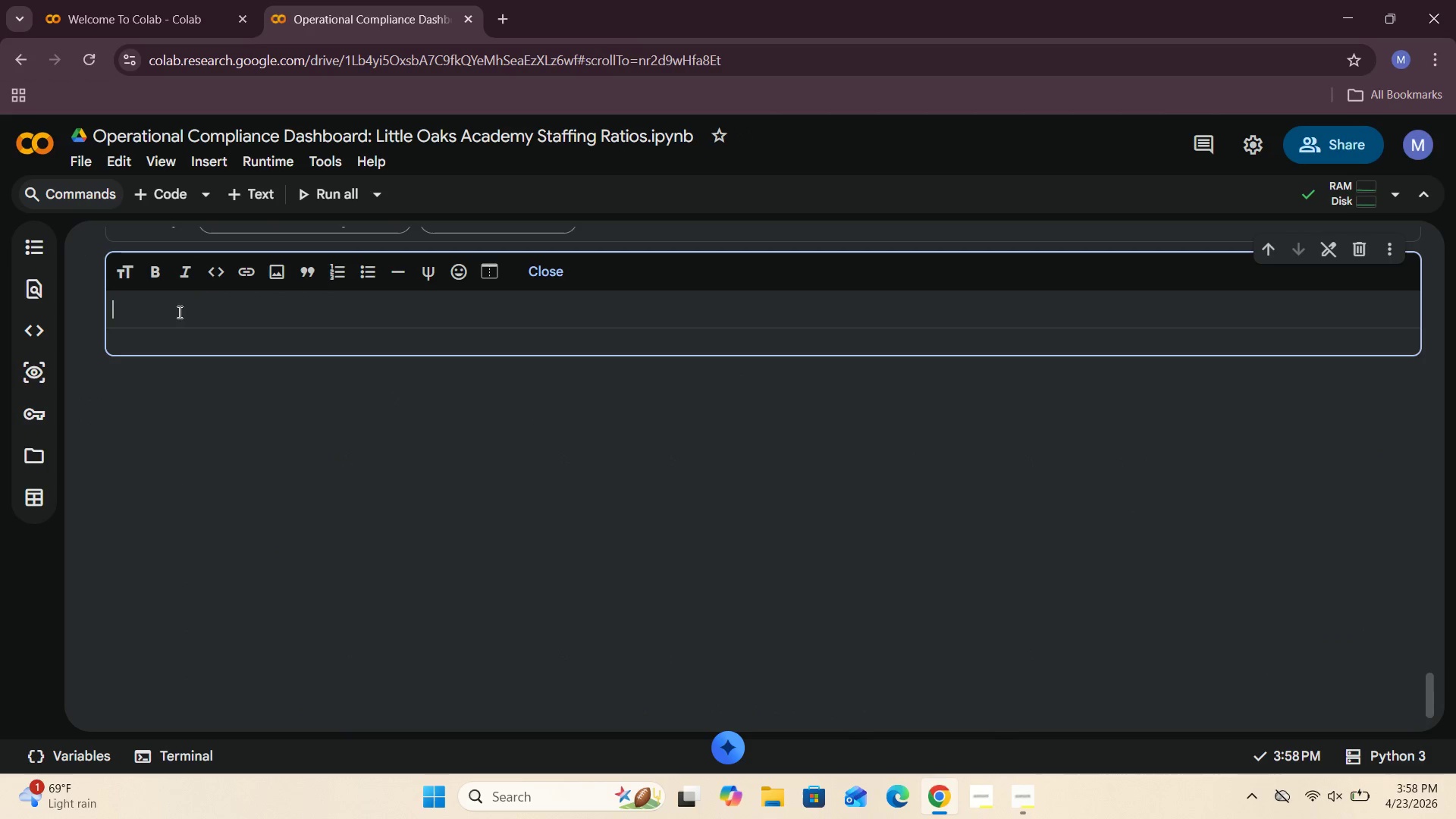 
left_click([135, 315])
 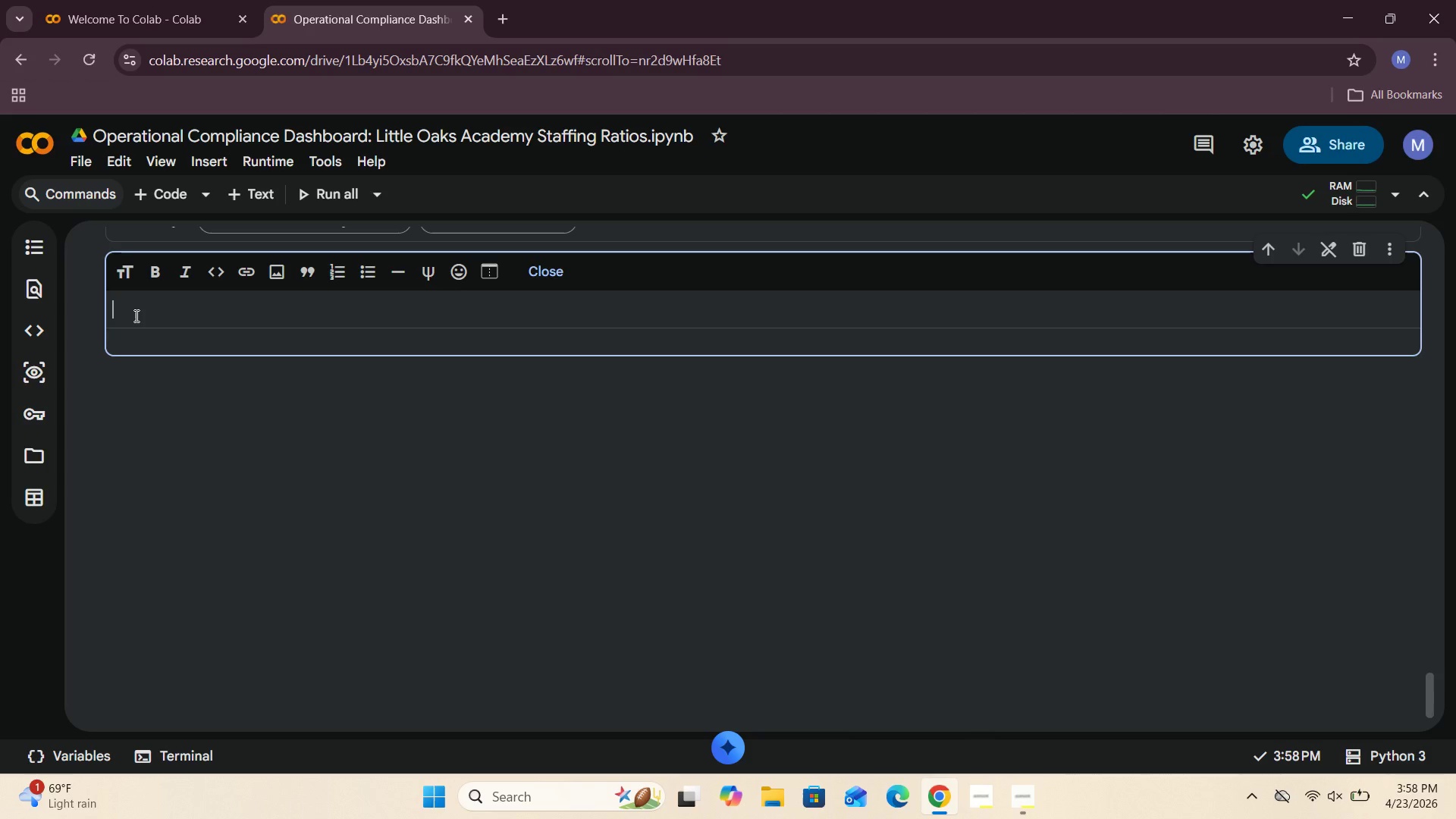 
wait(9.42)
 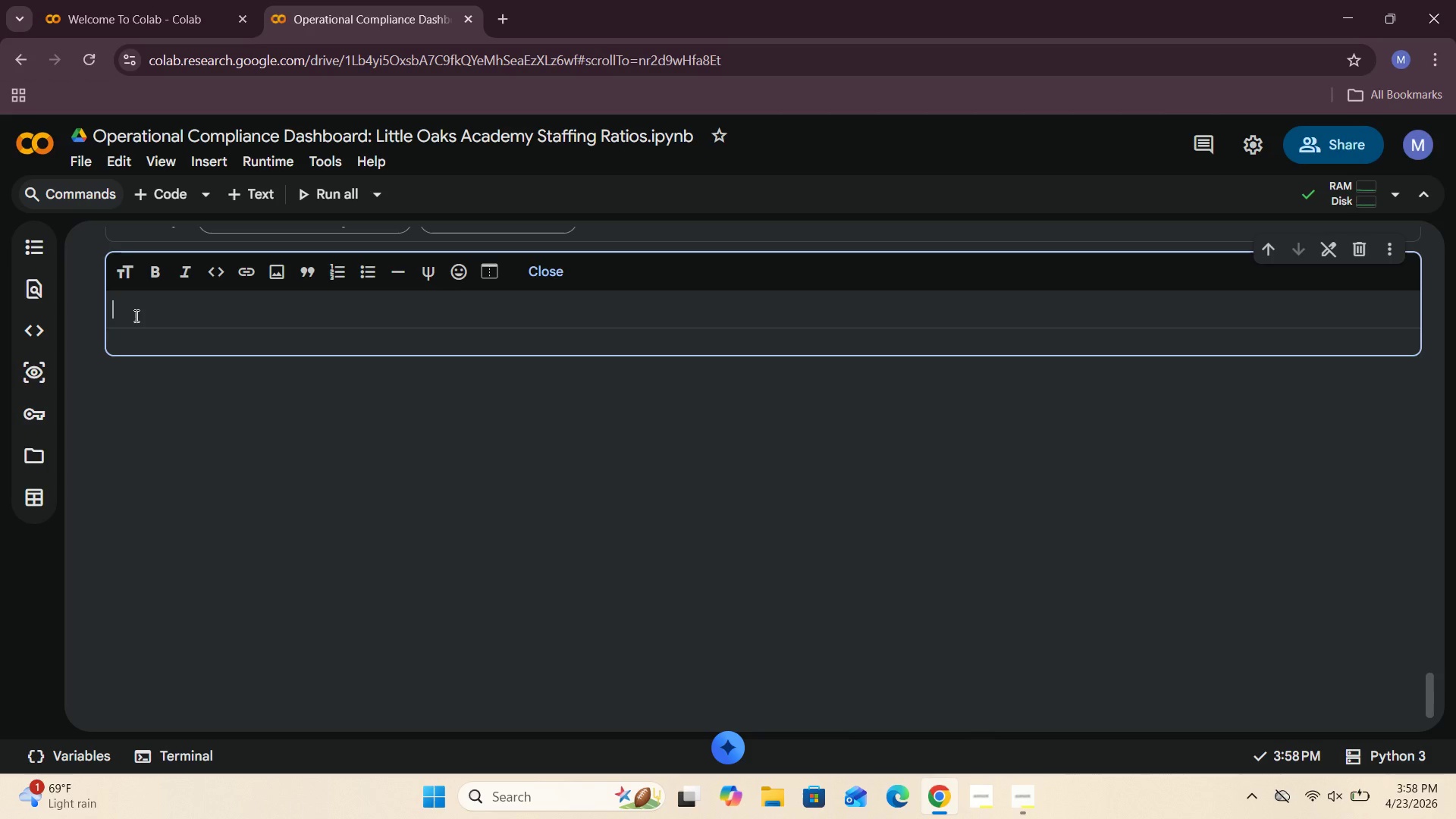 
type(we need to check the compliance status counrs)
key(Backspace)
key(Backspace)
type(ts)
 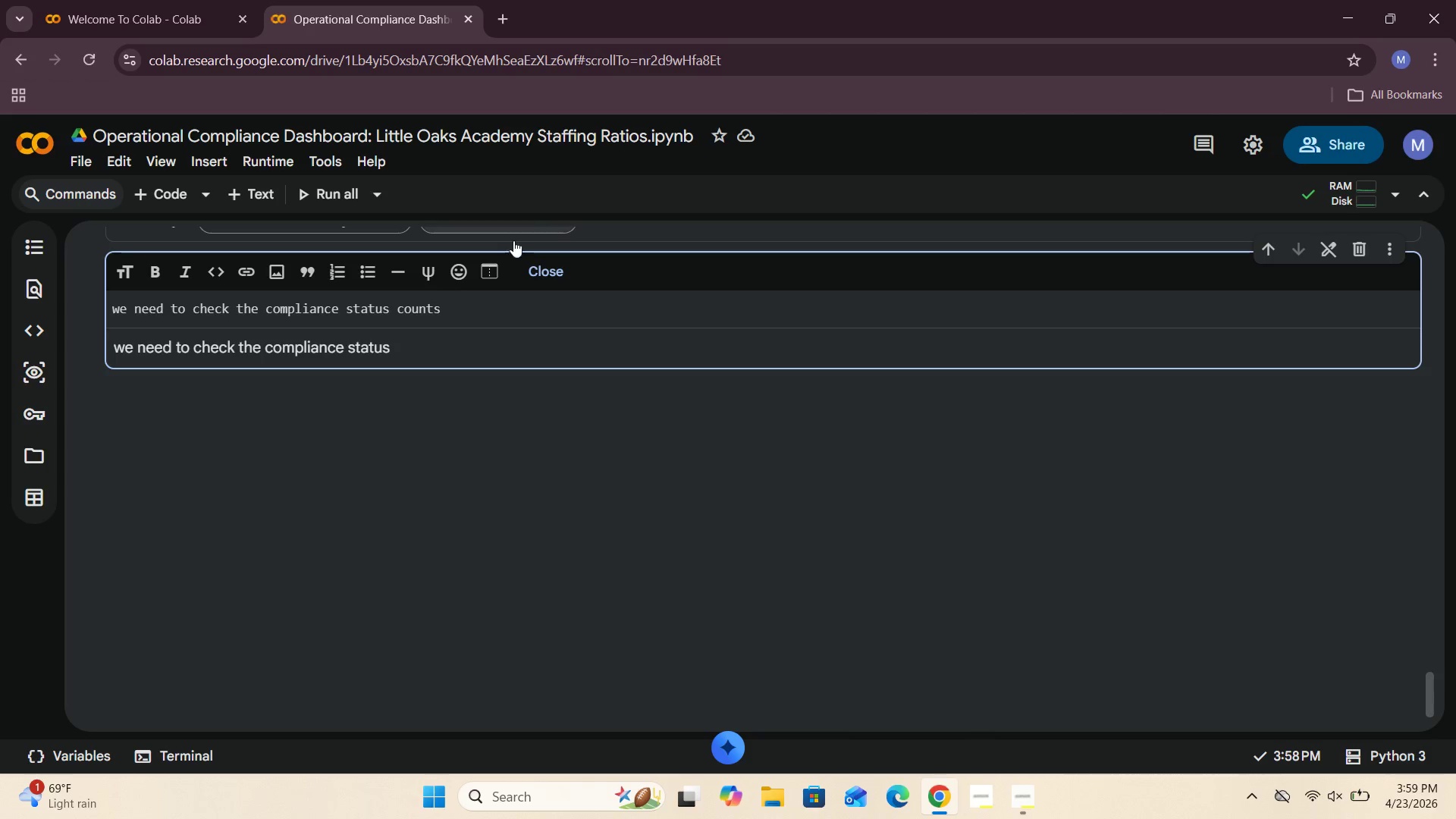 
left_click([533, 263])
 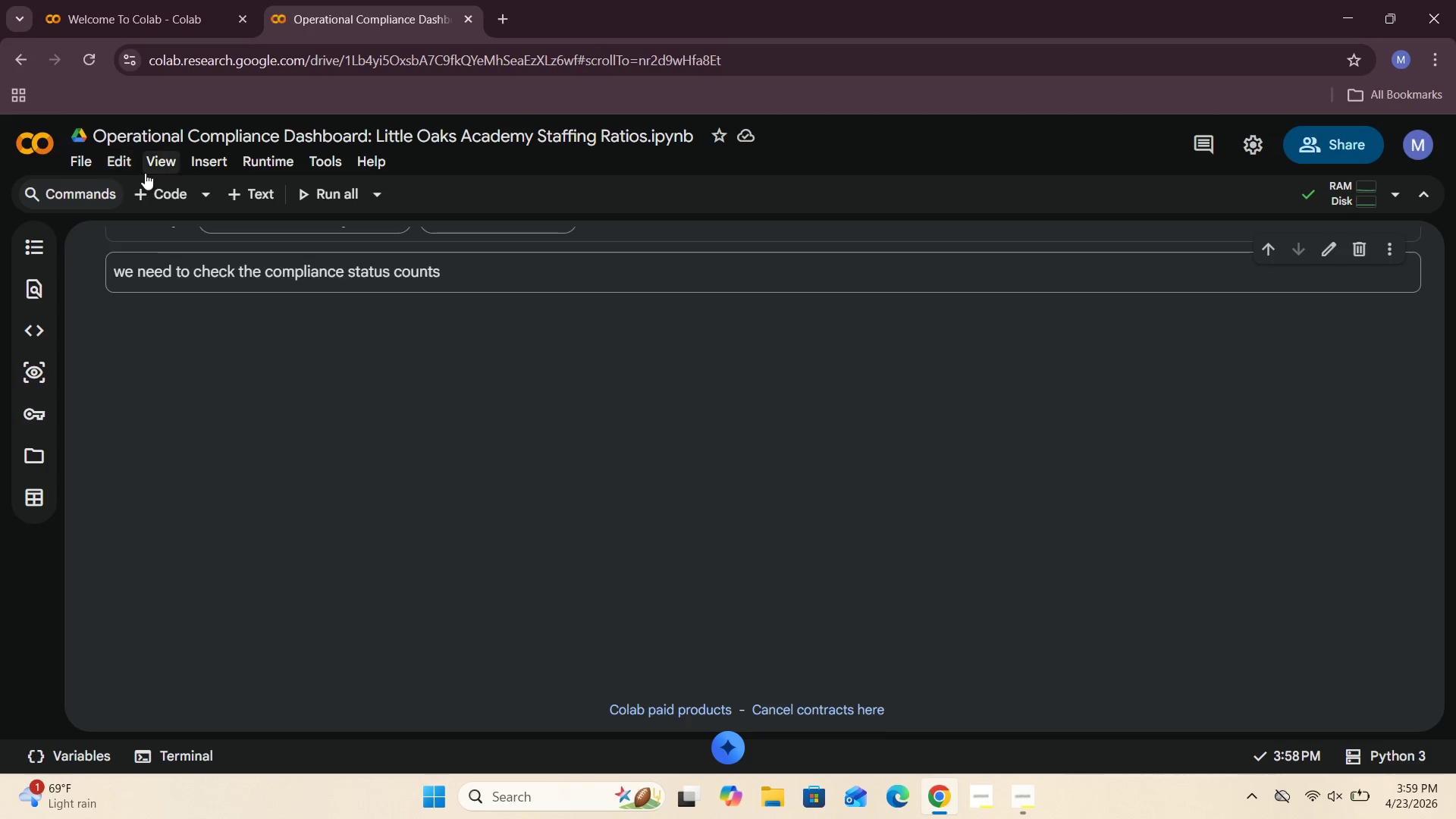 
left_click([153, 180])
 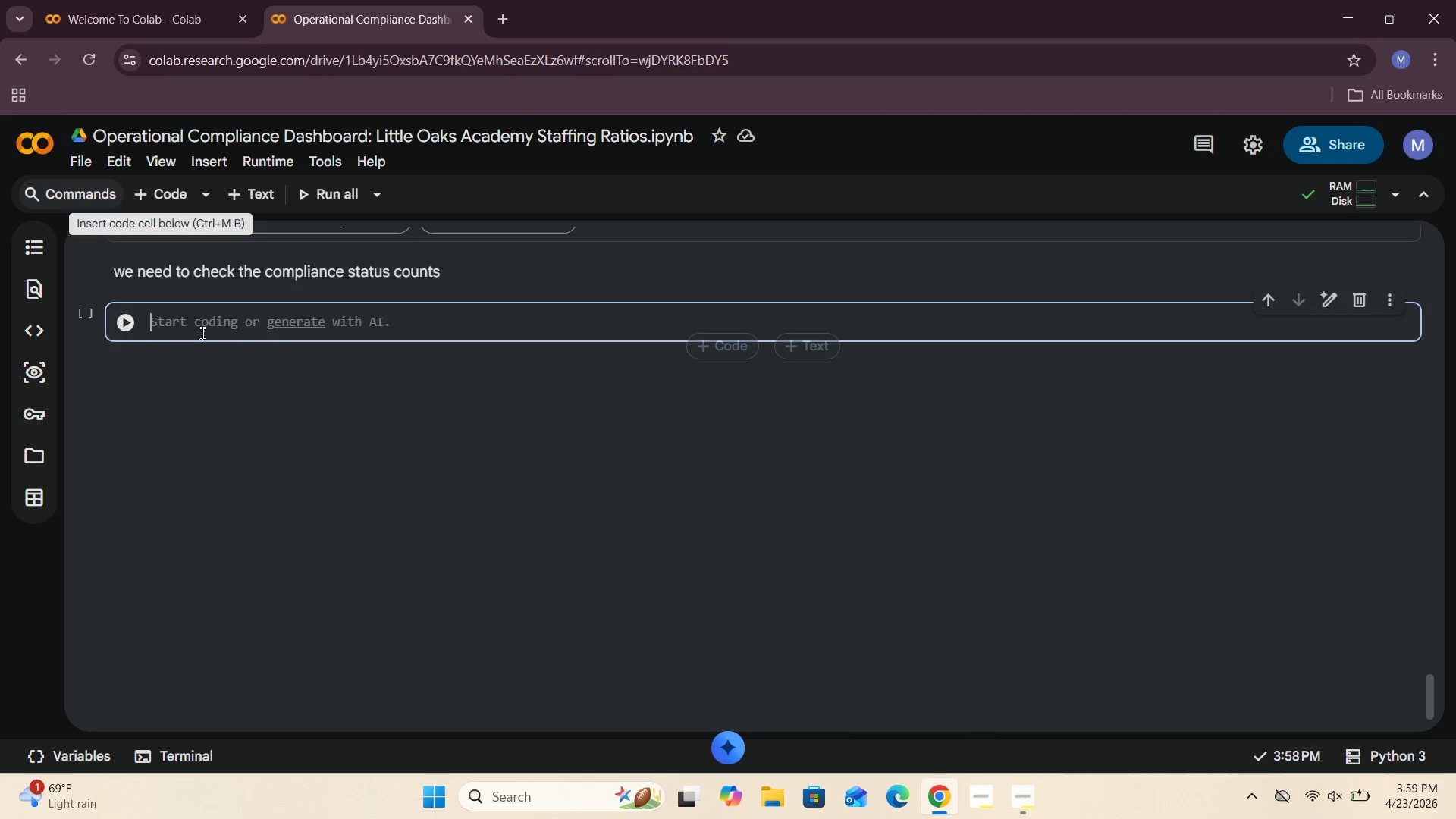 
left_click([202, 330])
 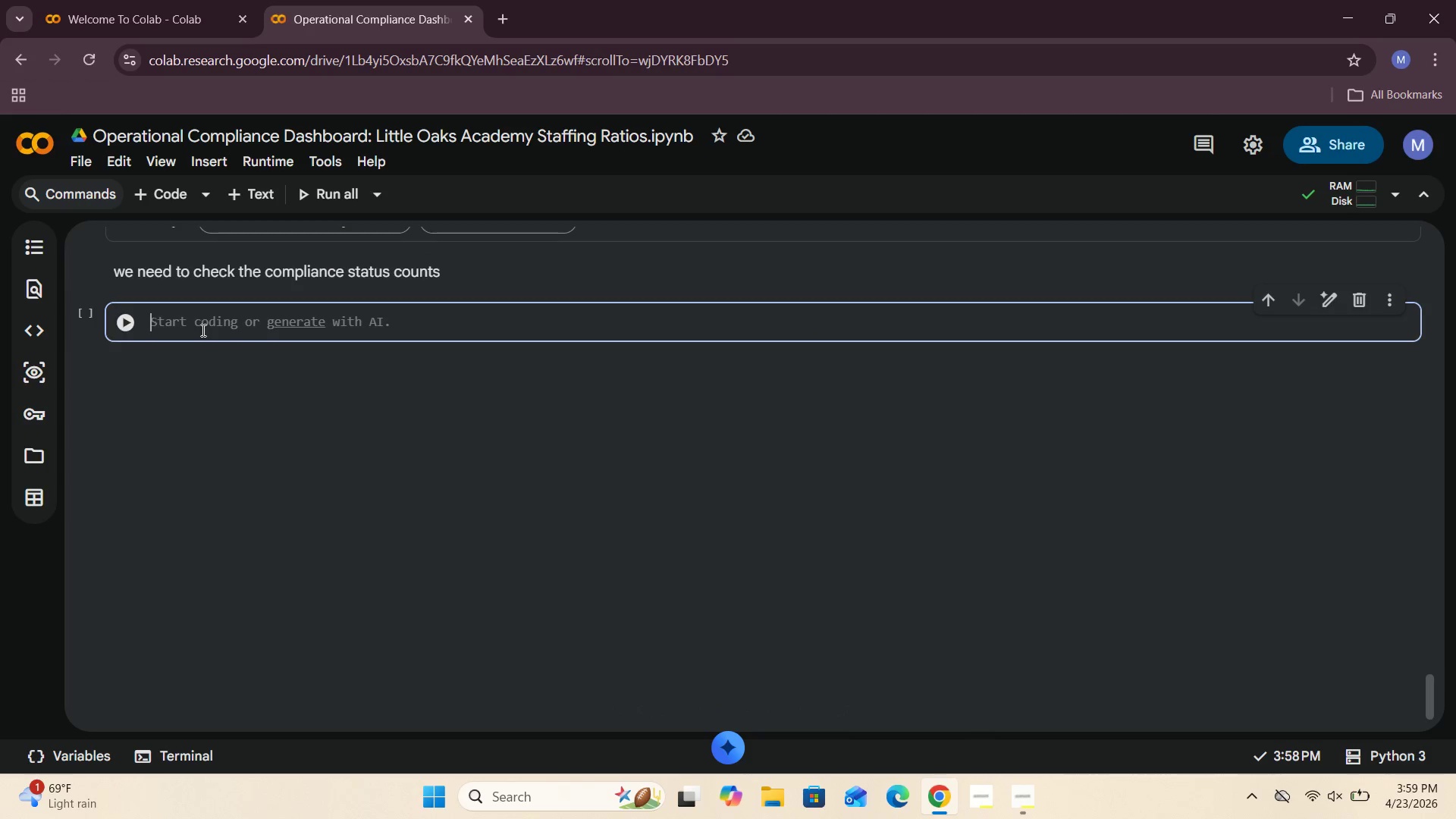 
type(synthetic["C)
 